 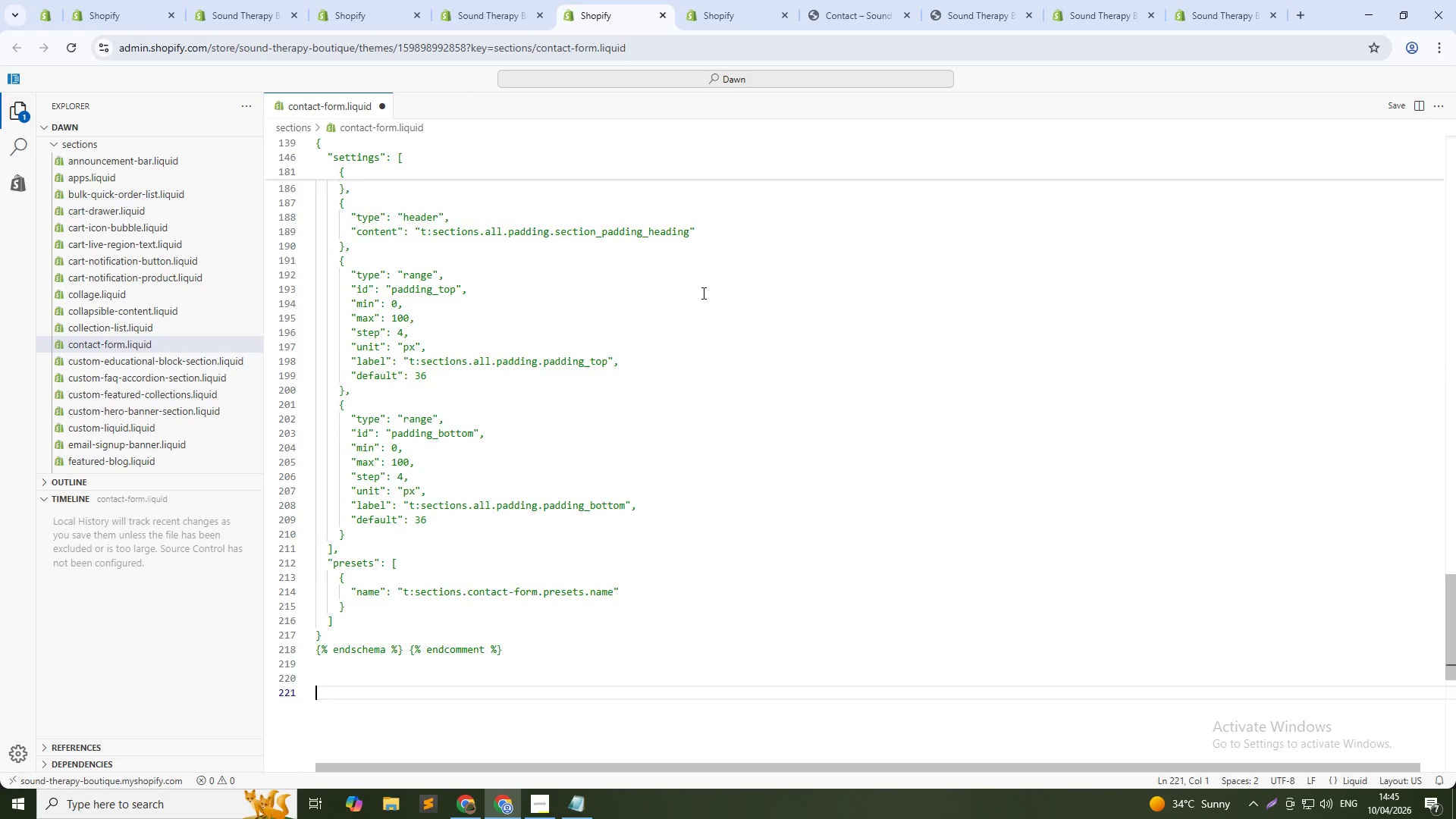 
key(Control+V)
 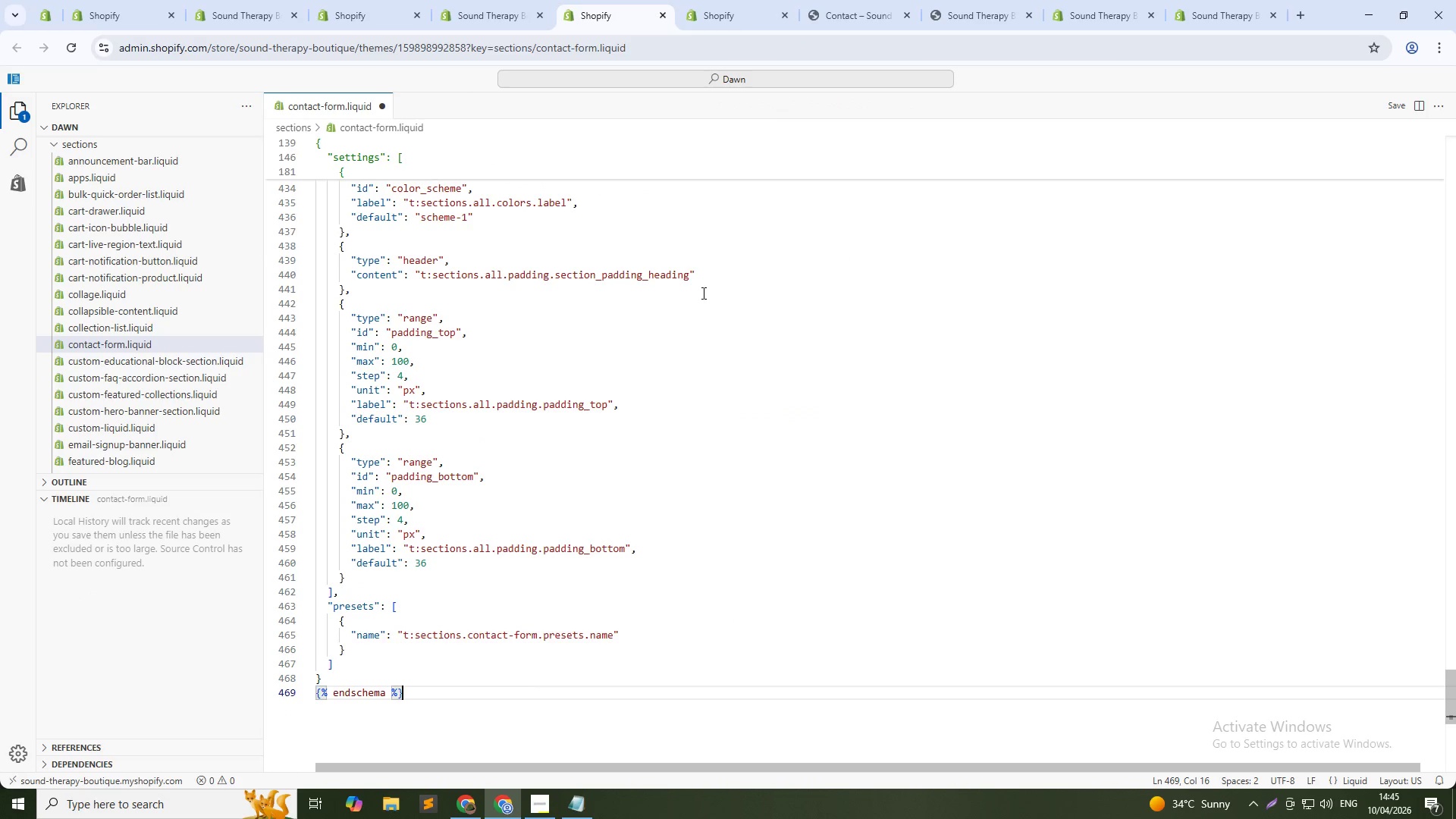 
key(Control+S)
 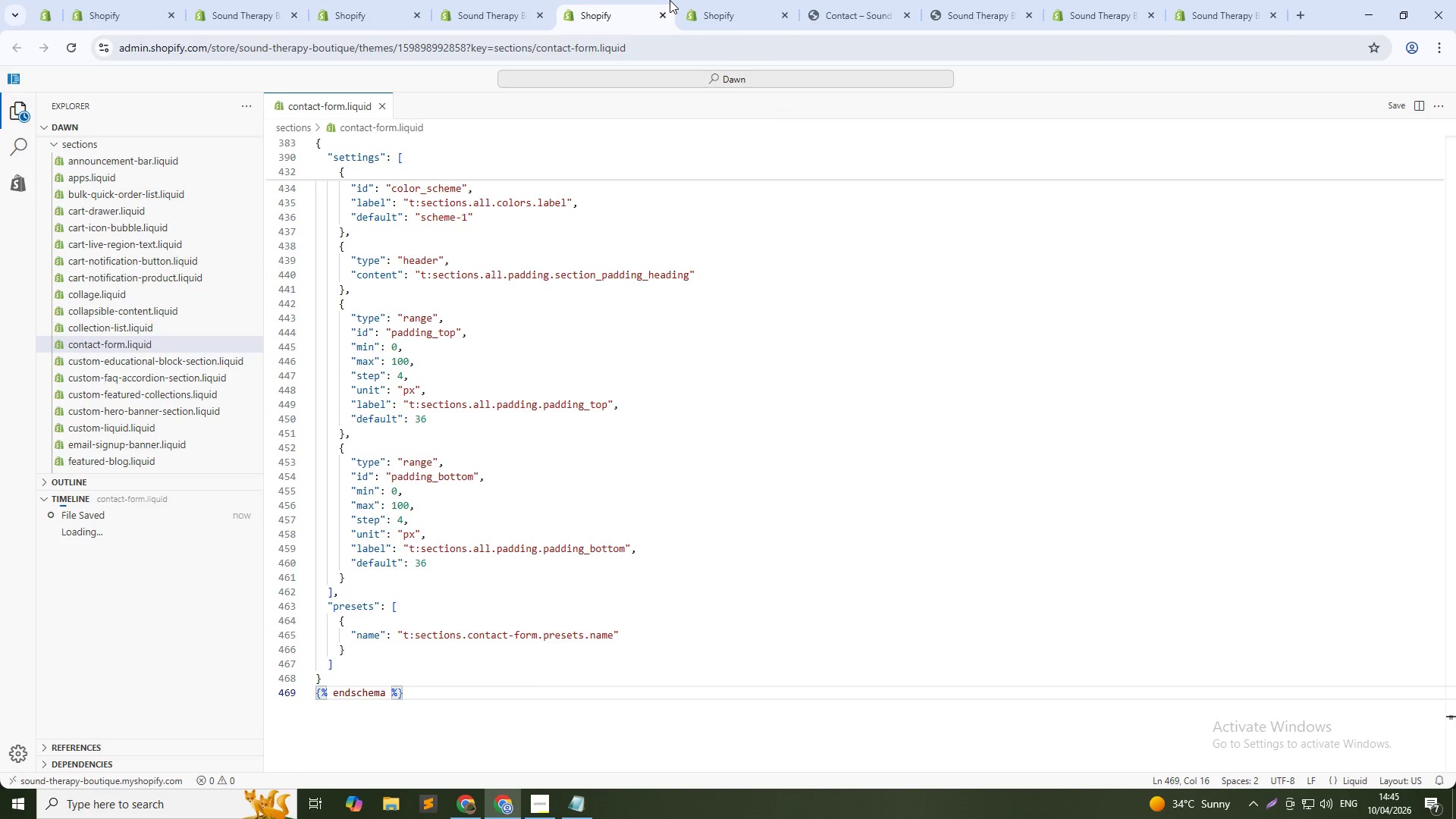 
left_click([470, 0])
 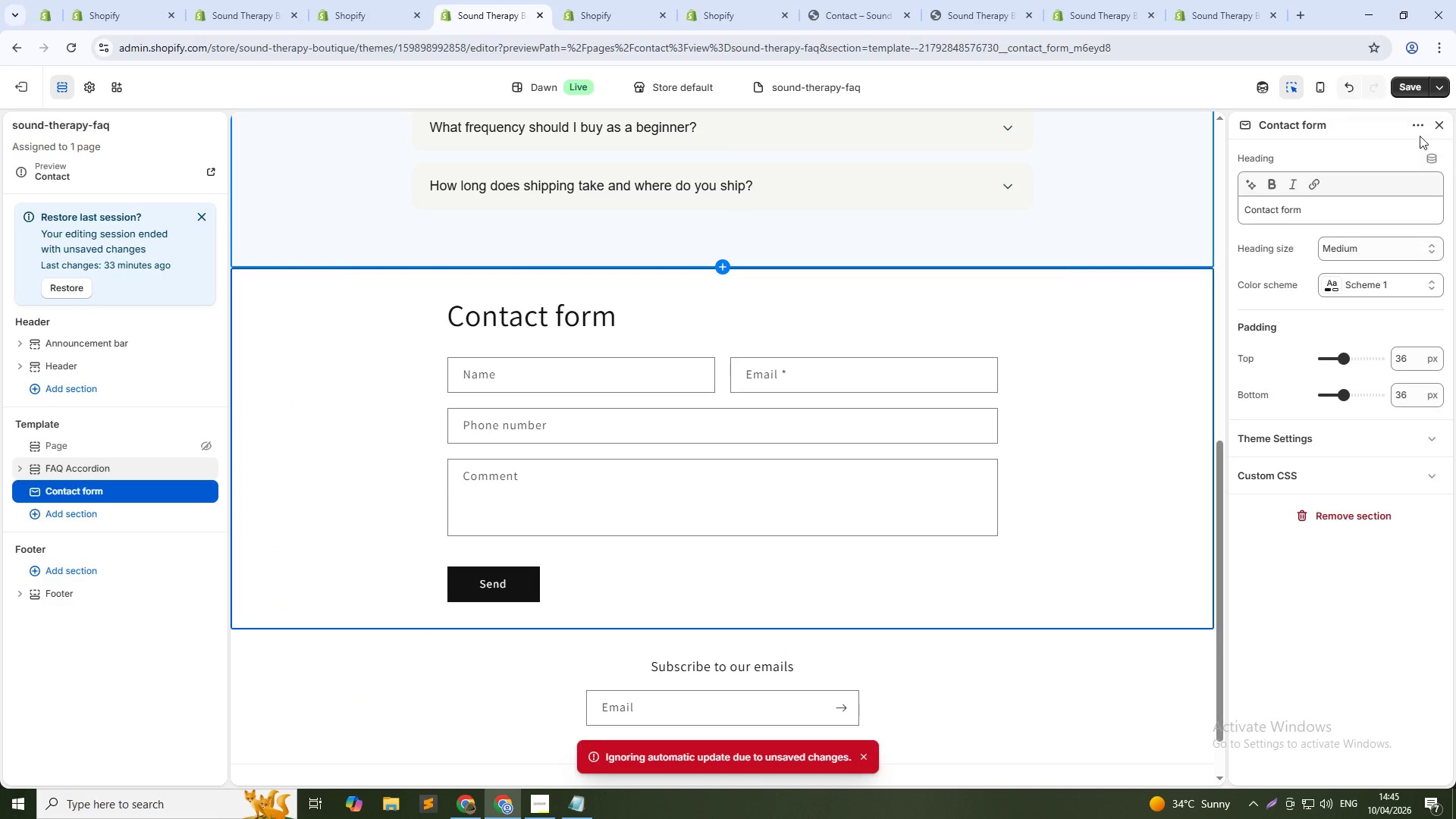 
left_click([1404, 93])
 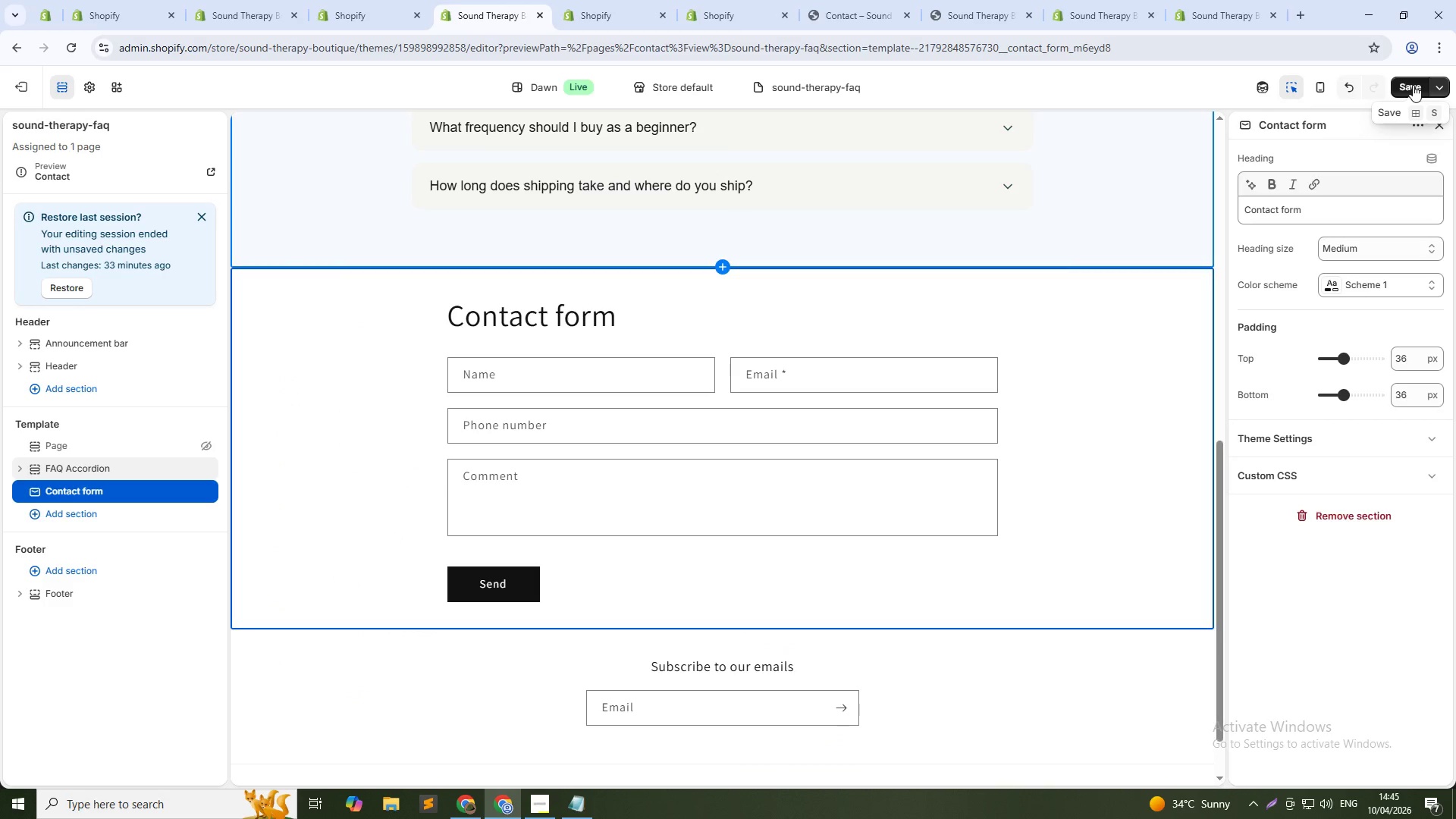 
left_click([1413, 85])
 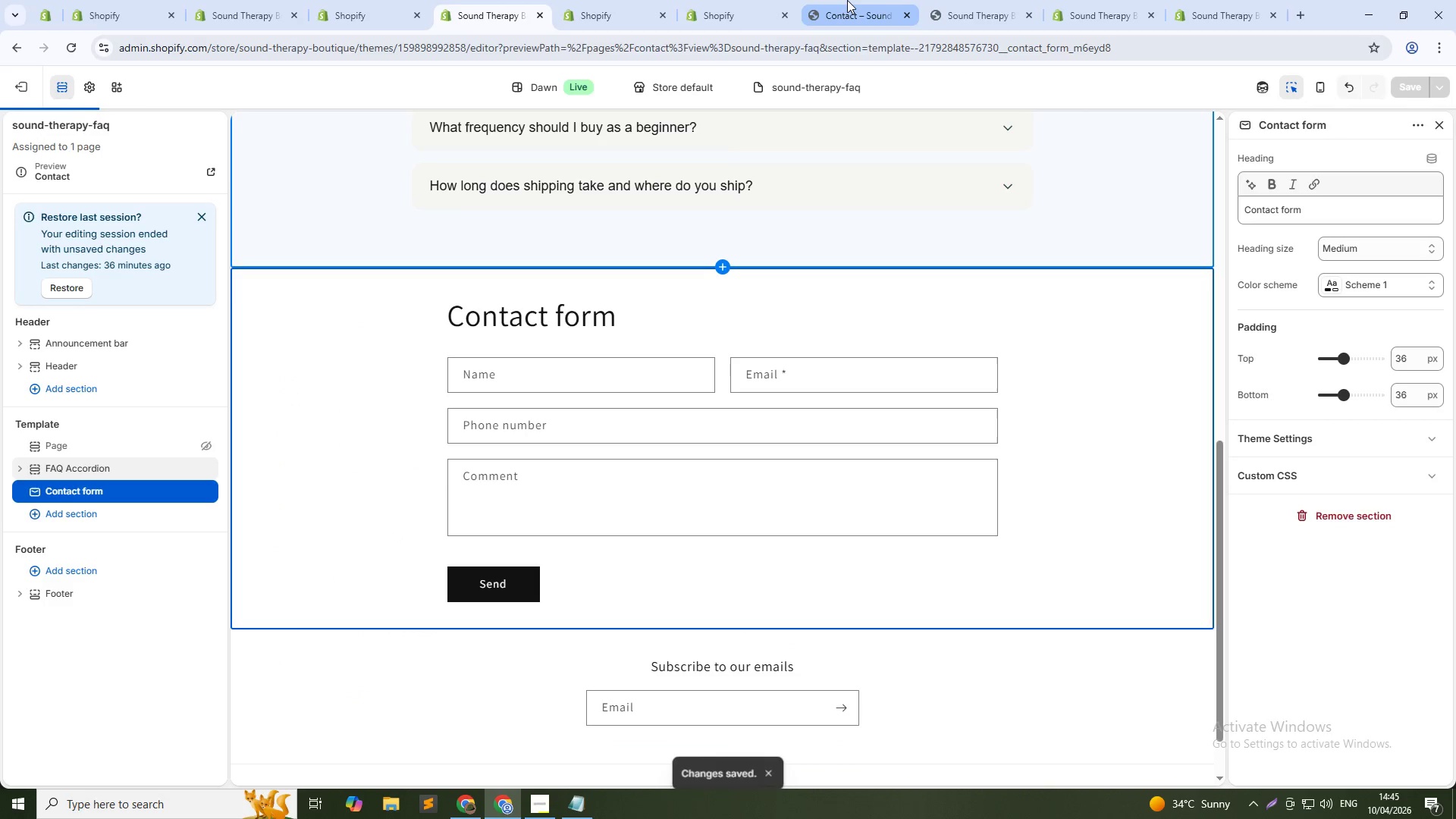 
left_click([847, 0])
 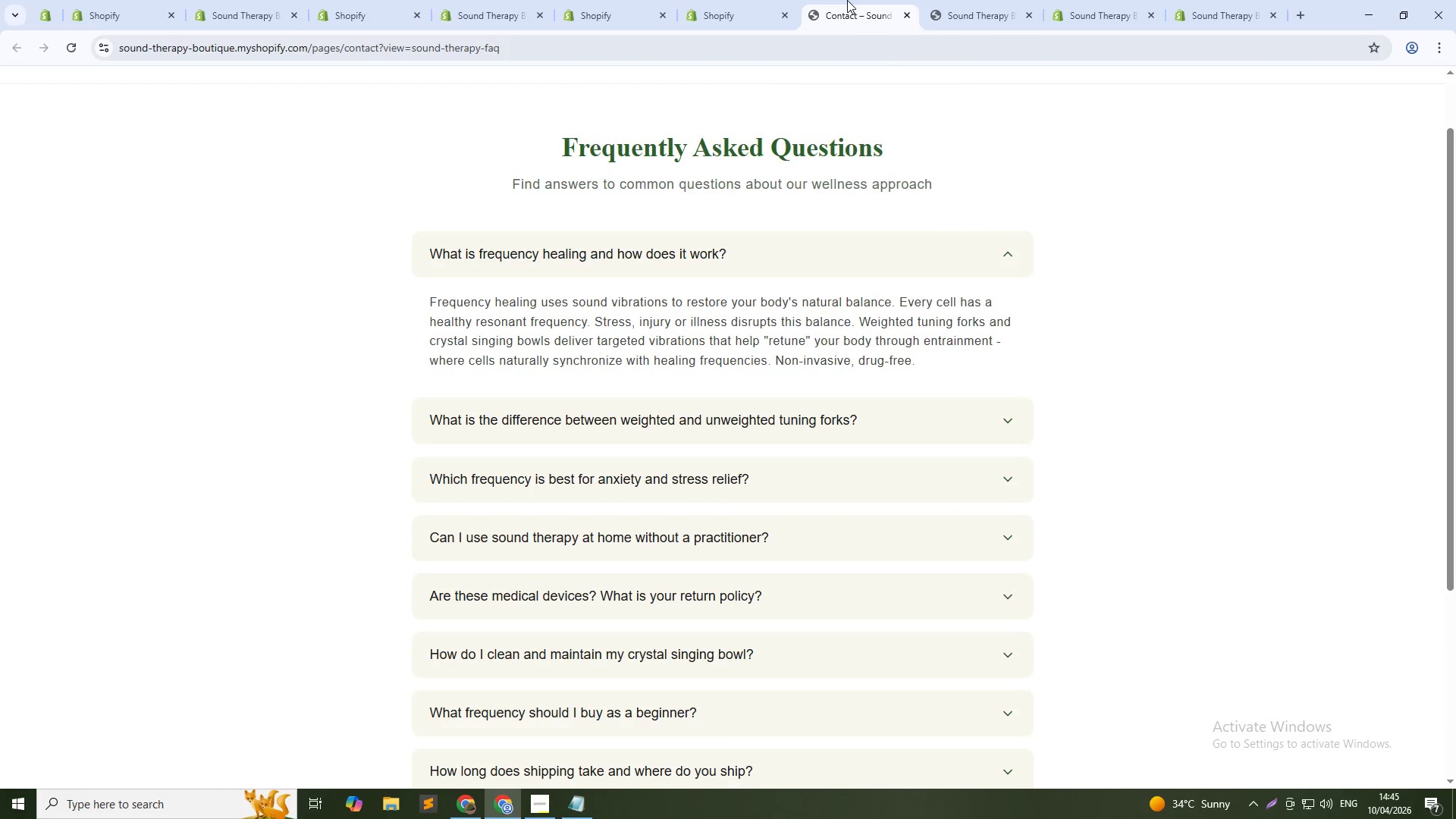 
key(Control+Shift+R)
 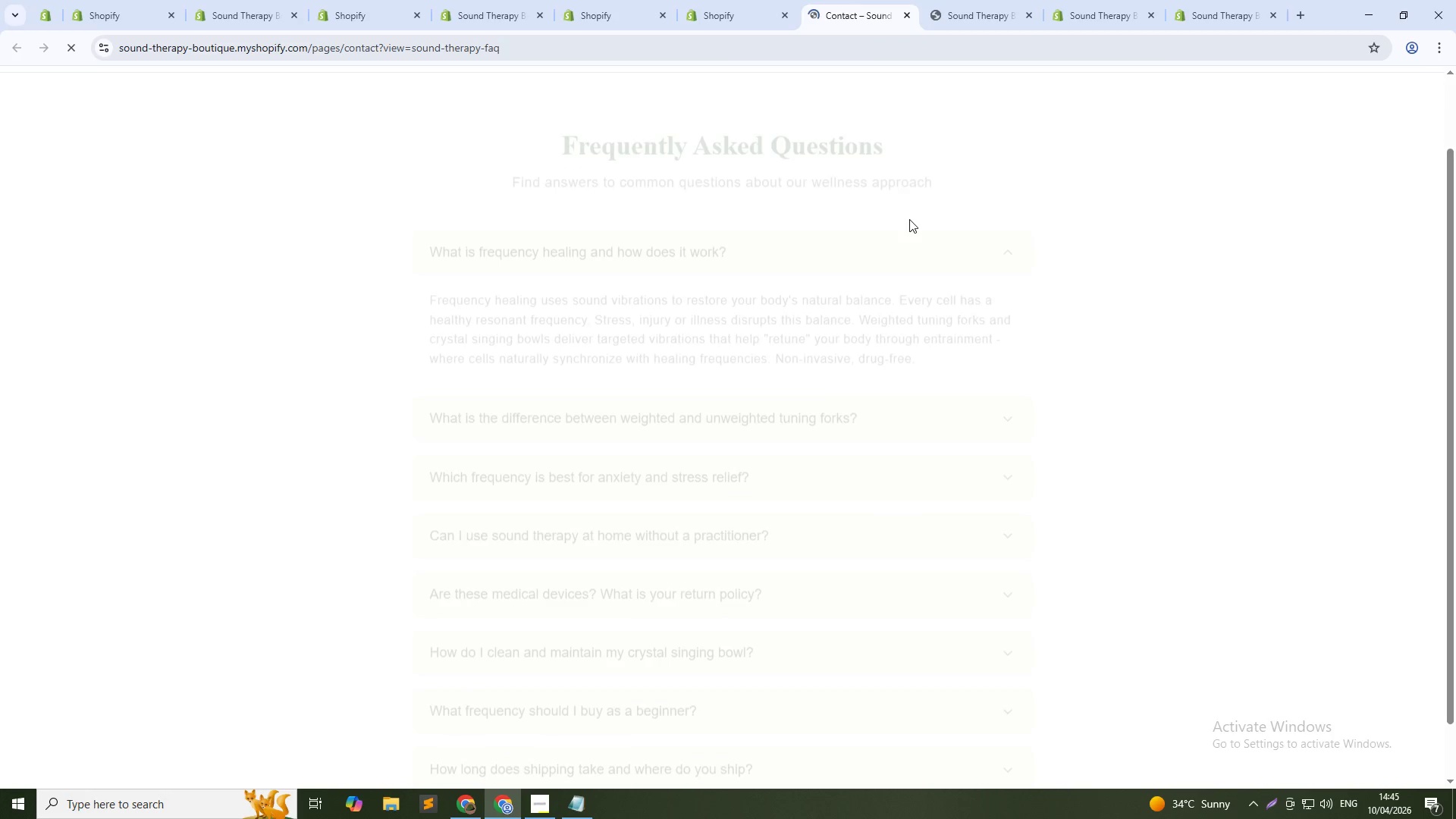 
scroll: coordinate [843, 456], scroll_direction: down, amount: 10.0
 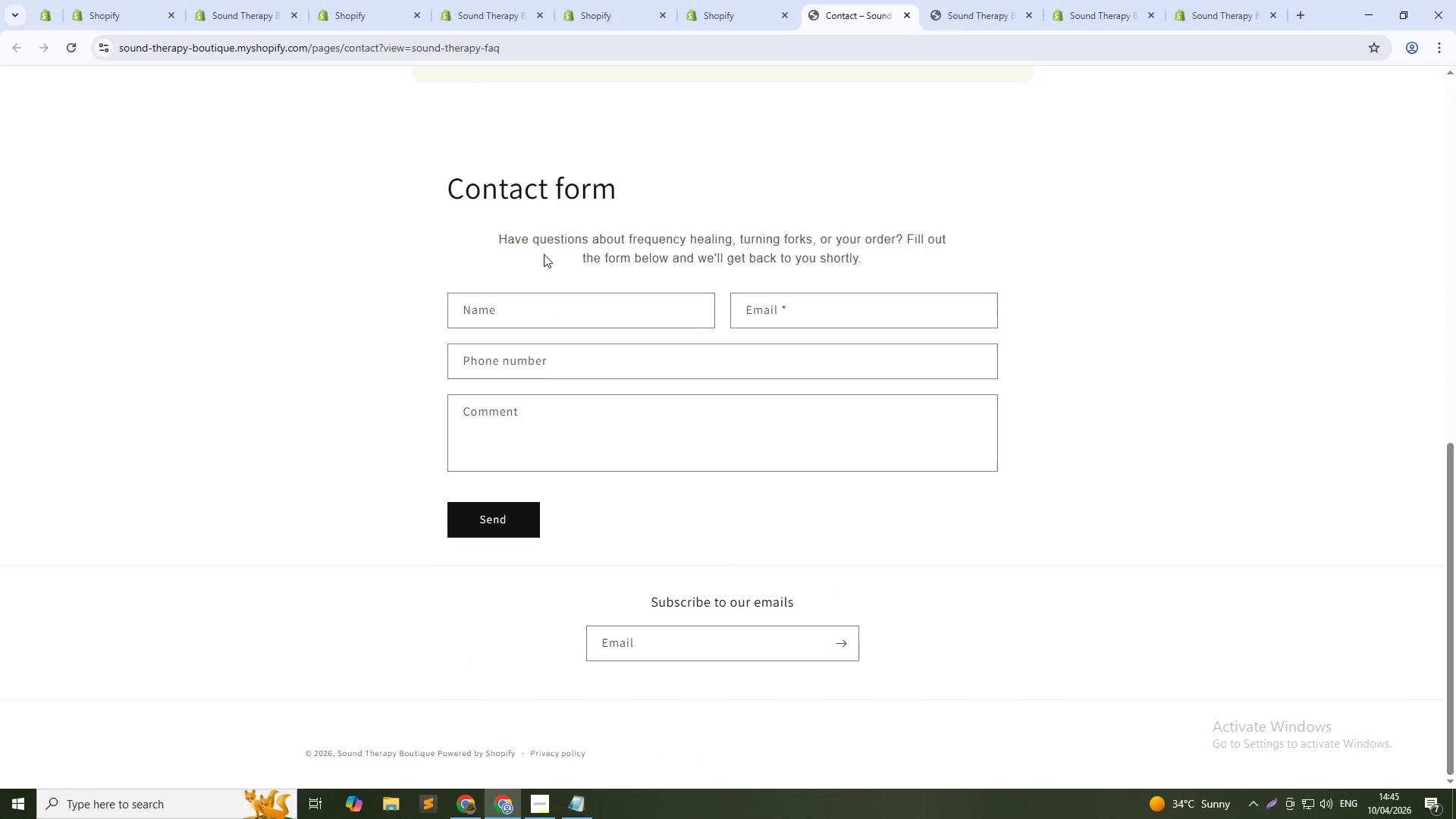 
left_click_drag(start_coordinate=[499, 235], to_coordinate=[889, 253])
 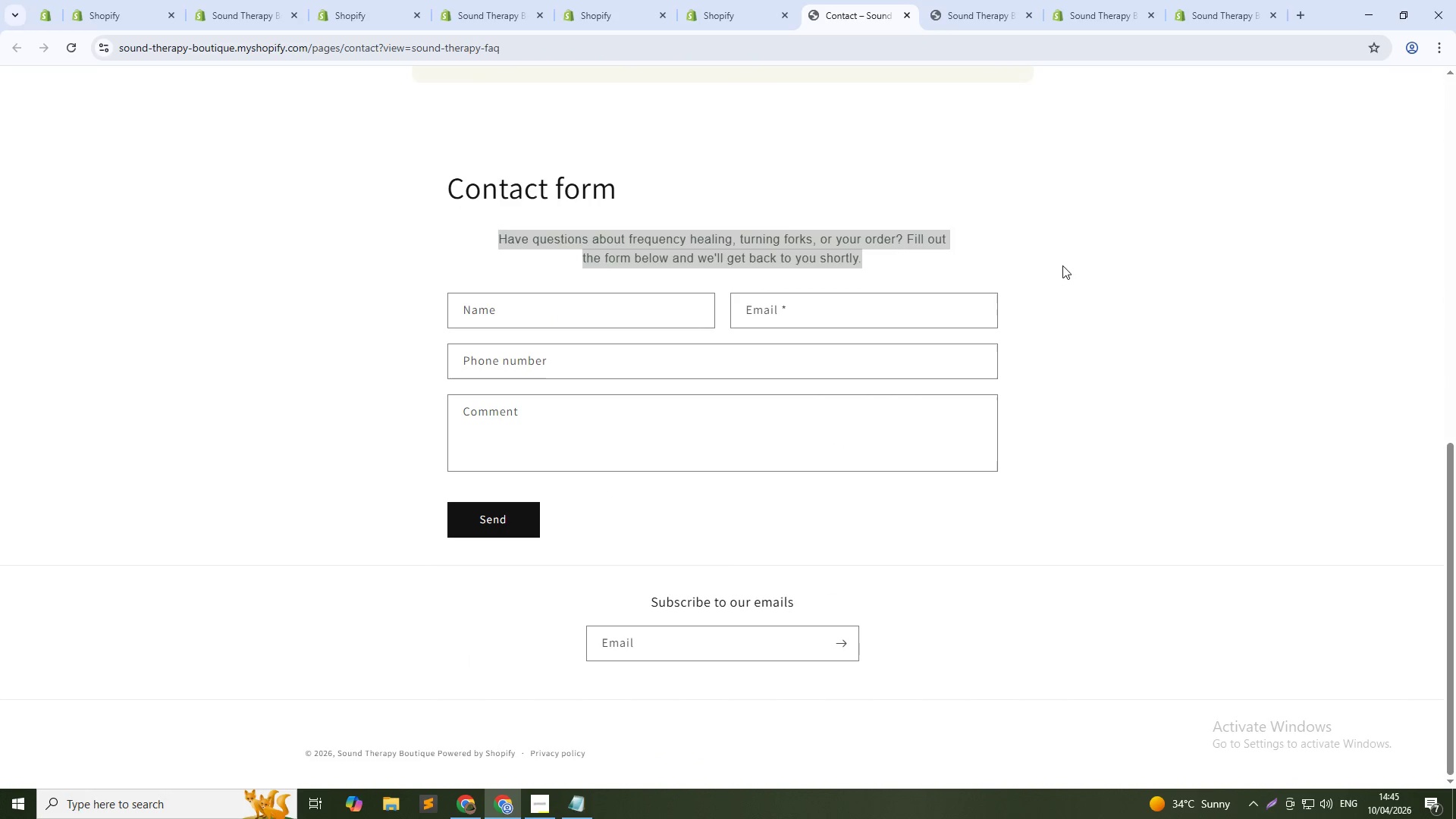 
left_click([1071, 265])
 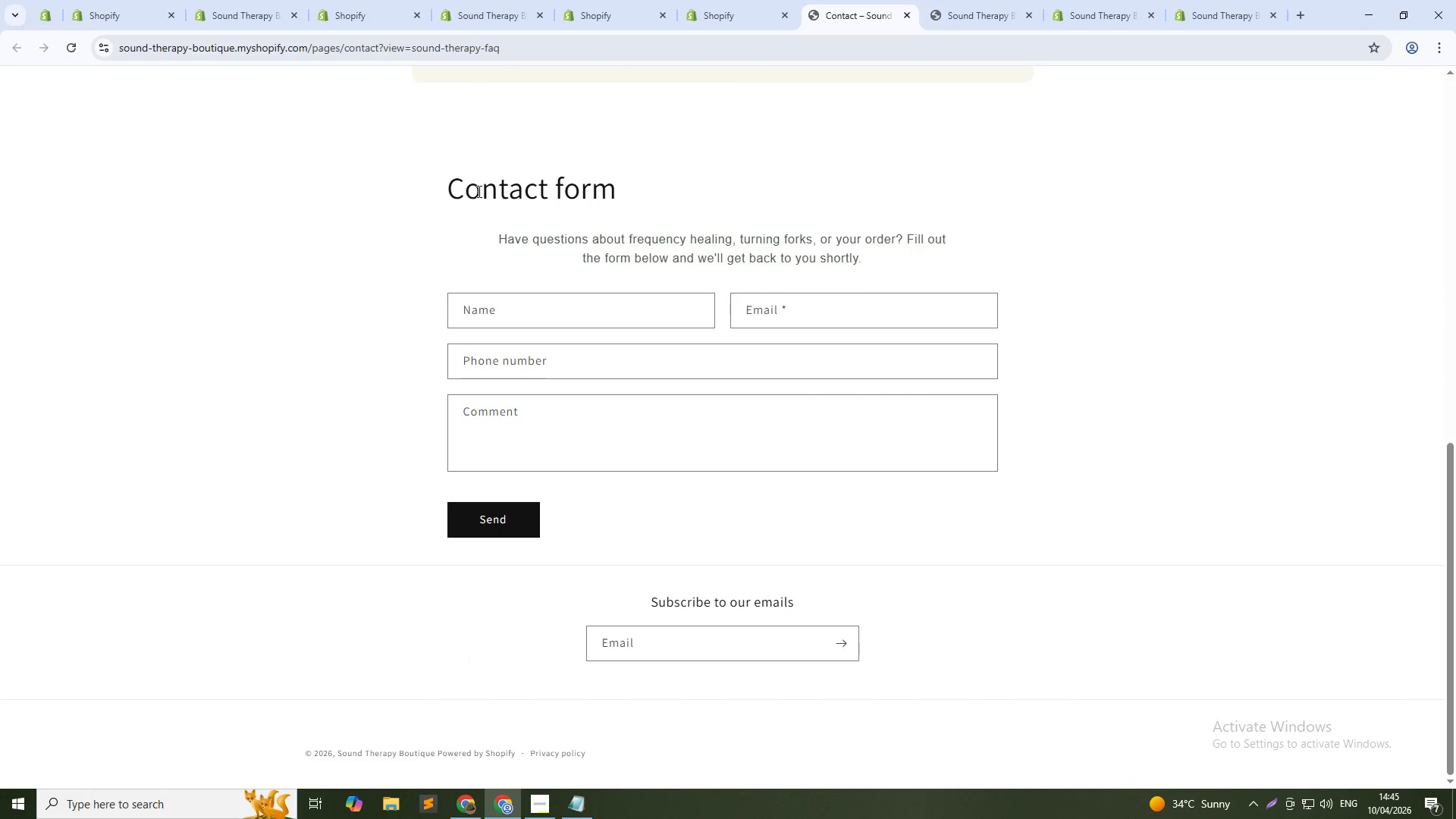 
left_click([742, 14])
 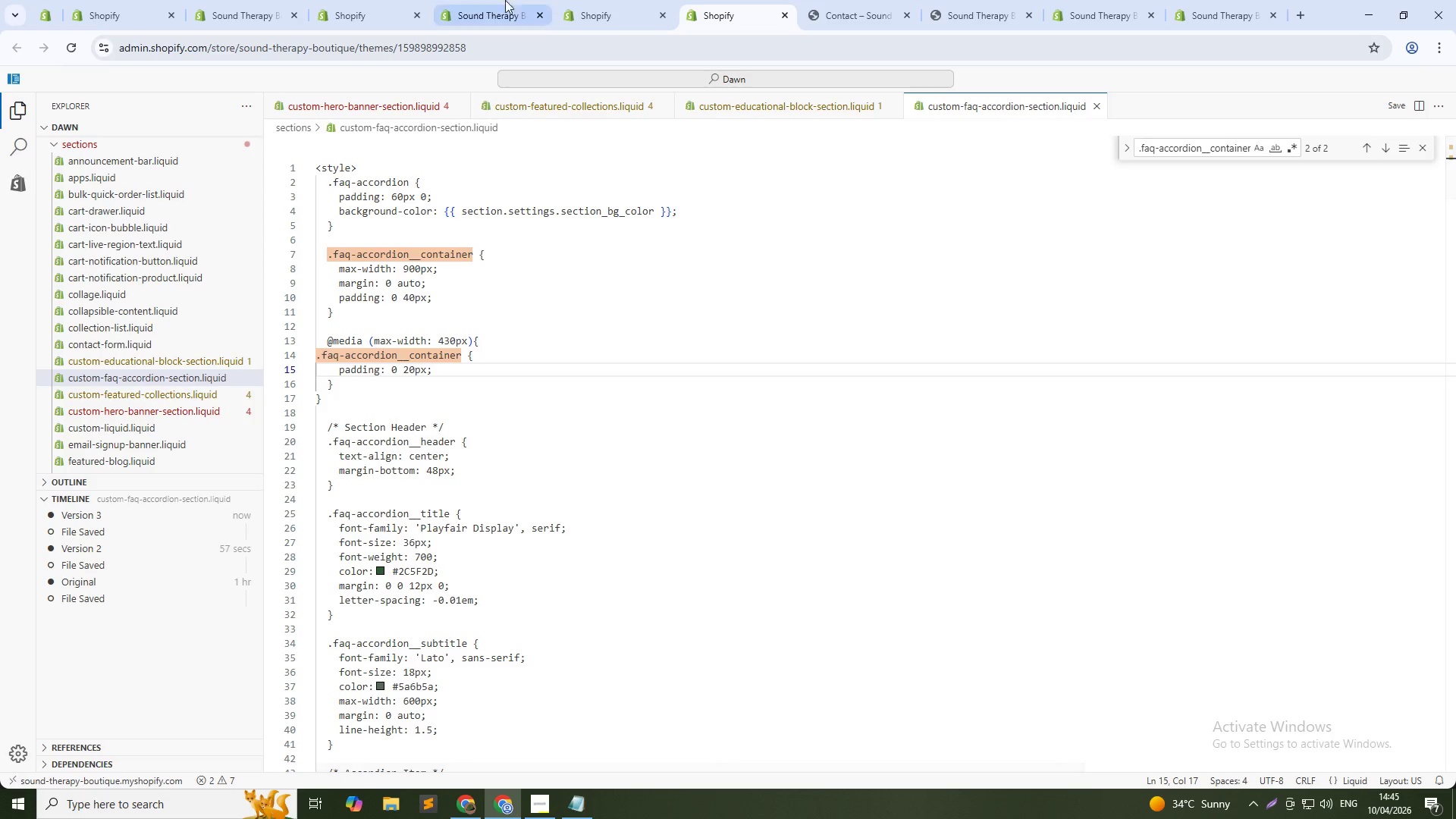 
left_click([582, 0])
 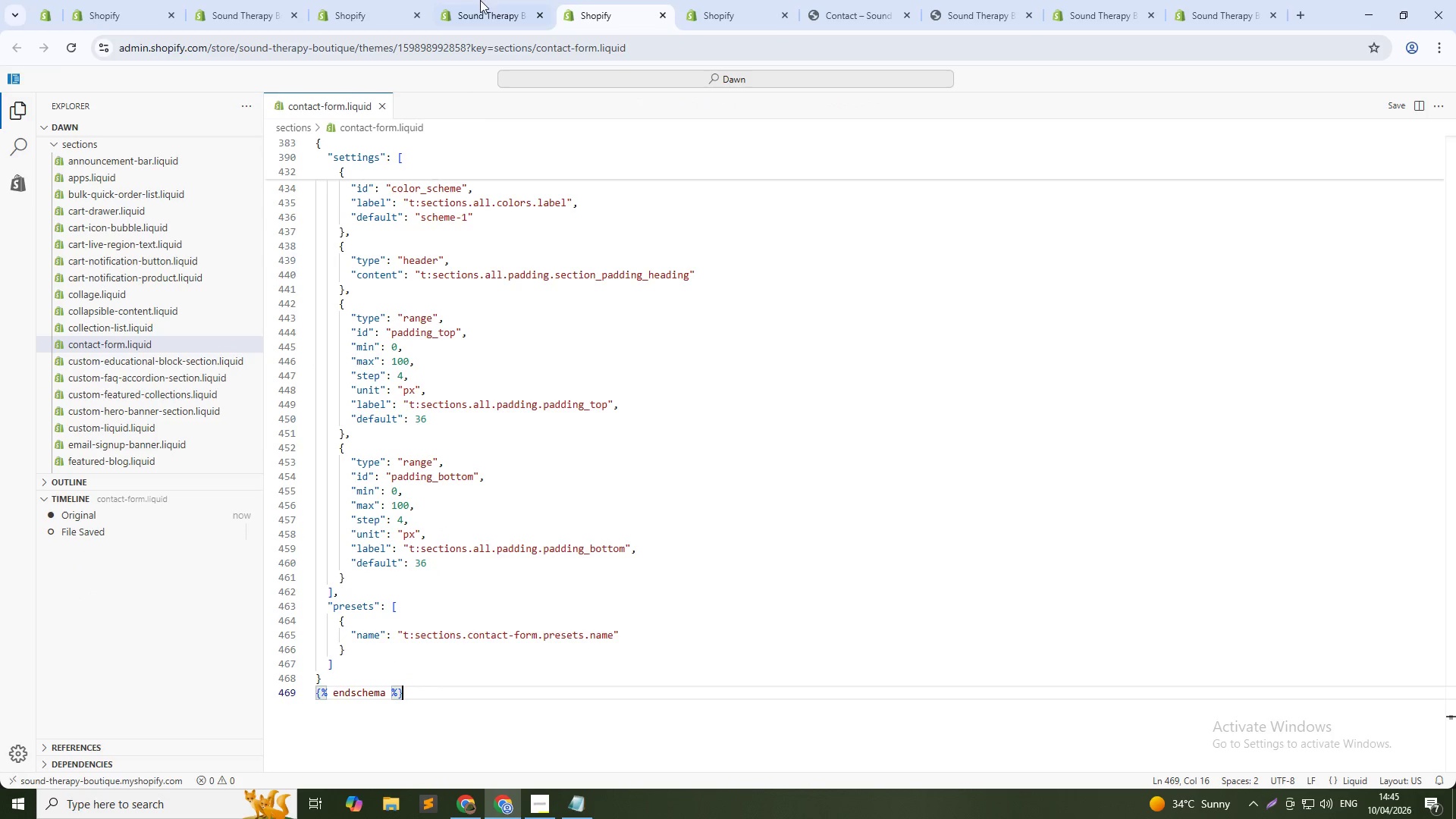 
left_click([448, 0])
 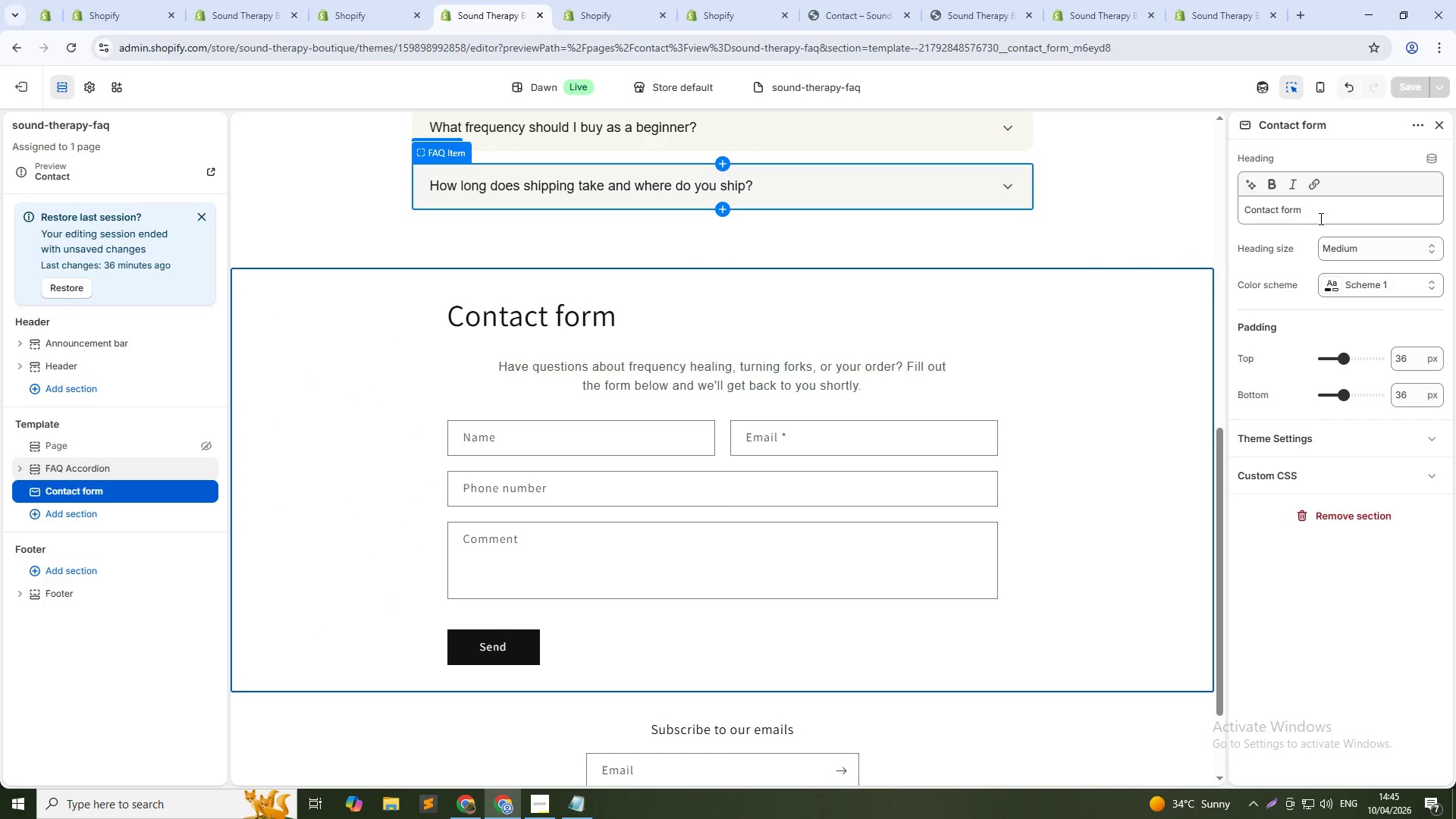 
double_click([1320, 218])
 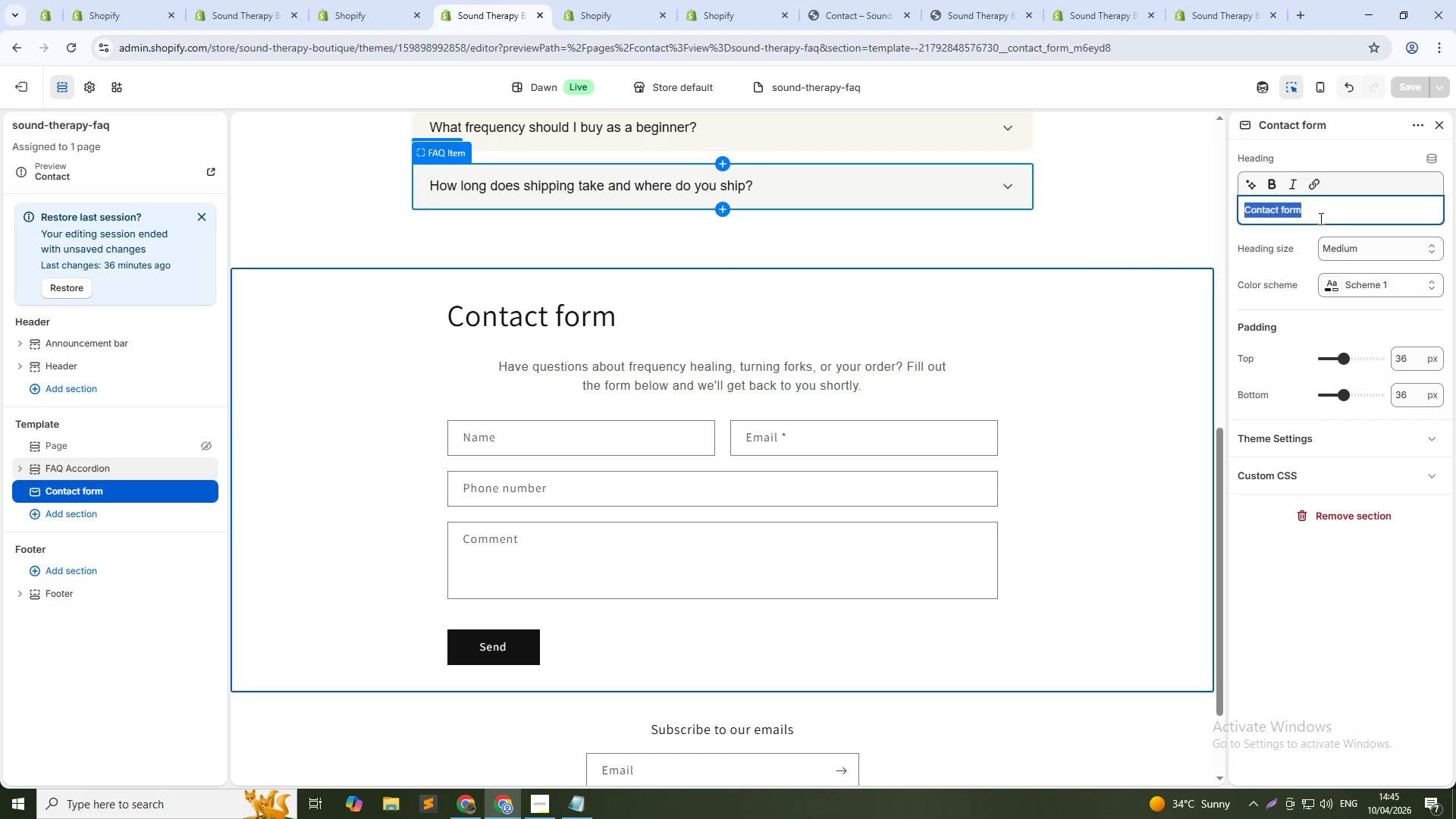 
triple_click([1320, 218])
 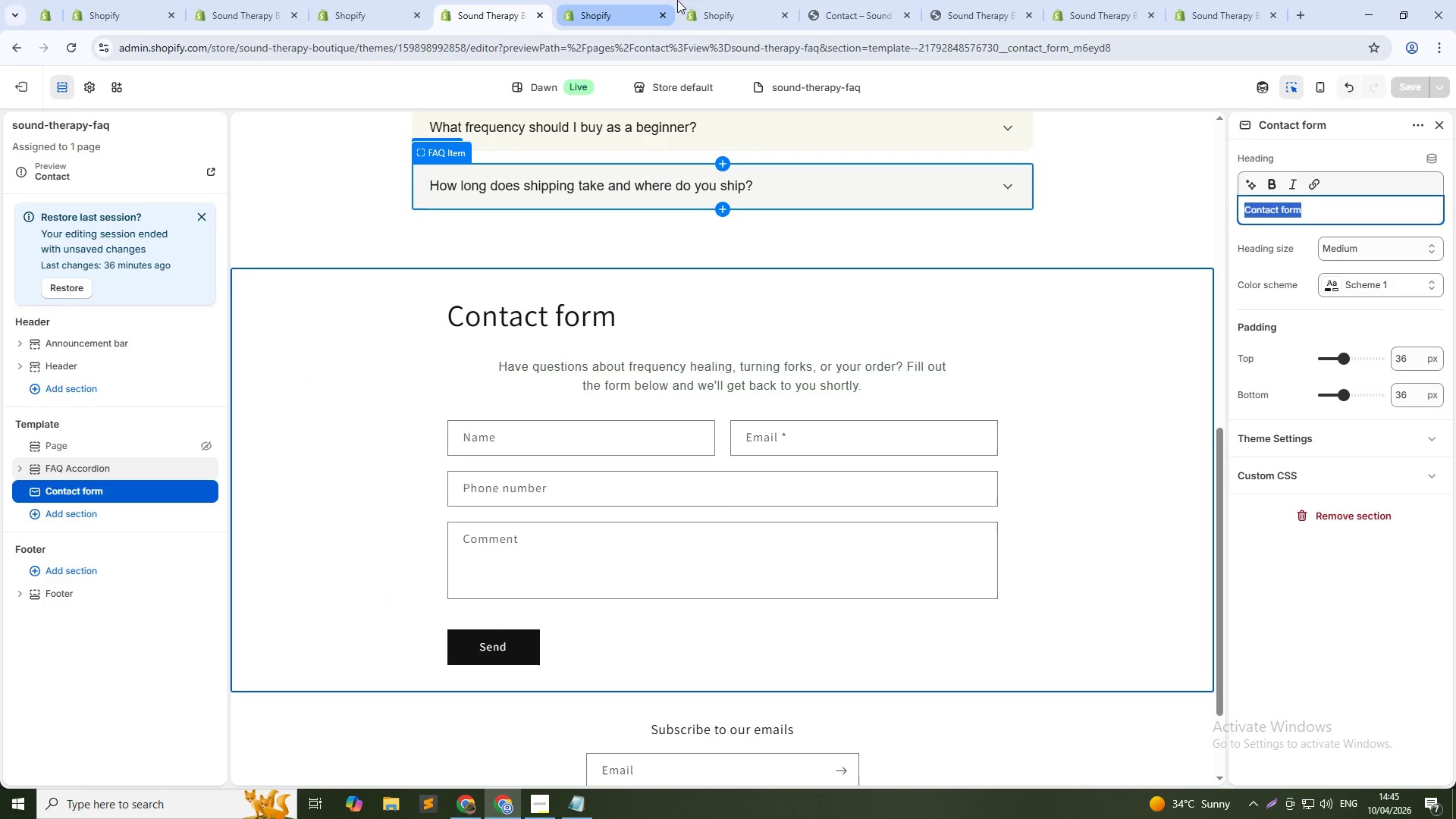 
left_click([731, 0])
 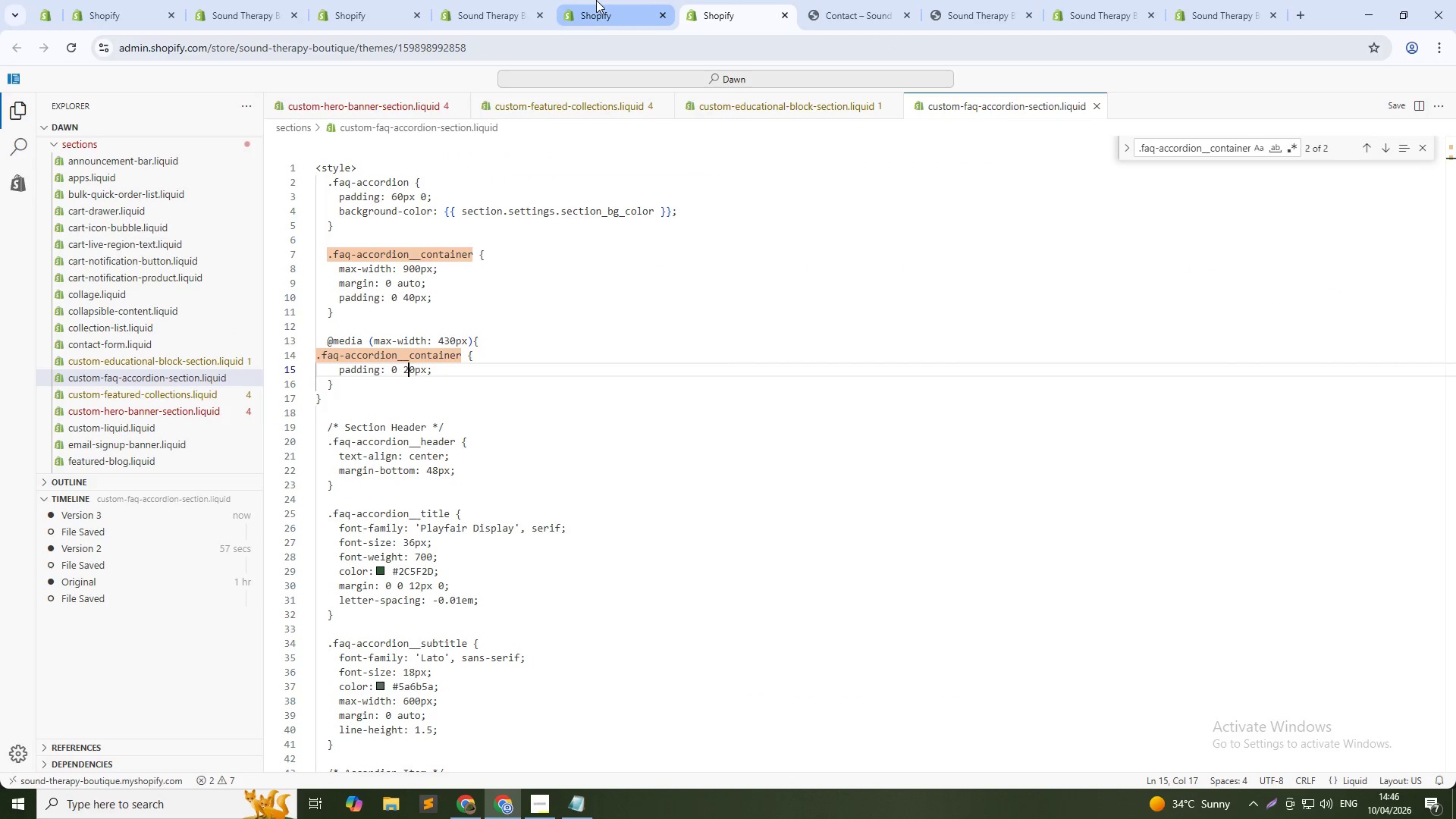 
left_click([699, 376])
 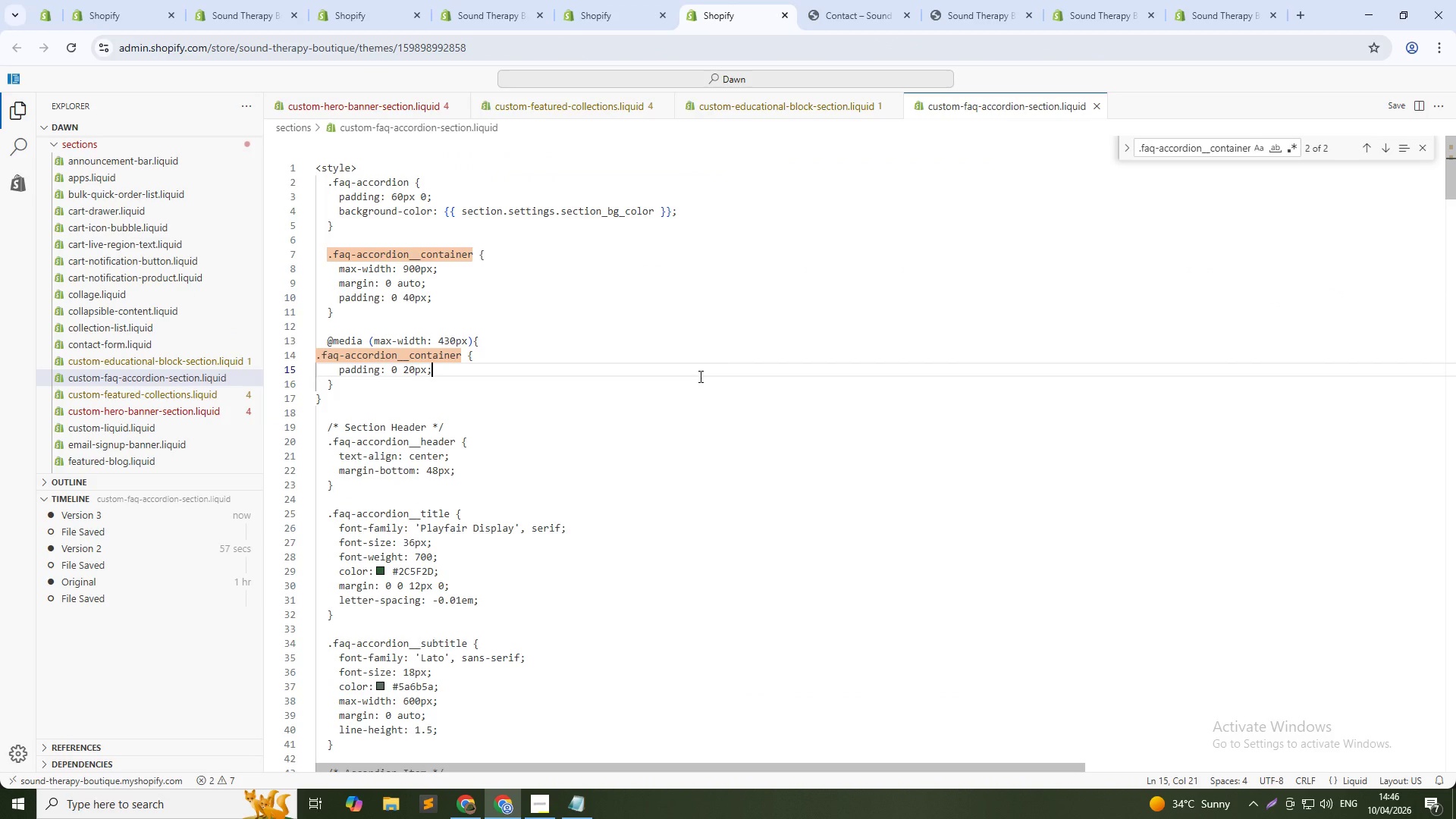 
hold_key(key=ControlLeft, duration=0.75)
 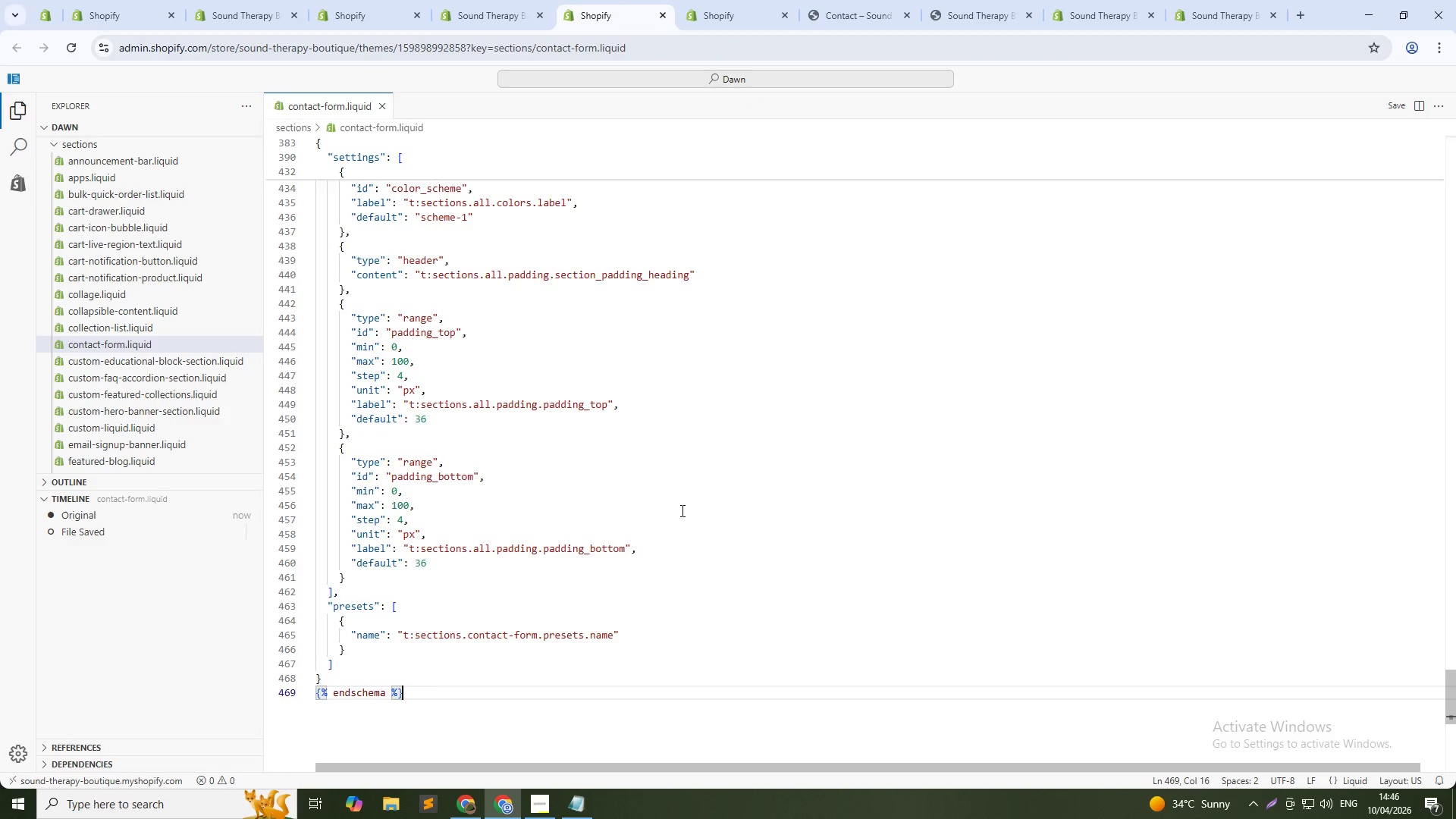 
left_click([626, 0])
 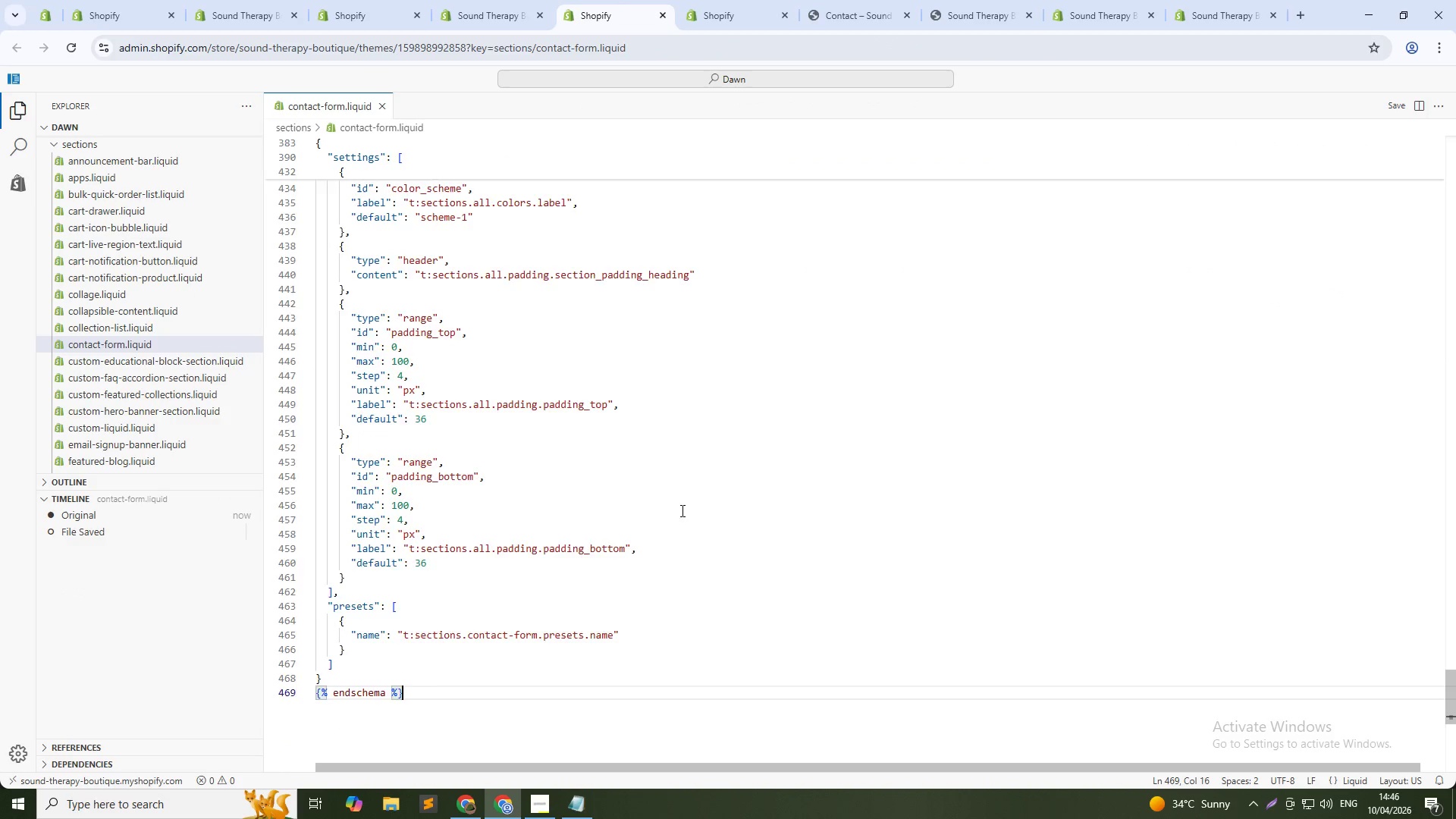 
key(Control+Z)
 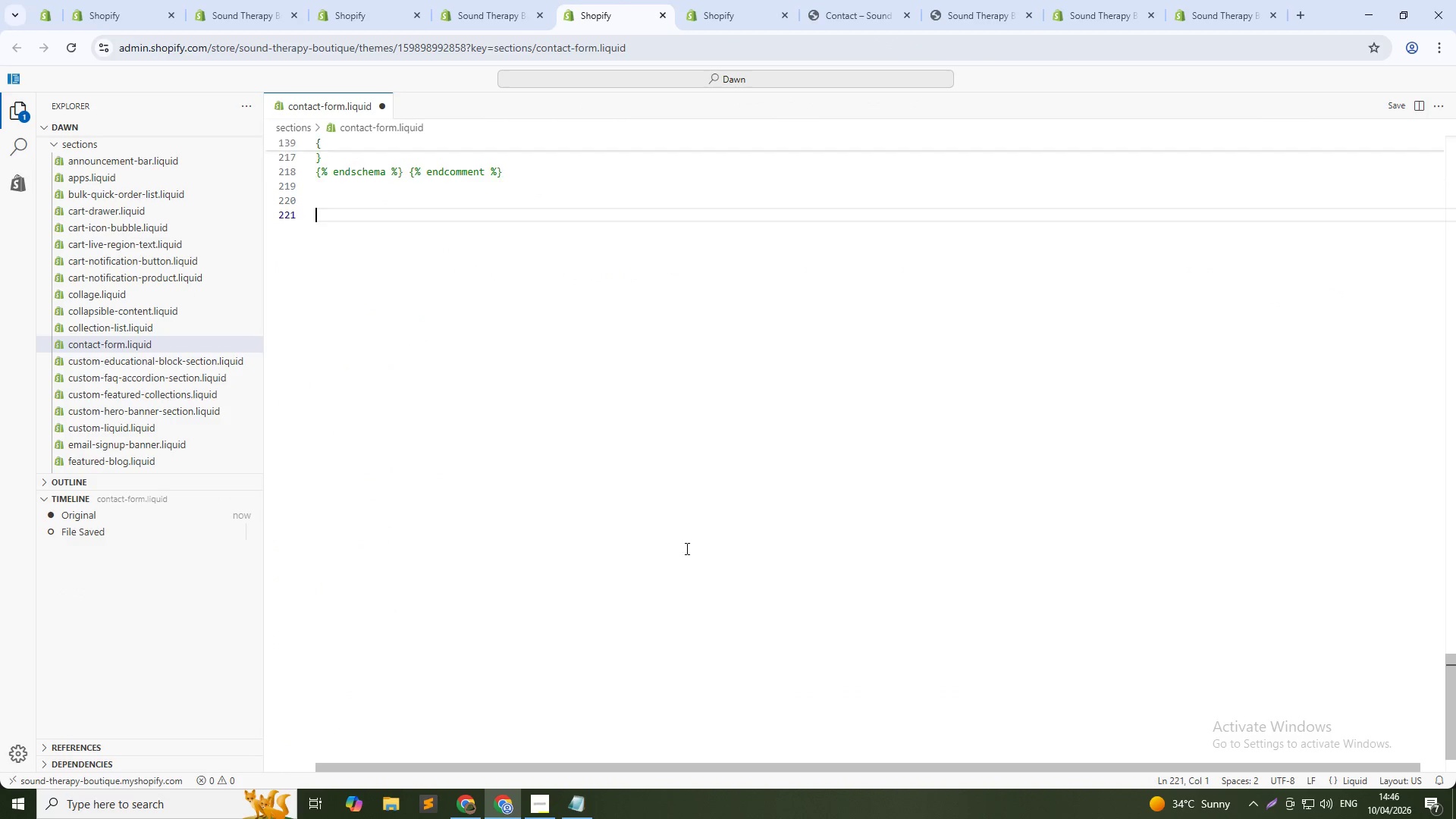 
key(Control+Z)
 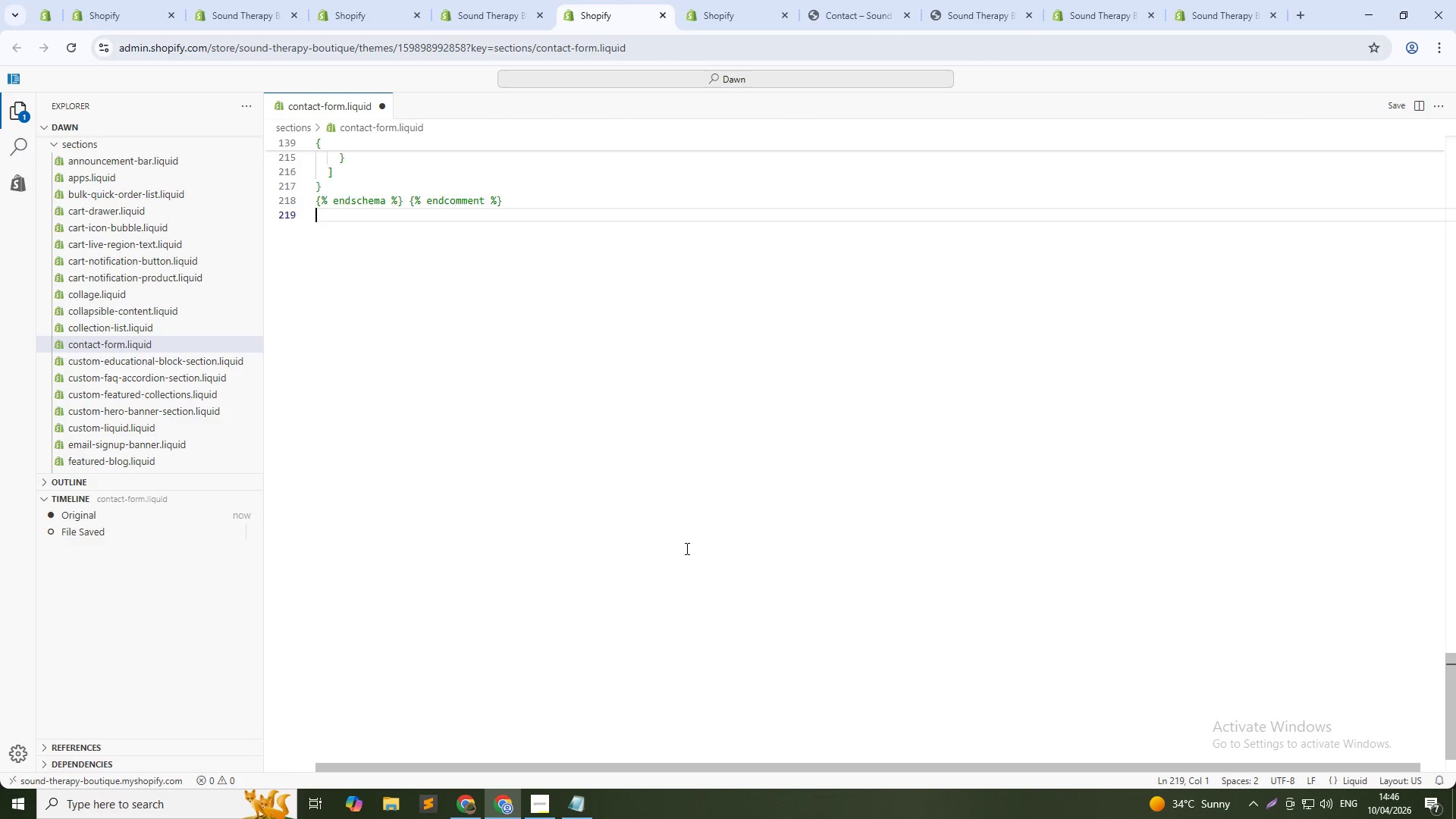 
key(Control+Z)
 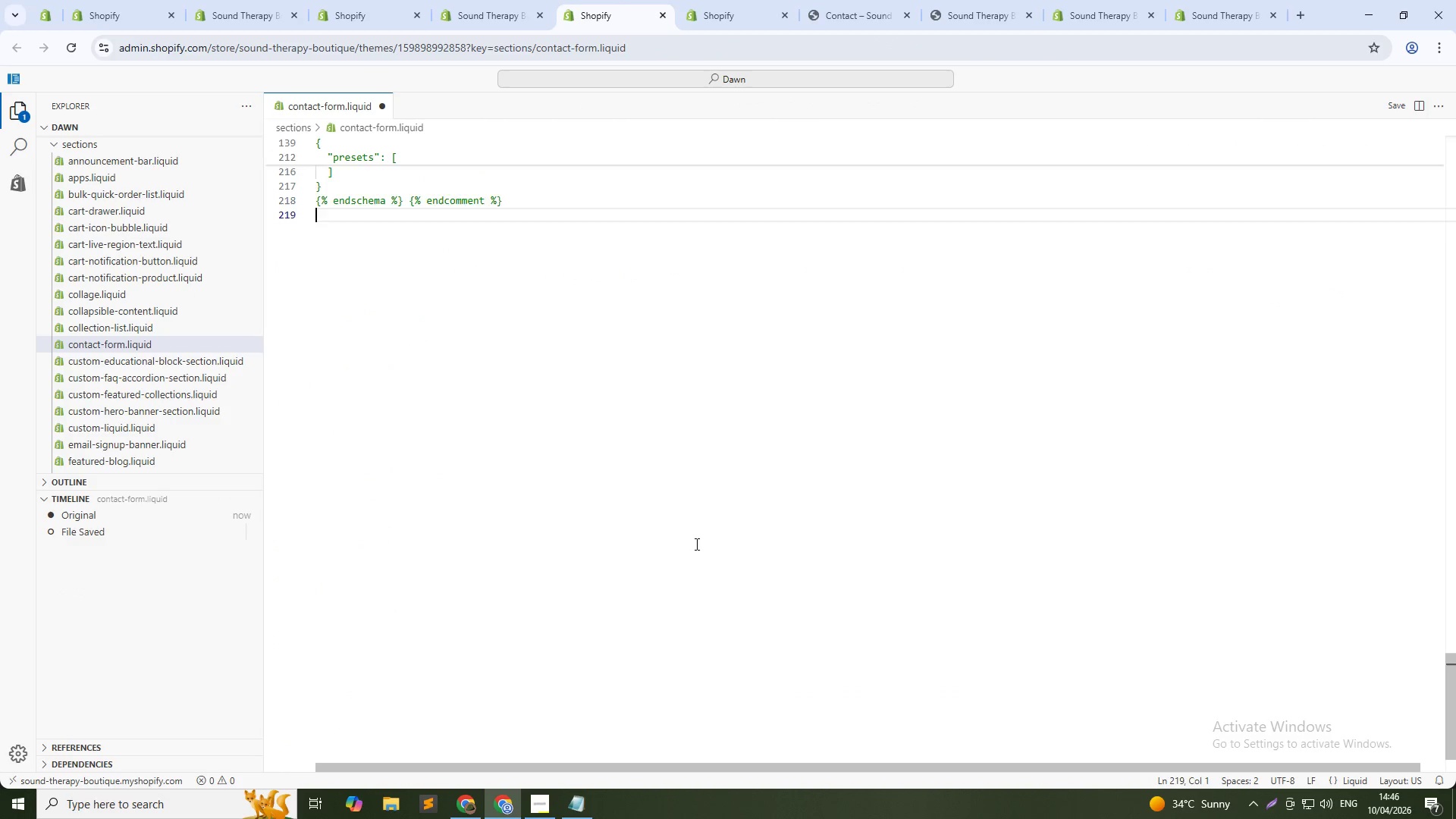 
key(Control+Z)
 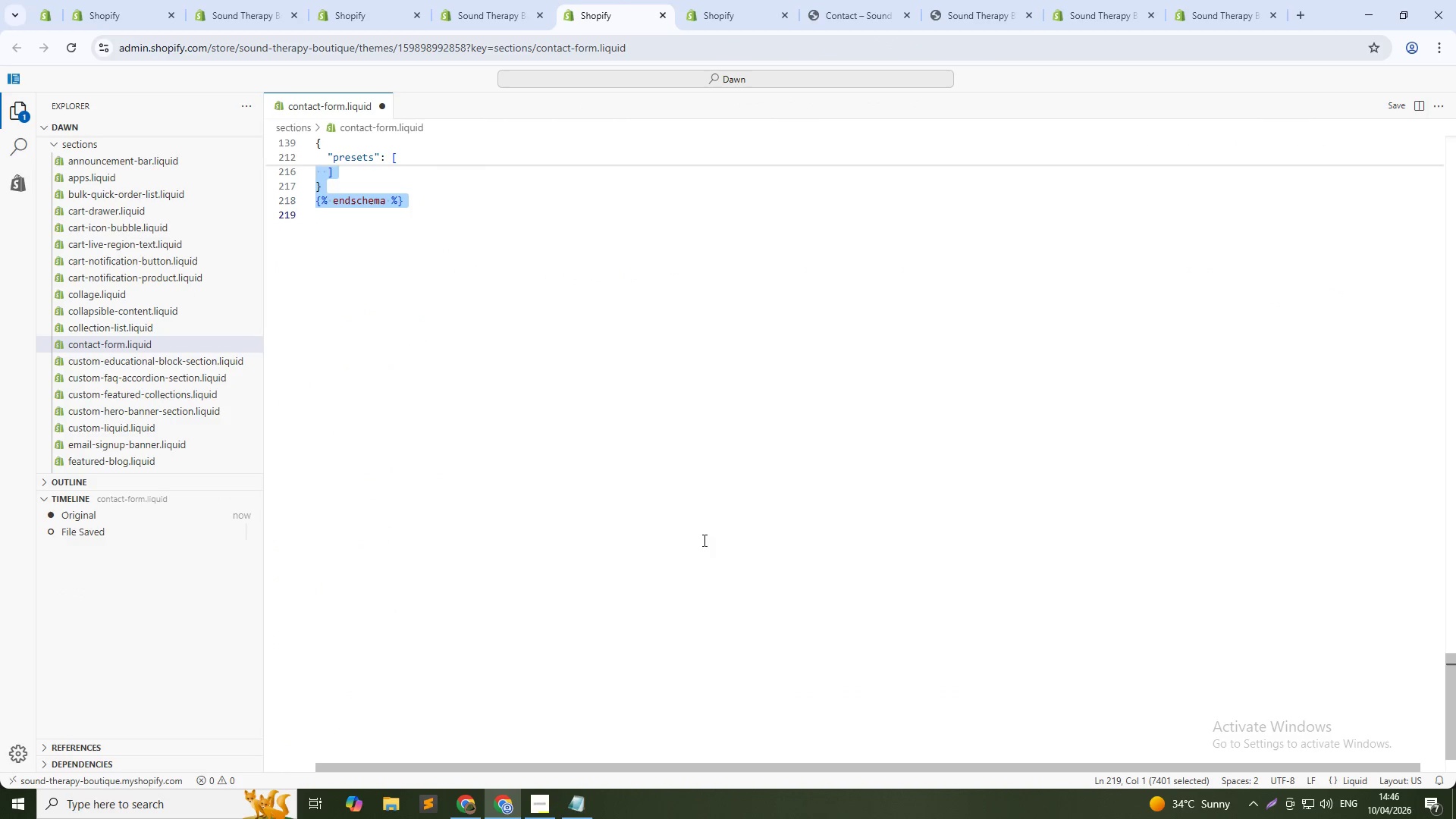 
key(Control+S)
 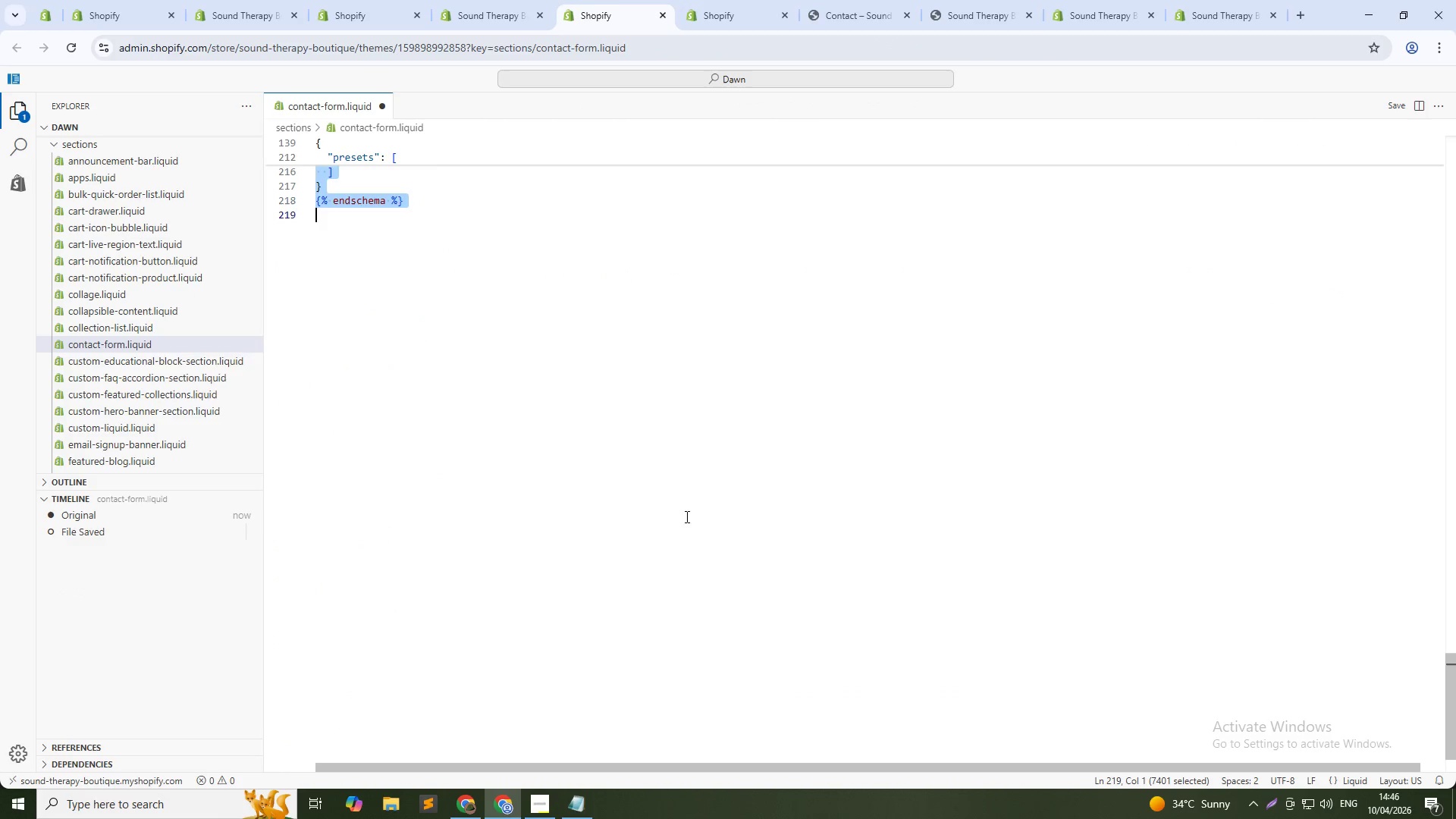 
key(Alt+Tab)
 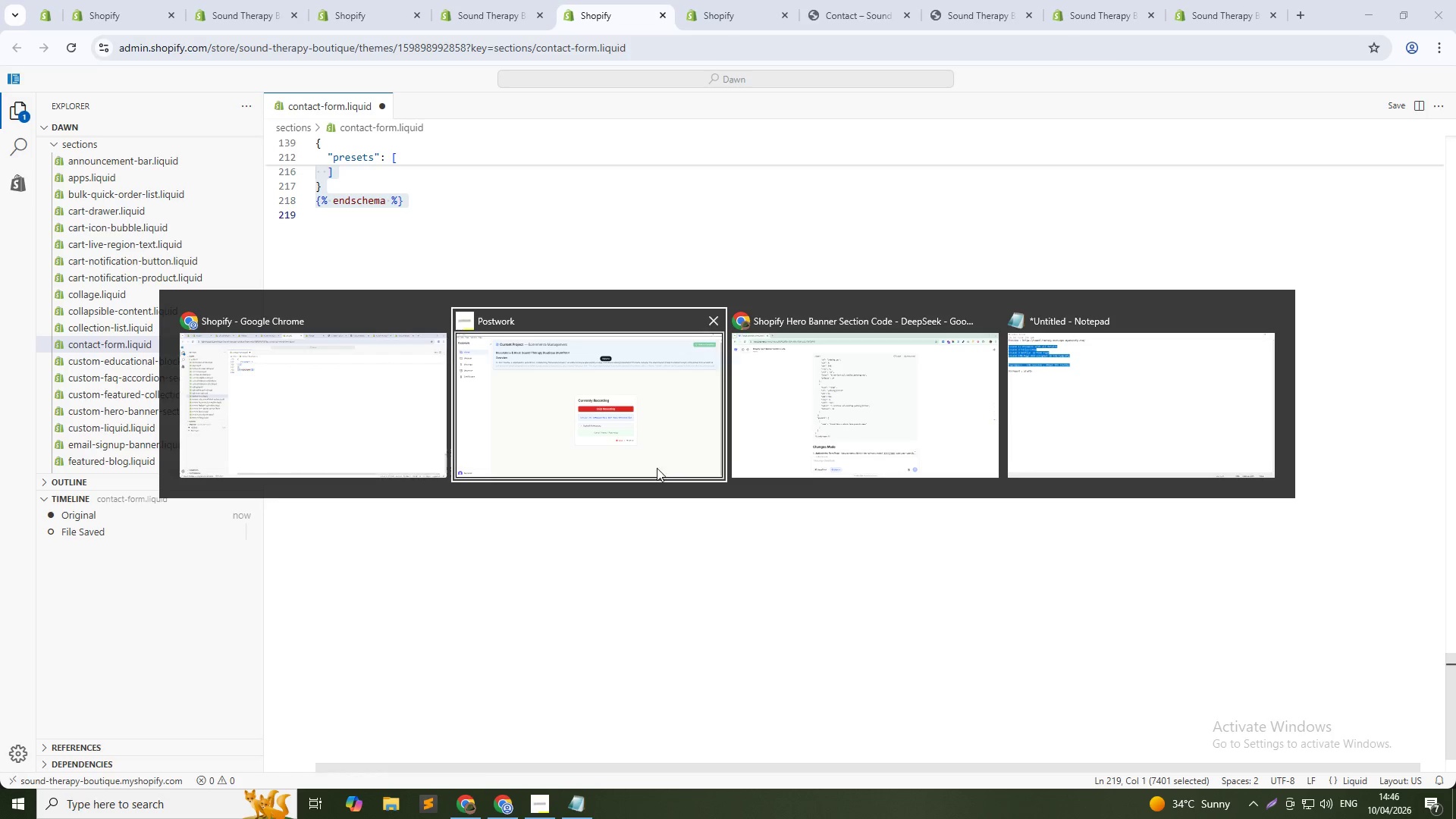 
key(Alt+Tab)
 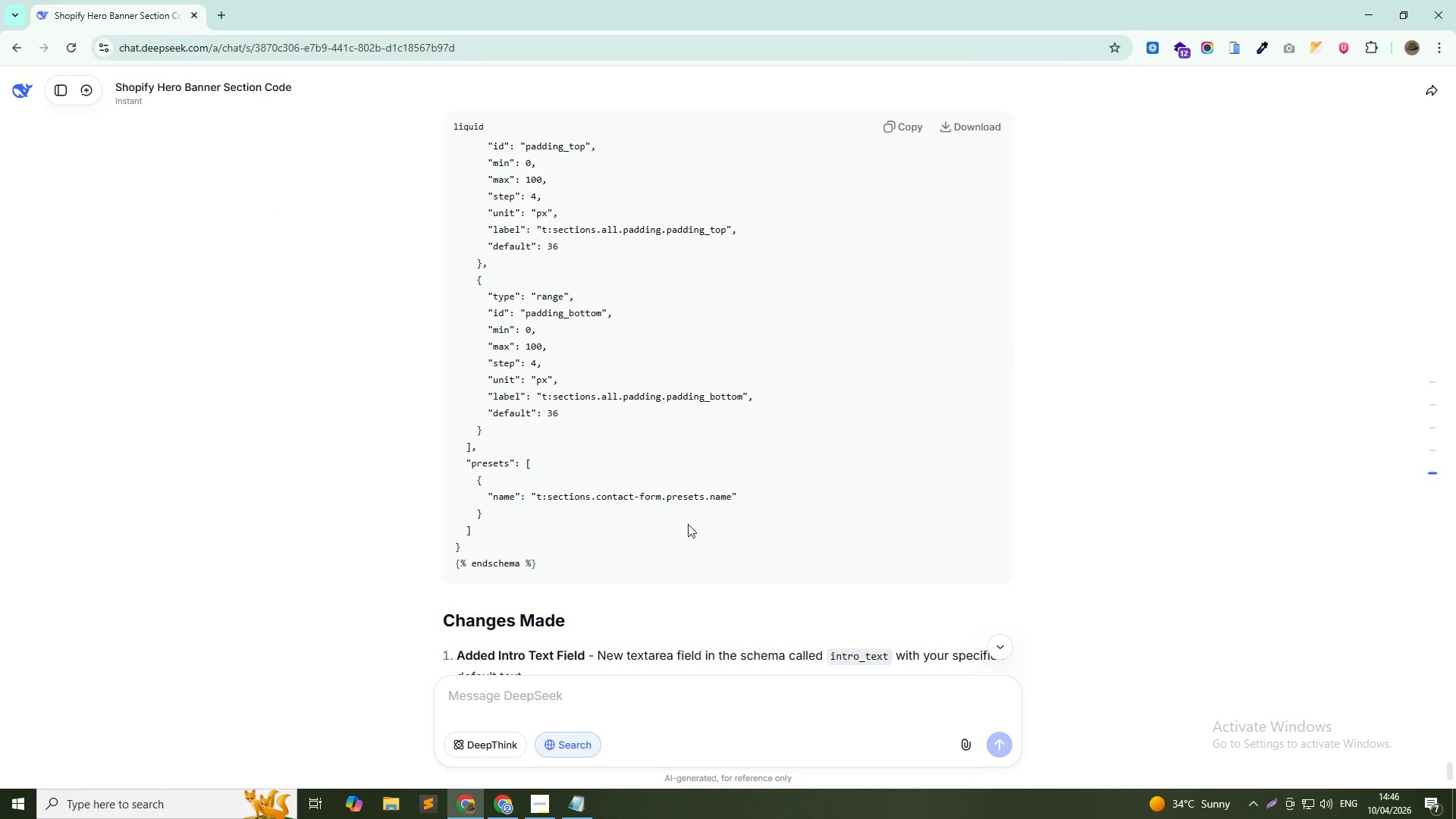 
scroll: coordinate [670, 533], scroll_direction: down, amount: 2.0
 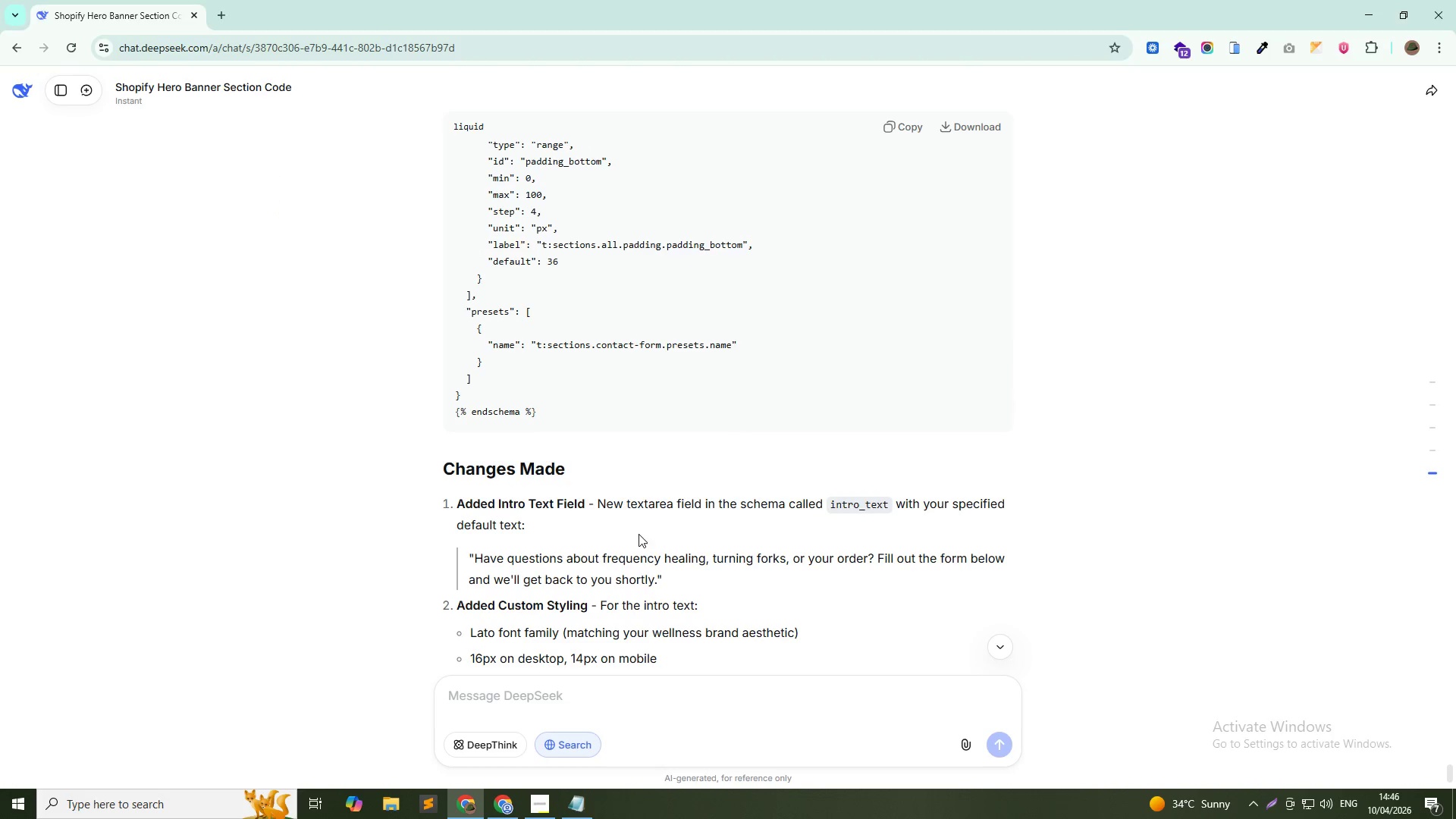 
key(Alt+Tab)
 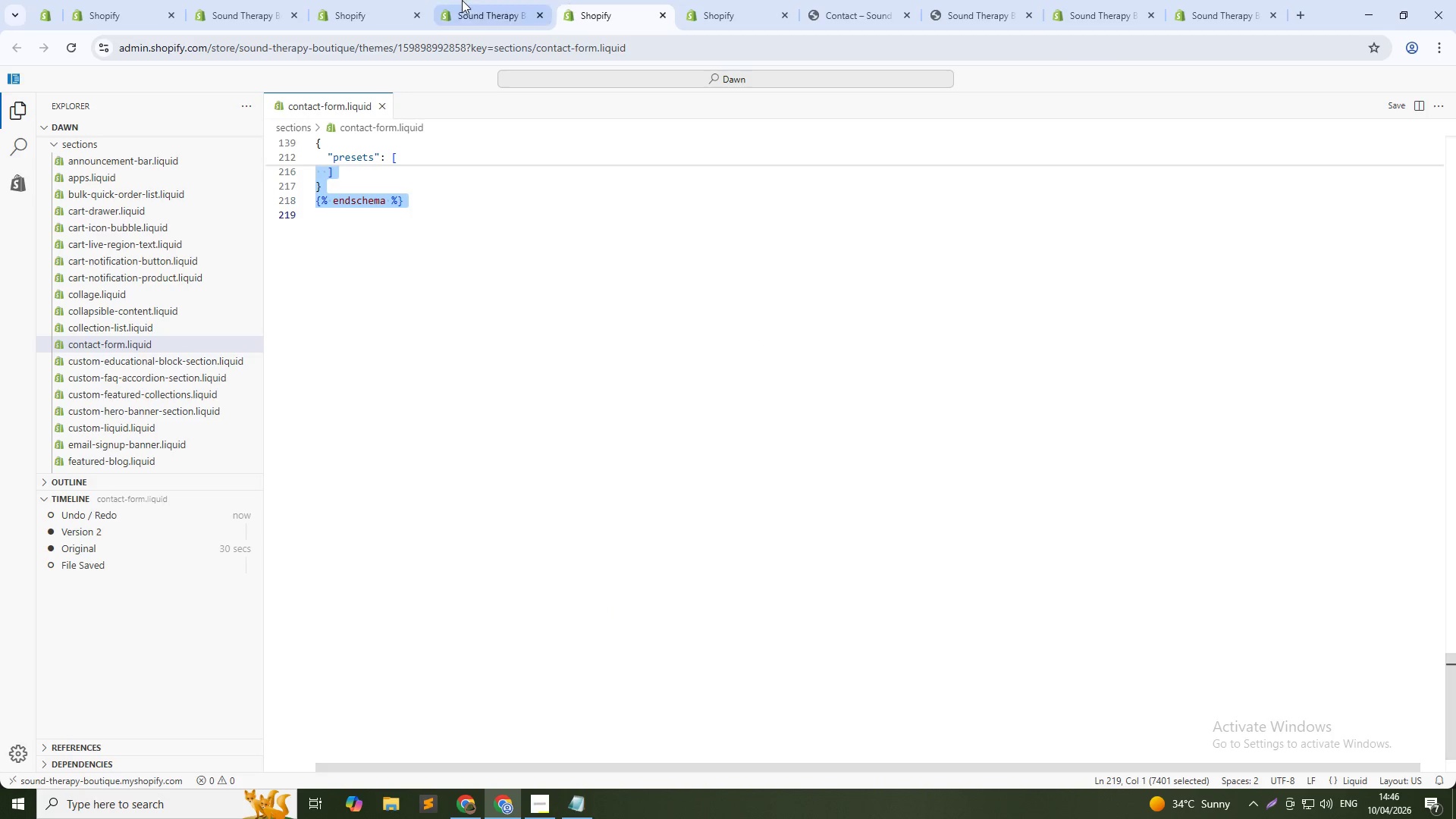 
left_click([462, 0])
 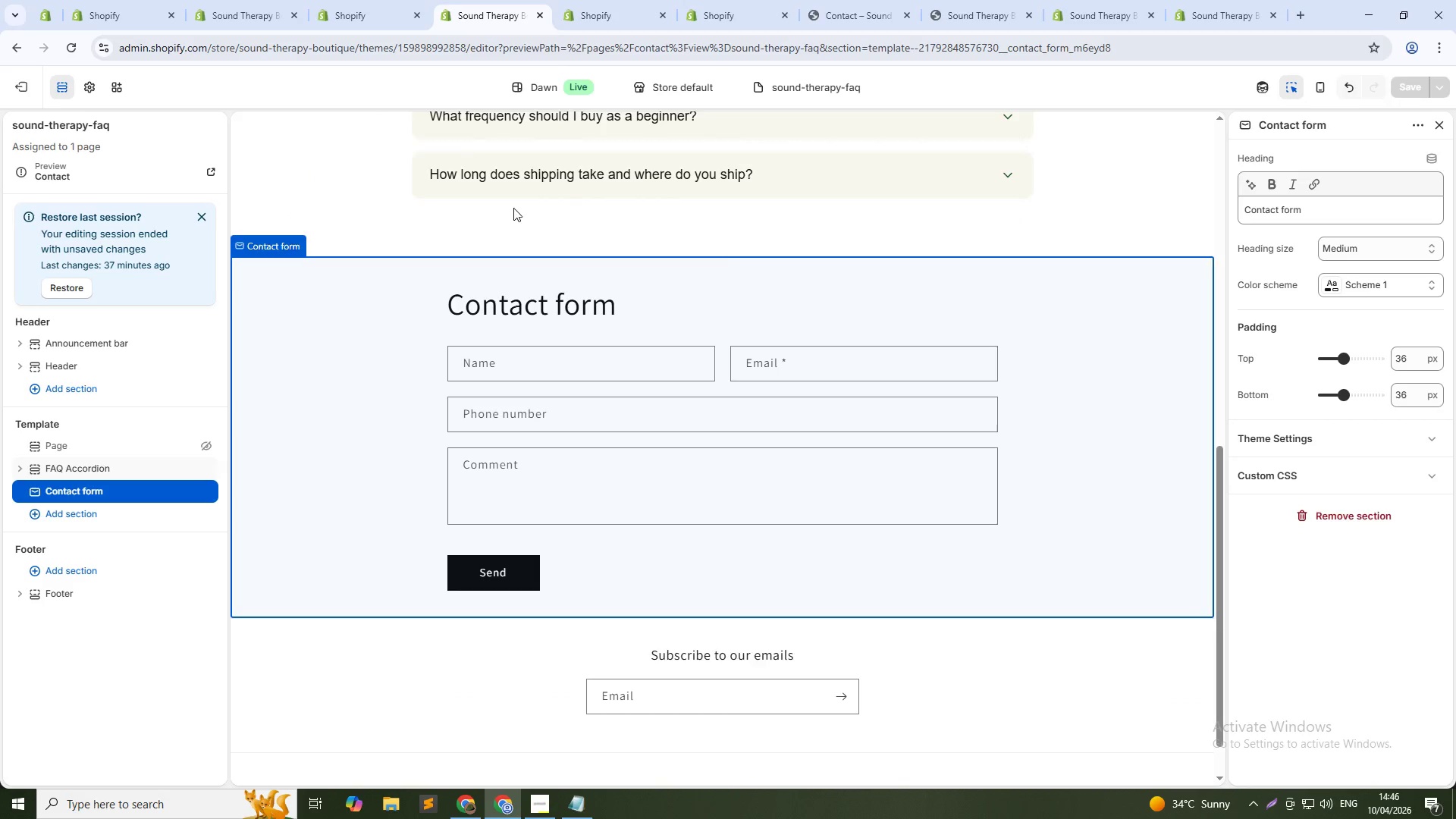 
left_click([579, 49])
 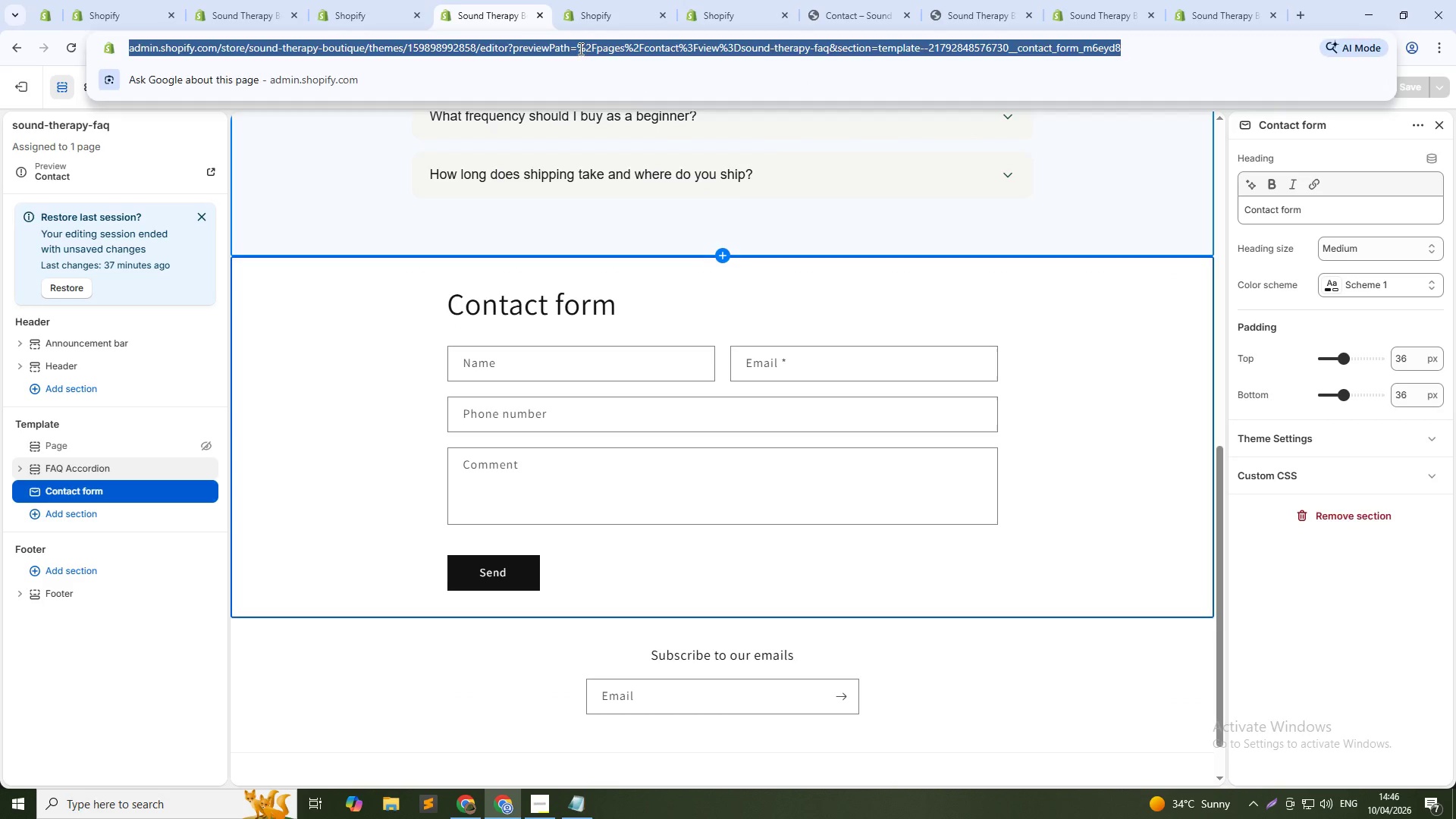 
key(NumpadEnter)
 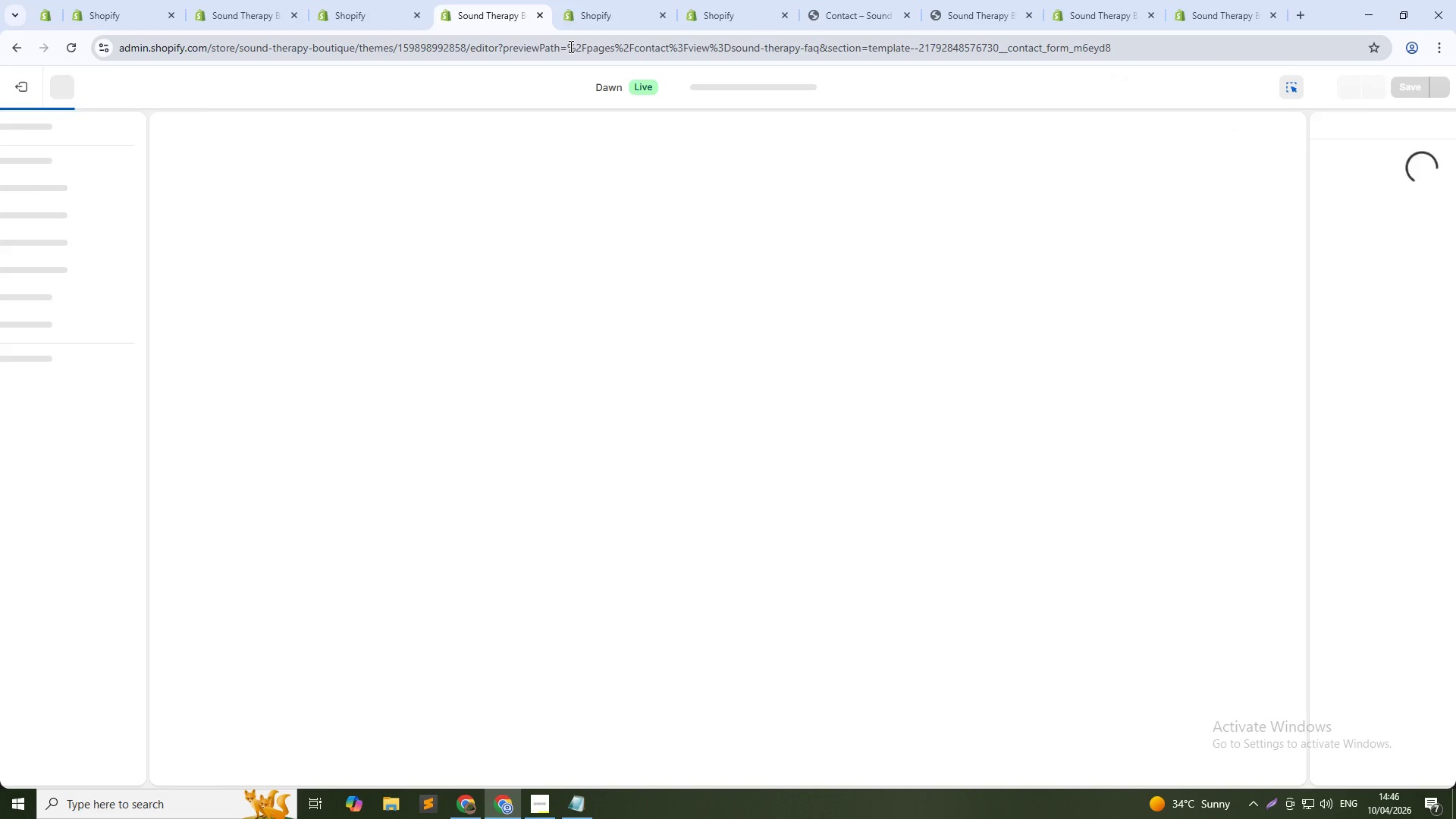 
wait(9.8)
 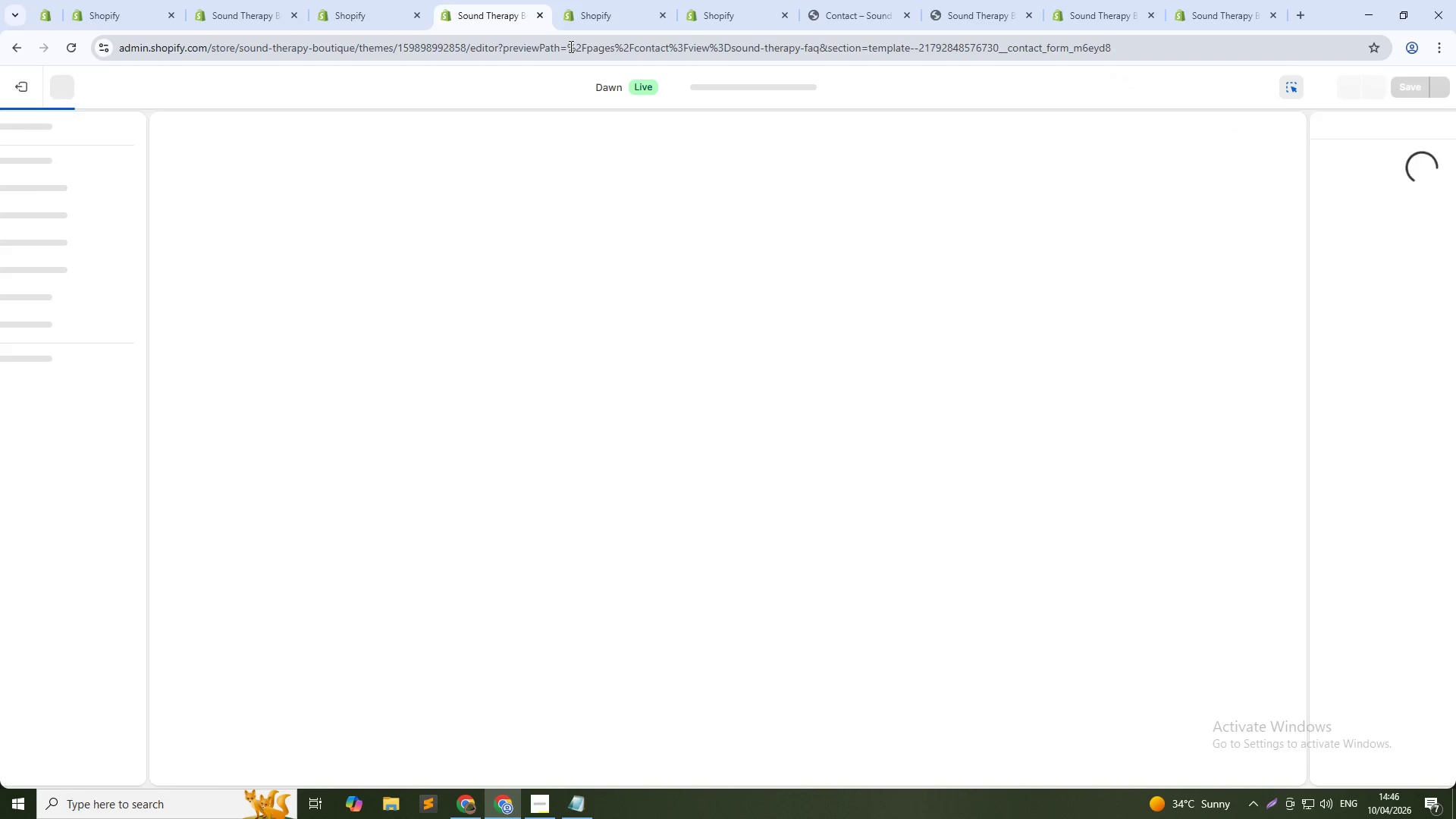 
left_click([1363, 212])
 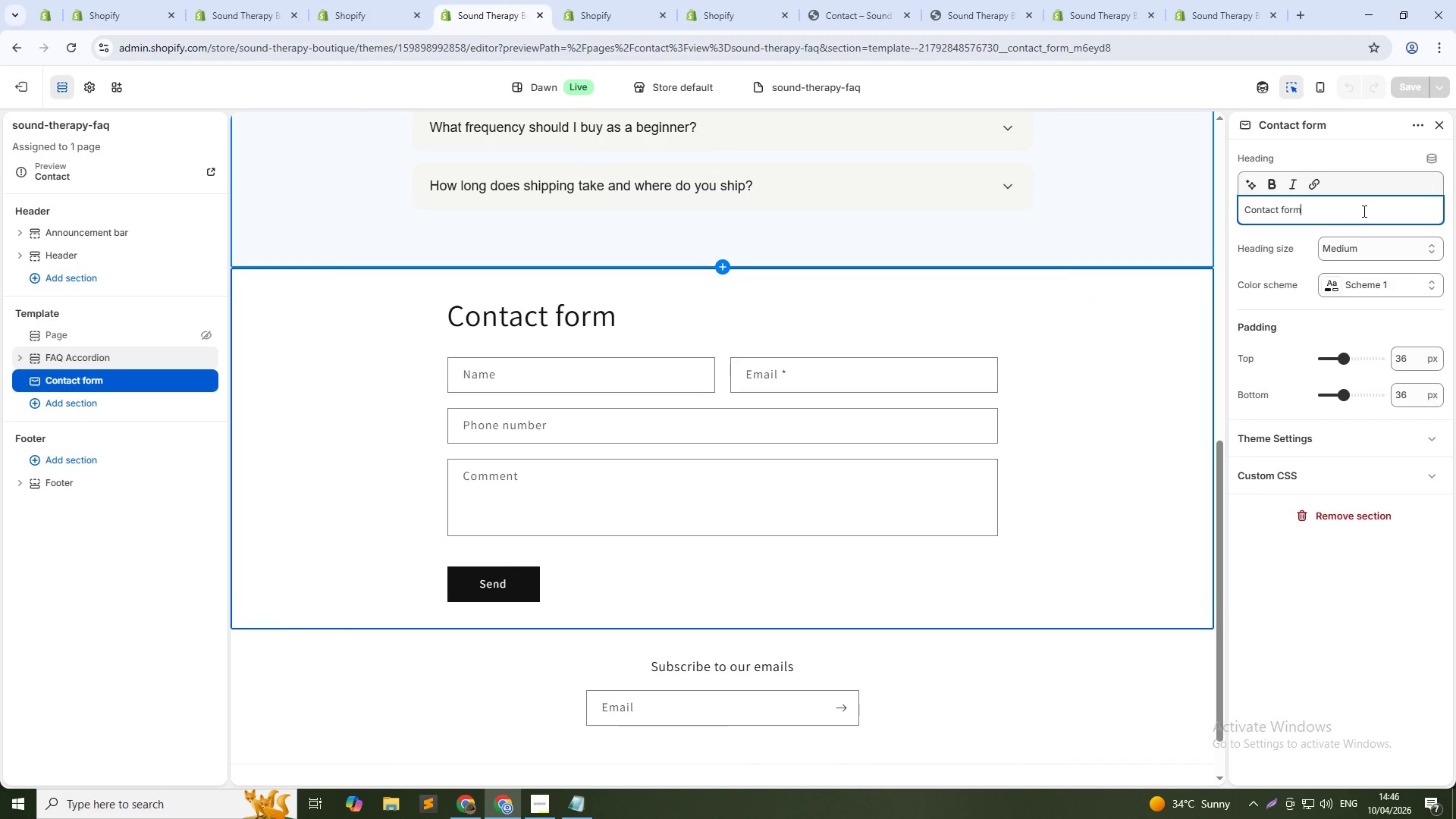 
left_click([1363, 211])
 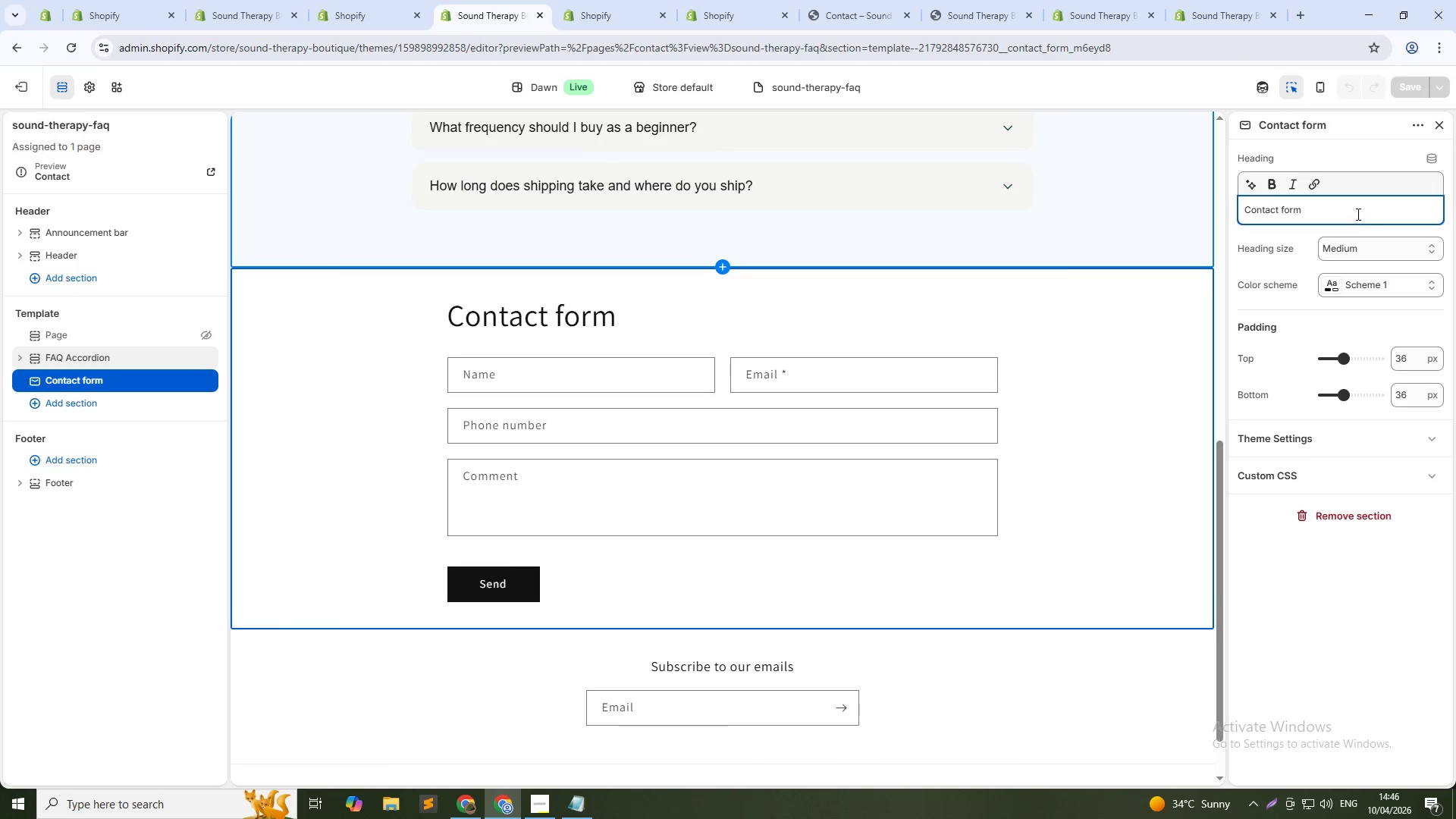 
double_click([1357, 214])
 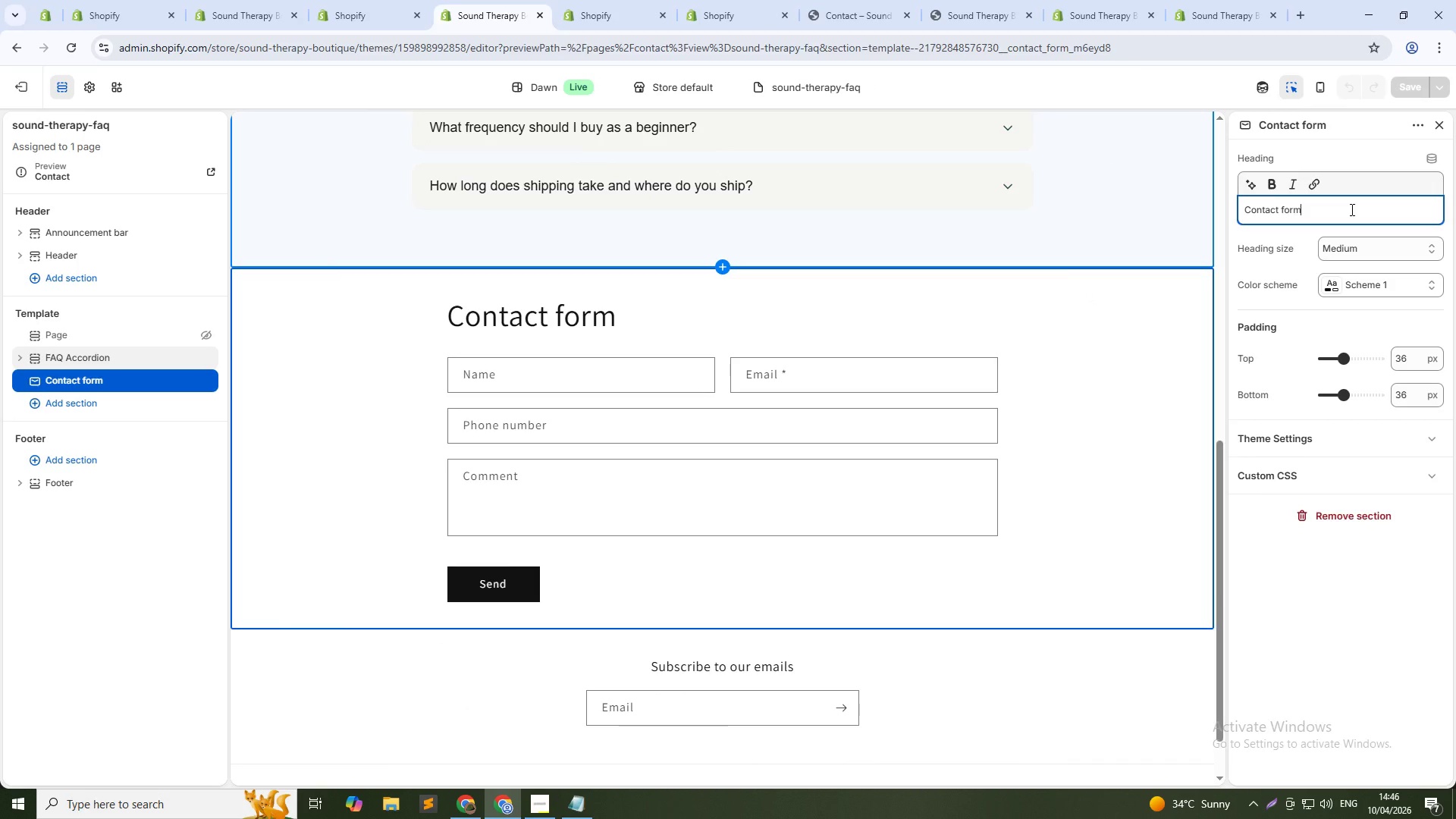 
double_click([1351, 209])
 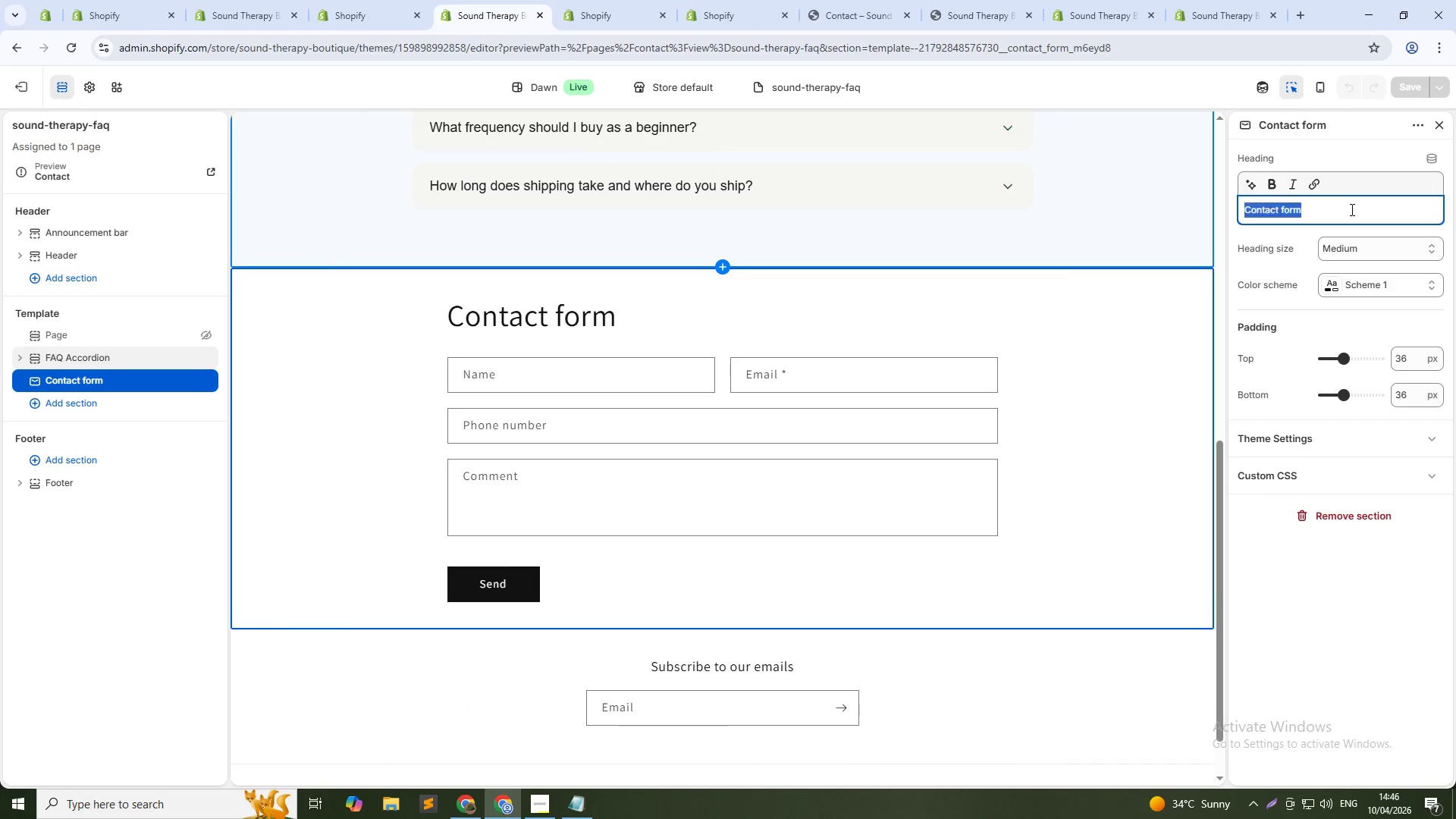 
triple_click([1351, 209])
 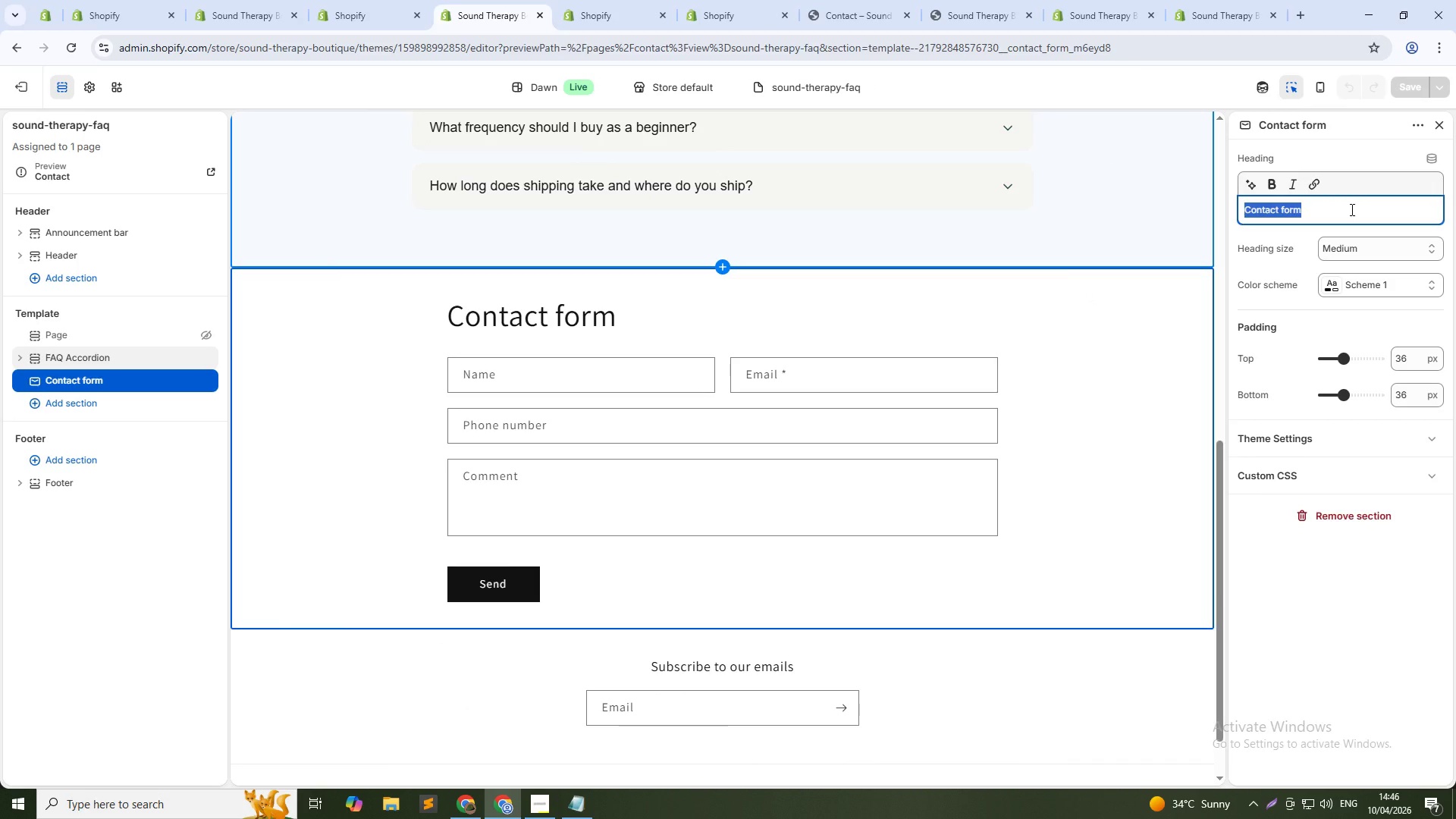 
triple_click([1351, 209])
 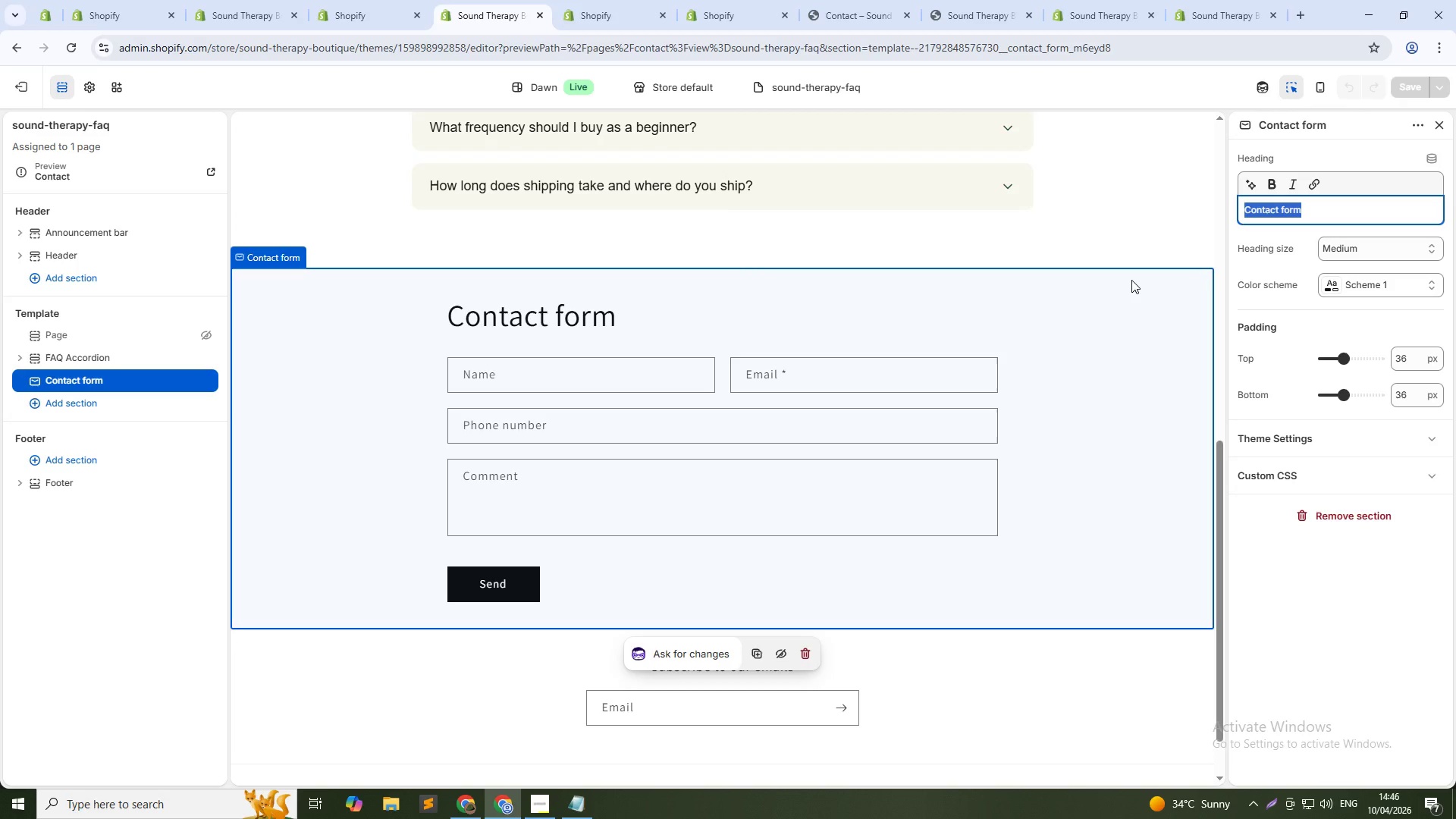 
wait(6.42)
 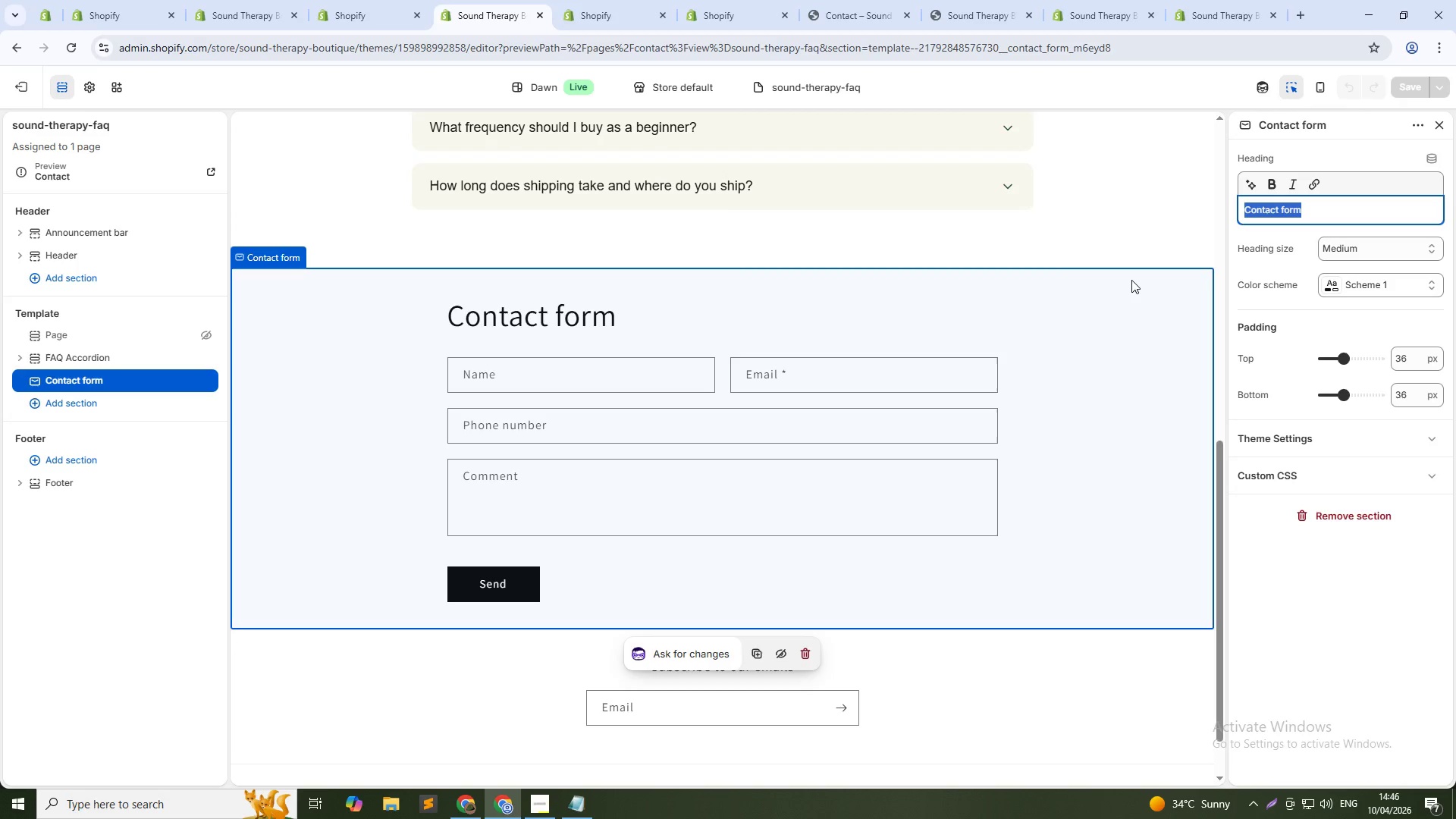 
type(Have a )
key(Backspace)
key(Backspace)
type(questions about frequency healing, tuning forks, r)
key(Backspace)
type(or your order)
 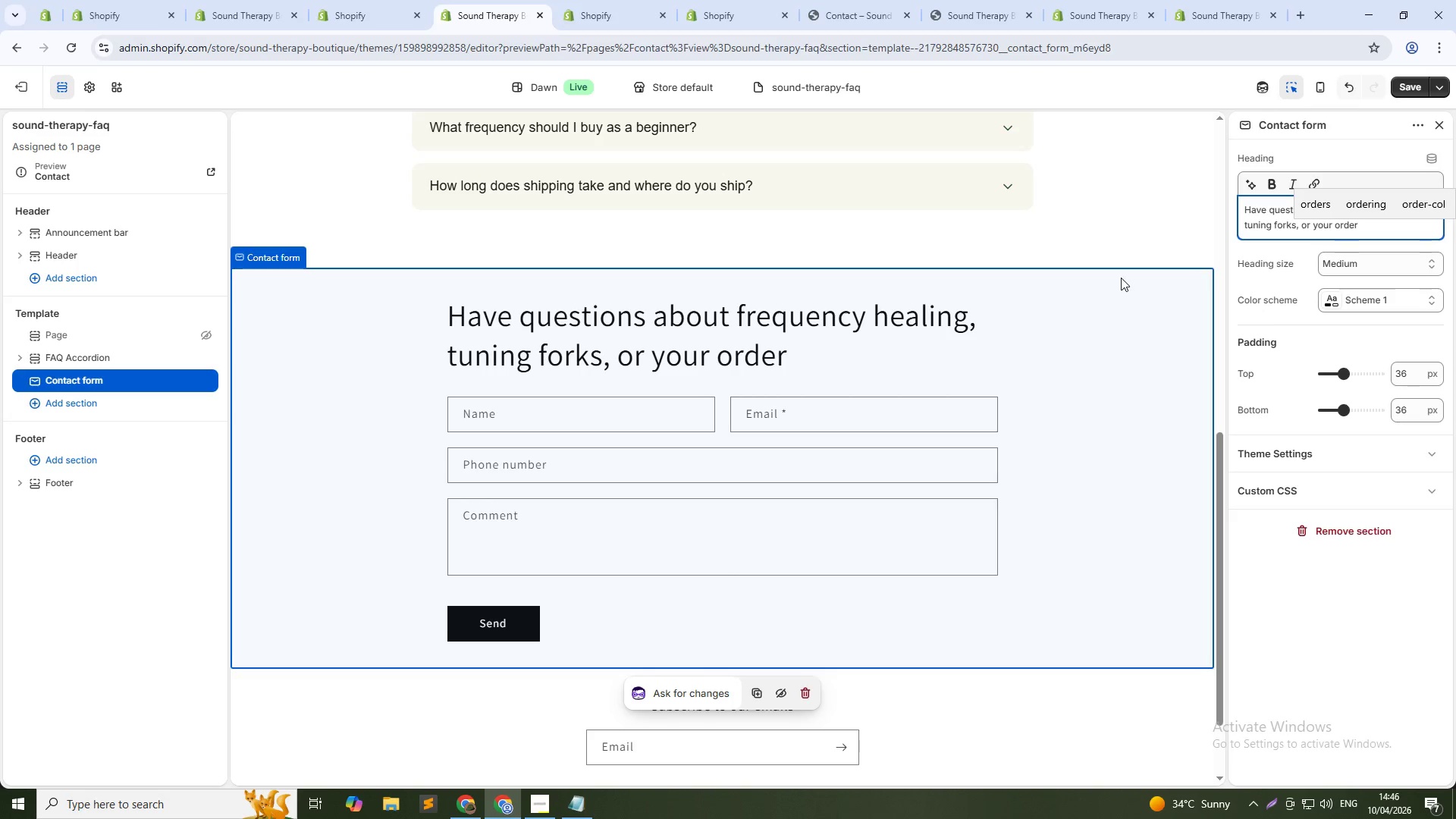 
hold_key(key=Backspace, duration=1.5)
 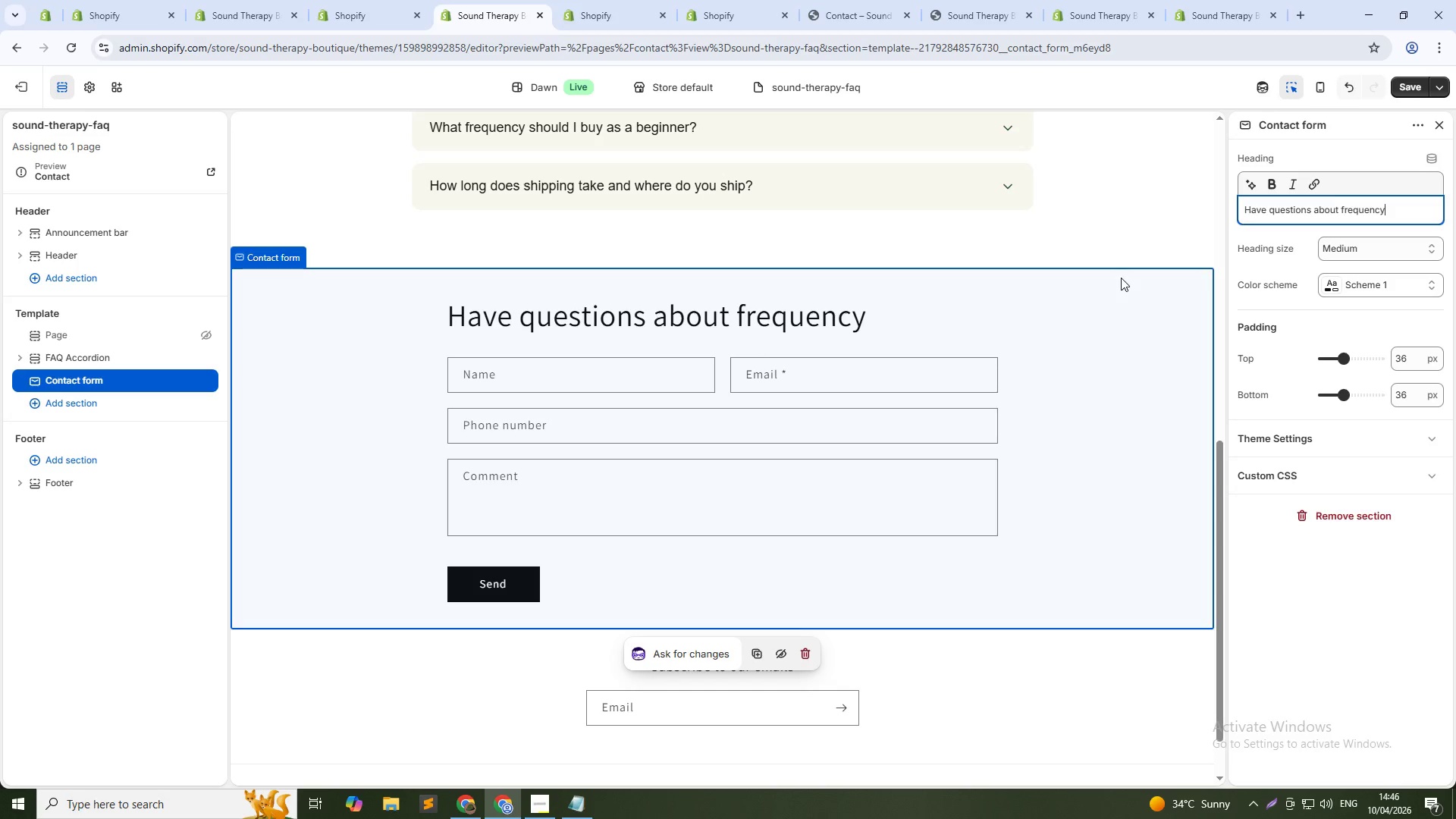 
key(Backspace)
 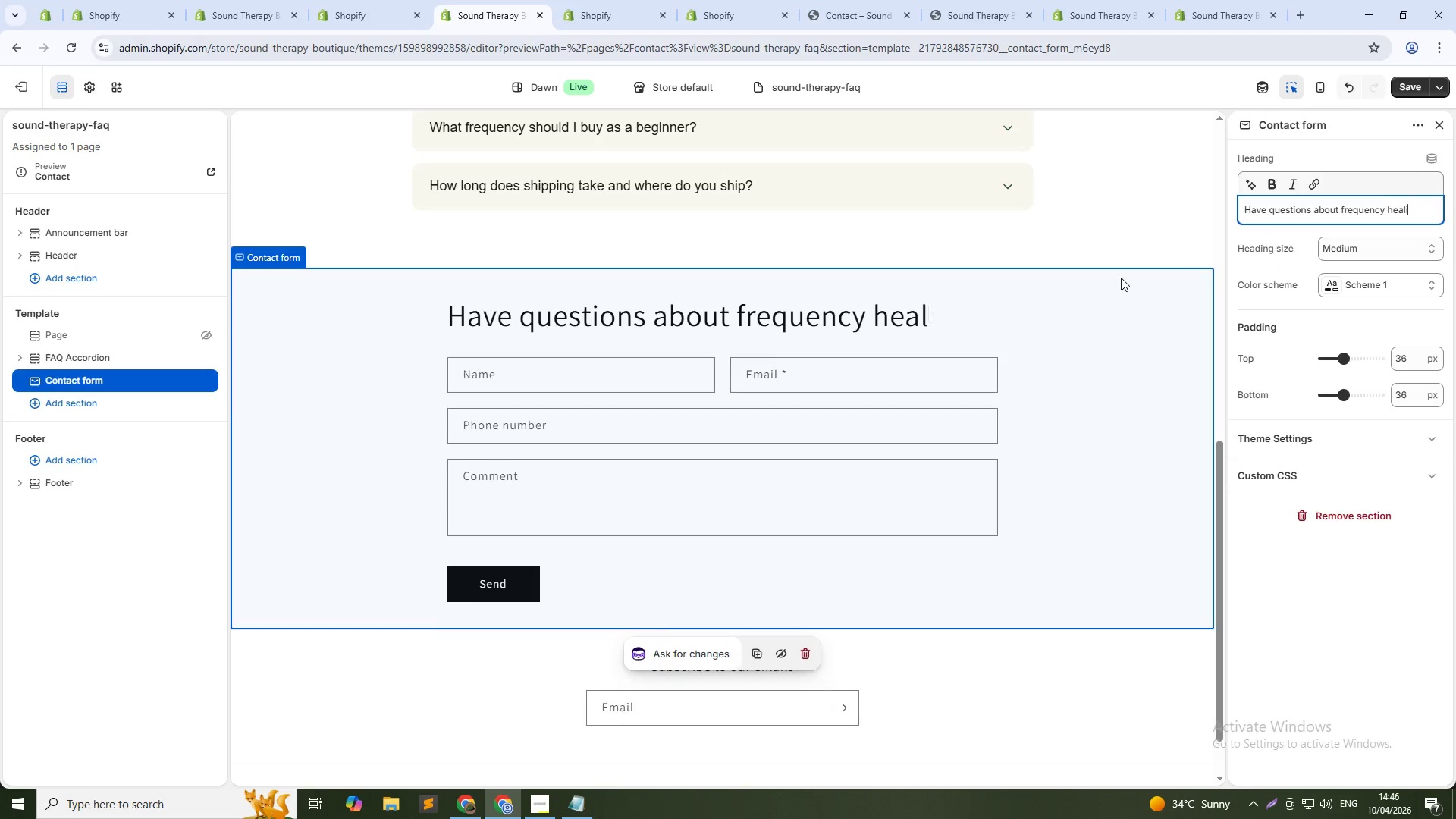 
key(Backspace)
 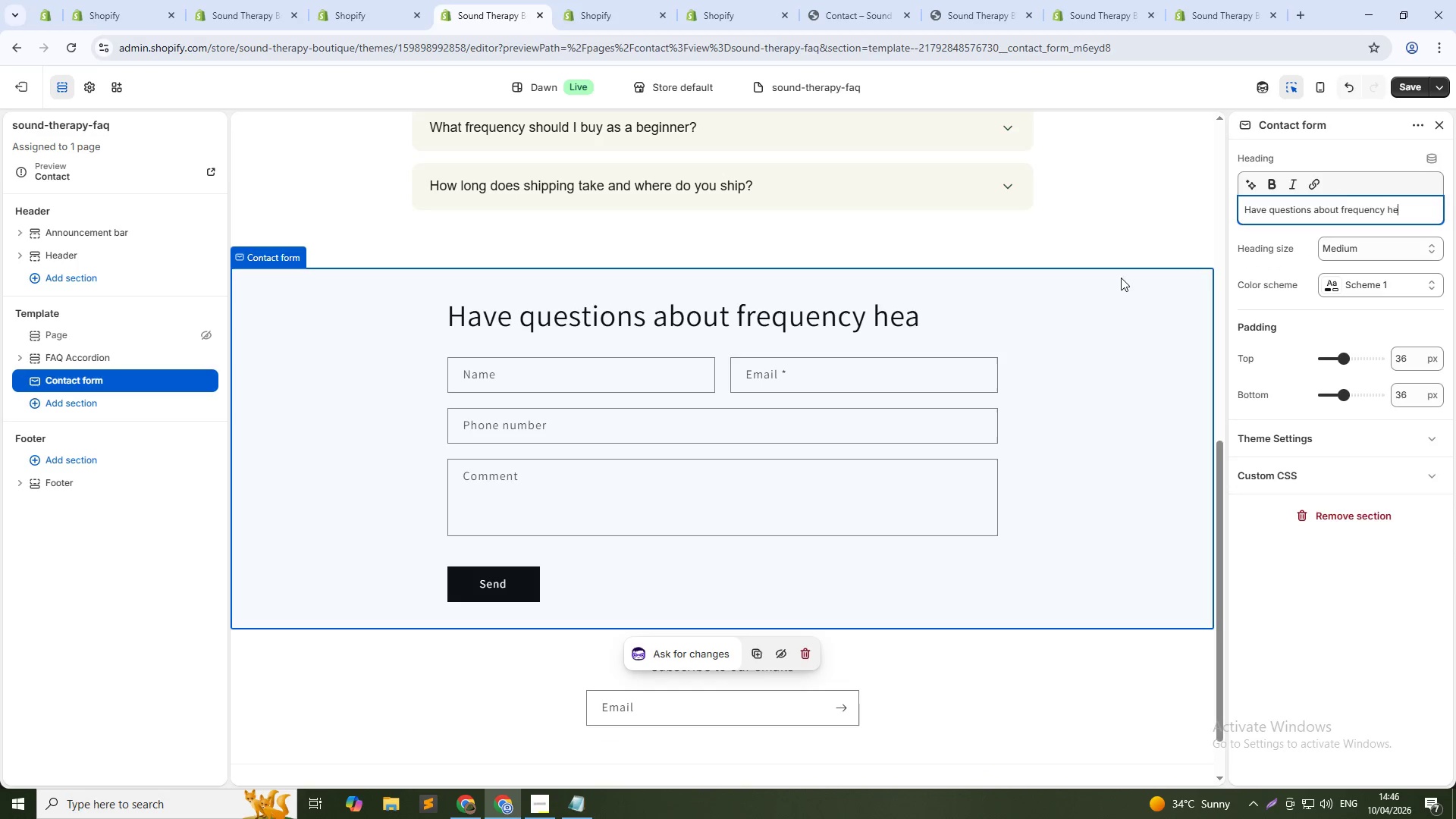 
key(Backspace)
 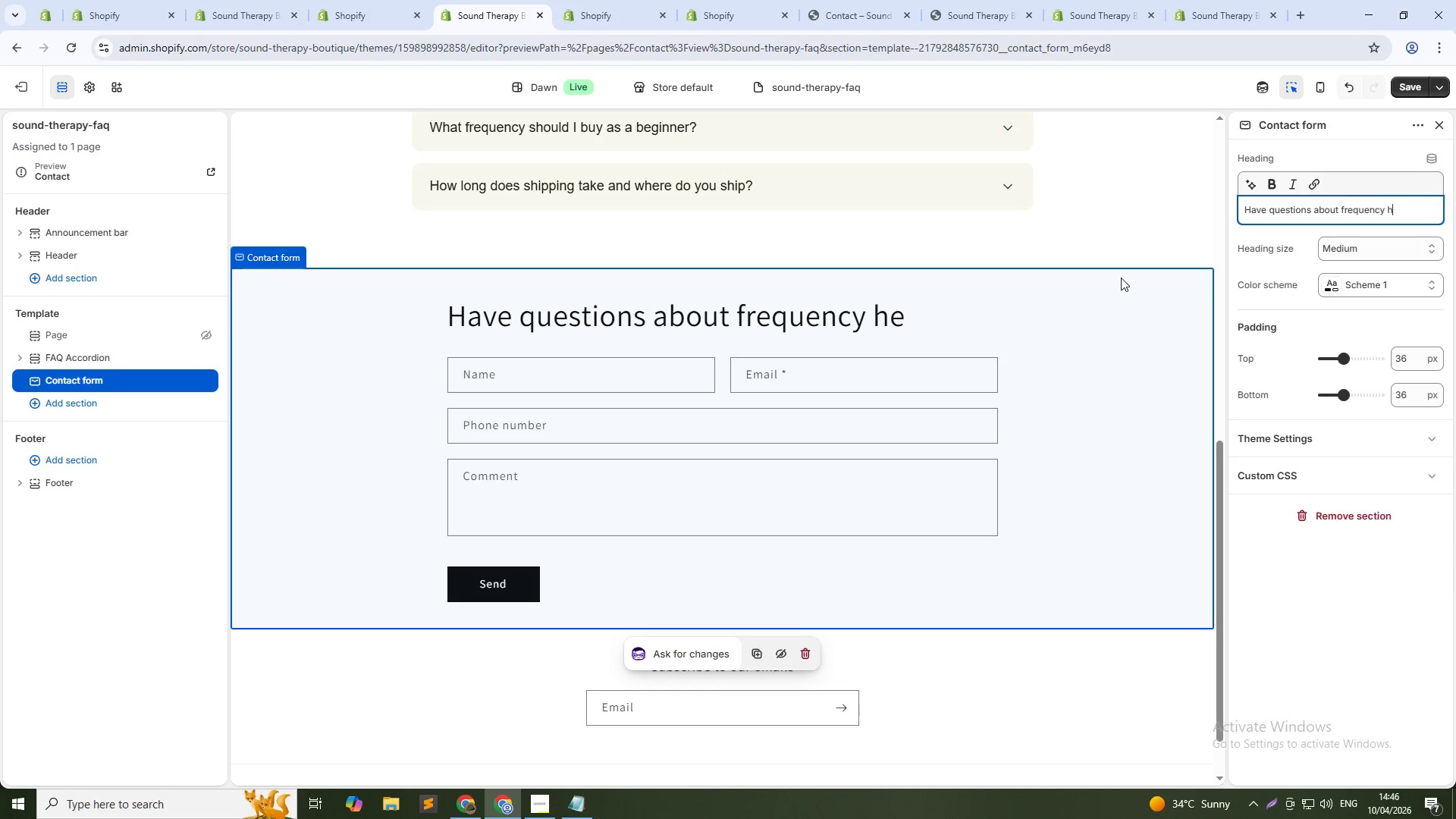 
key(Backspace)
 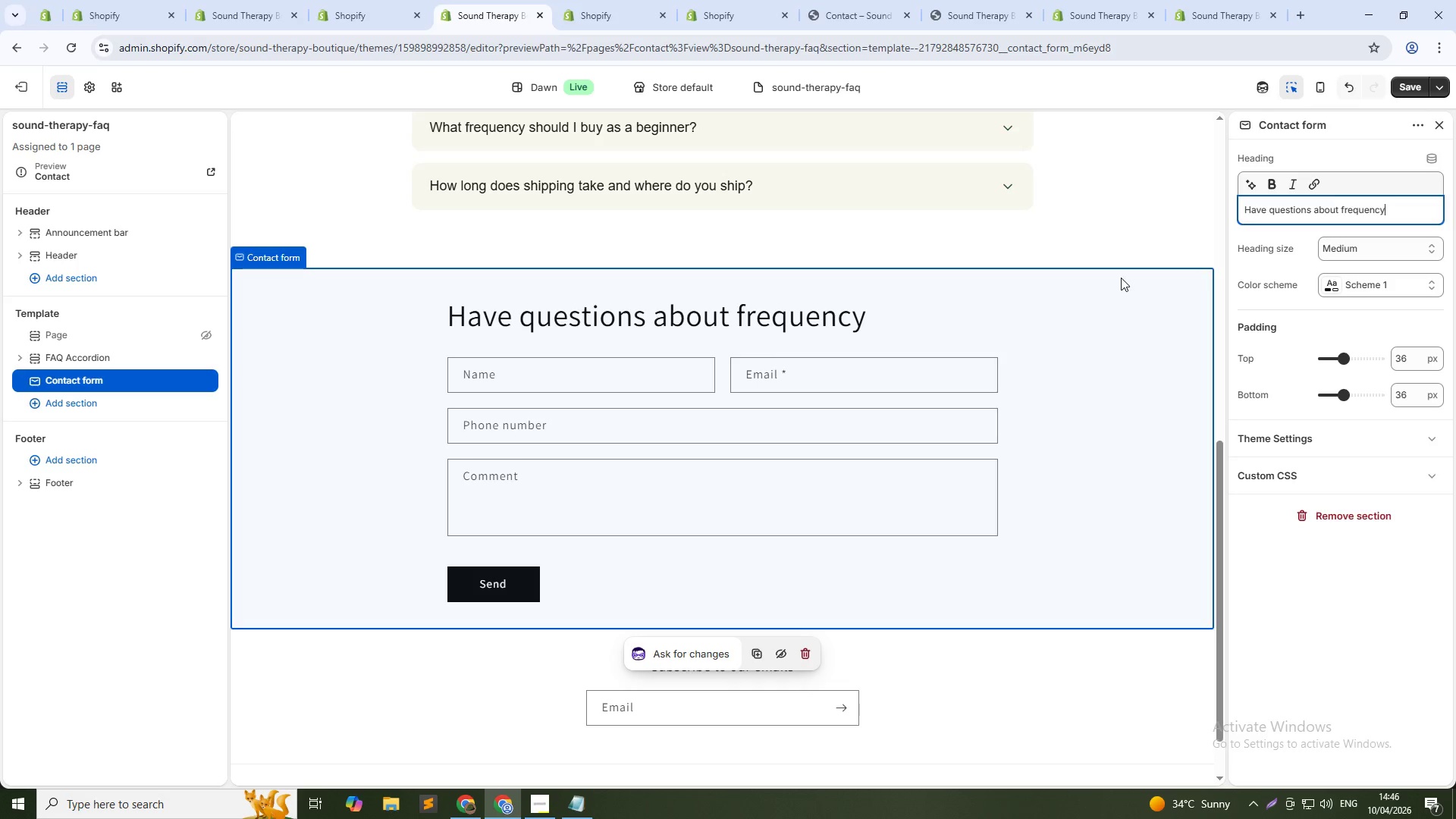 
key(Backspace)
 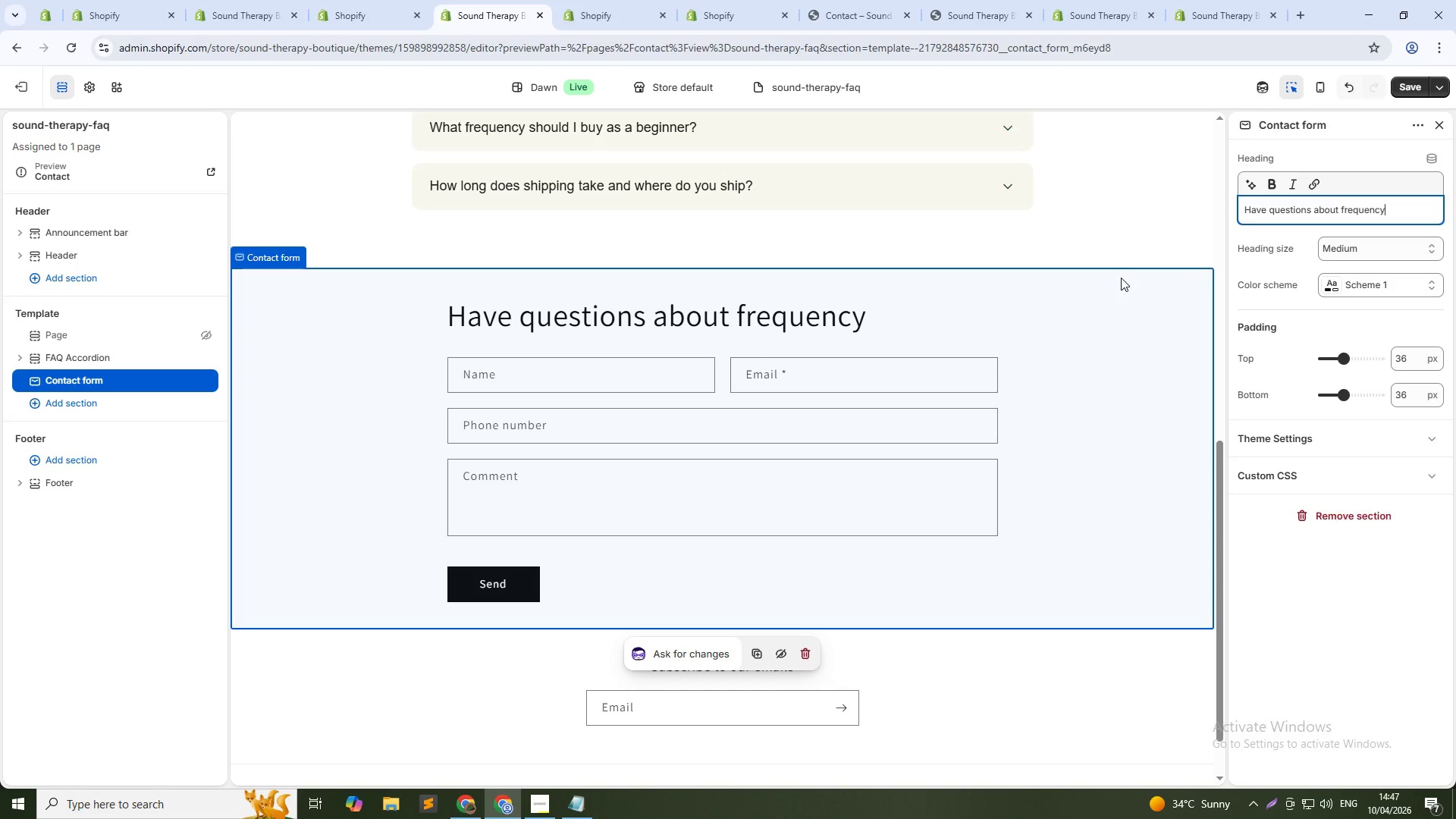 
key(Period)
 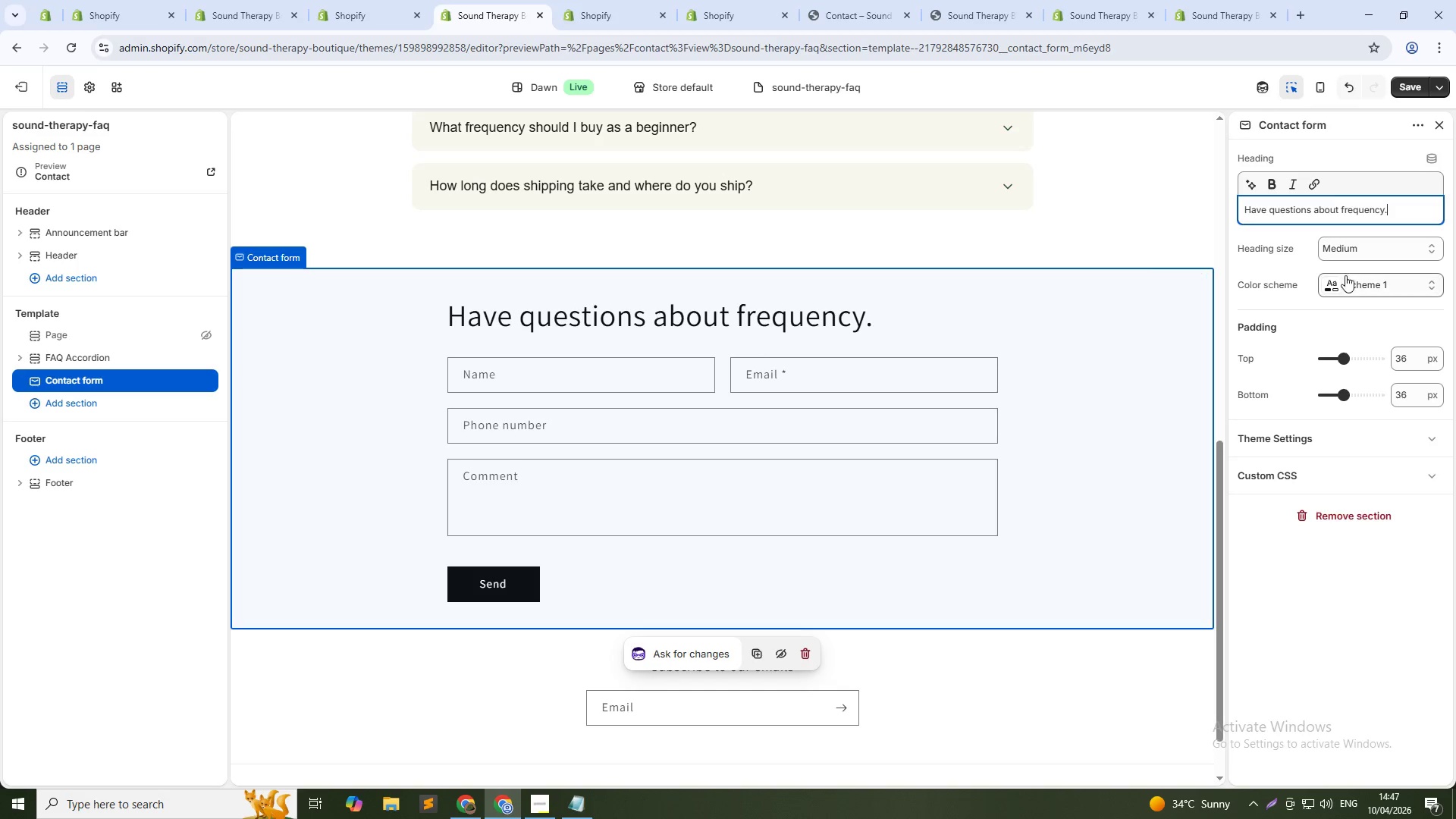 
left_click([1387, 246])
 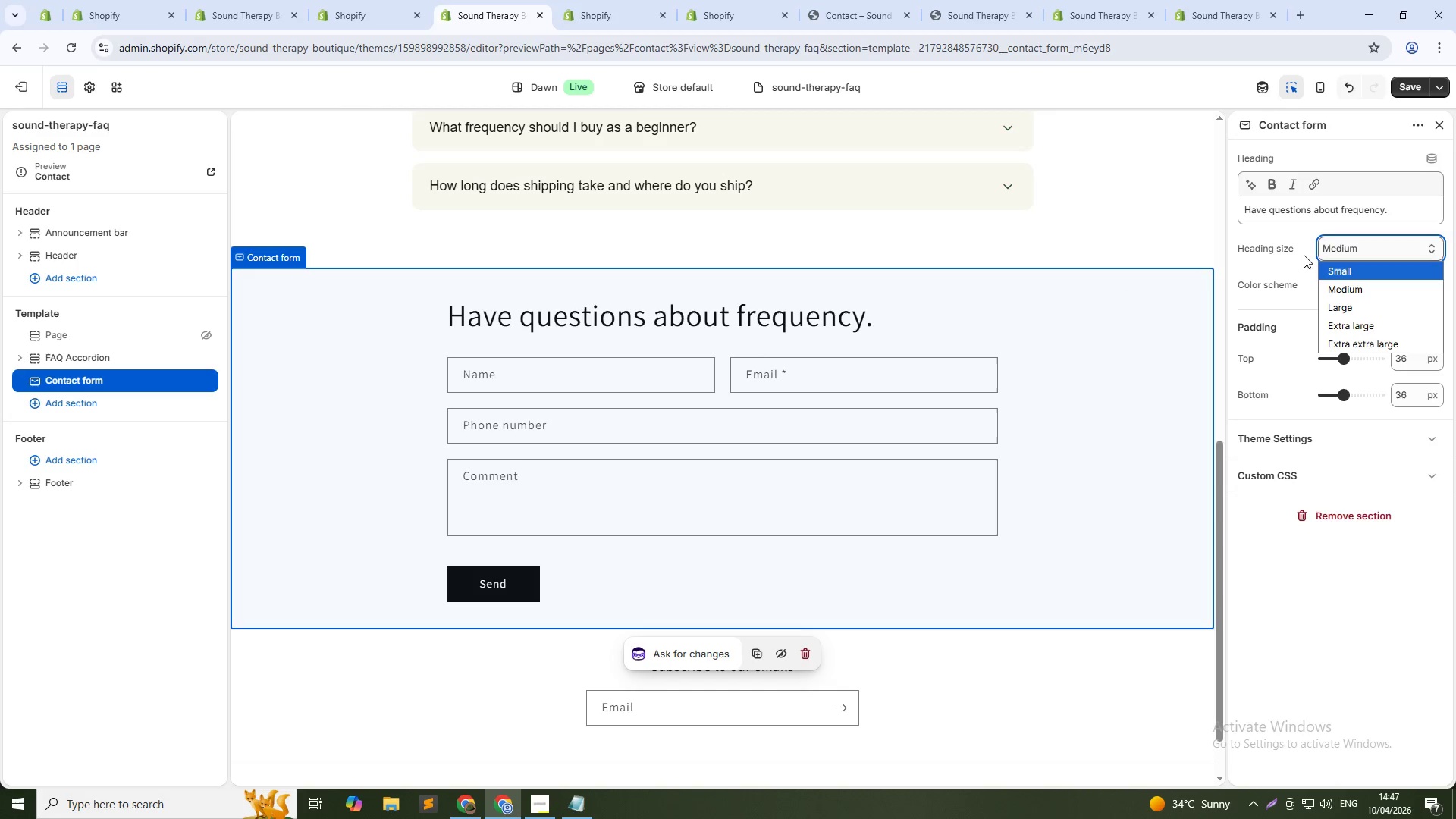 
left_click([1297, 243])
 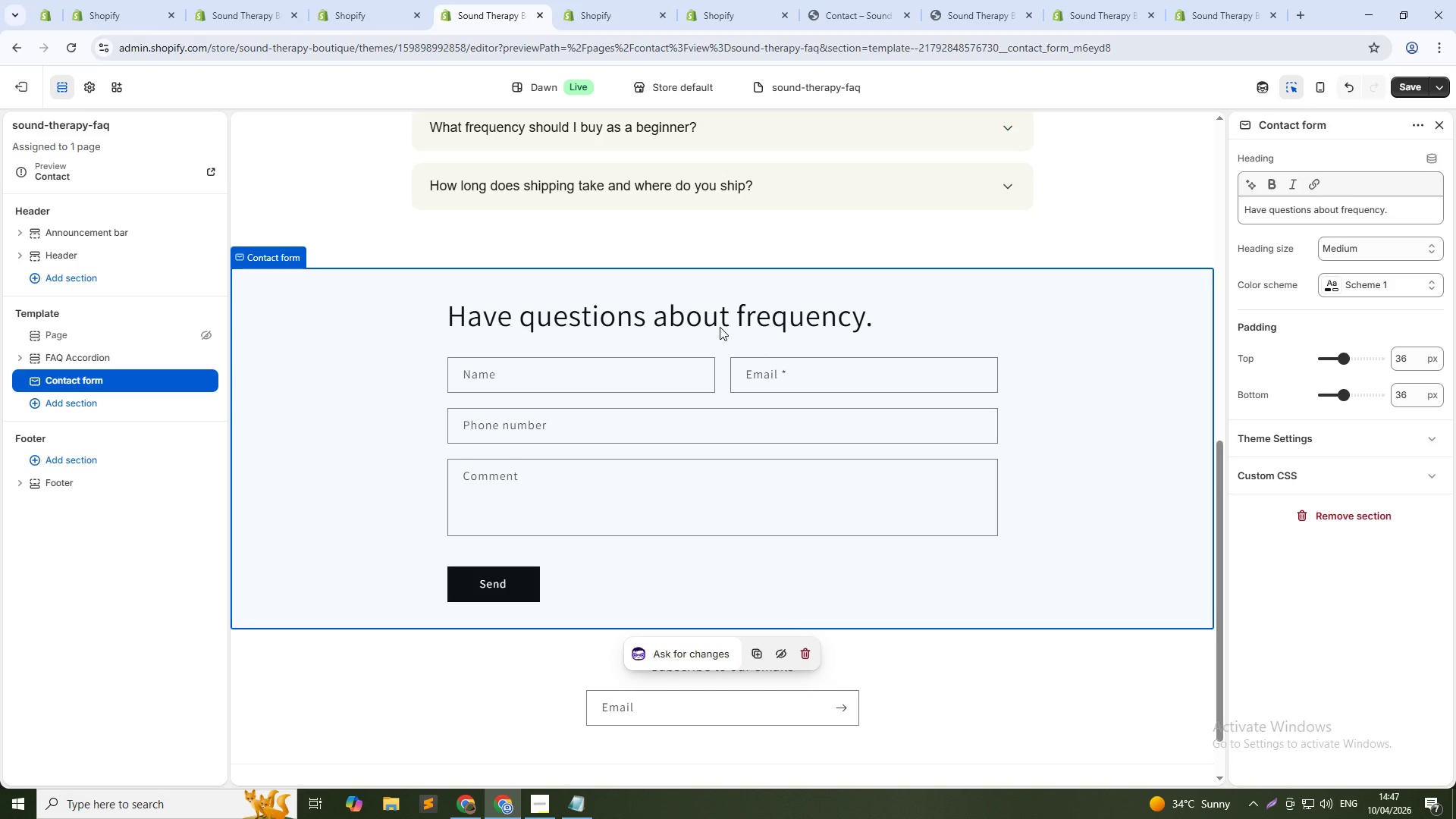 
wait(12.97)
 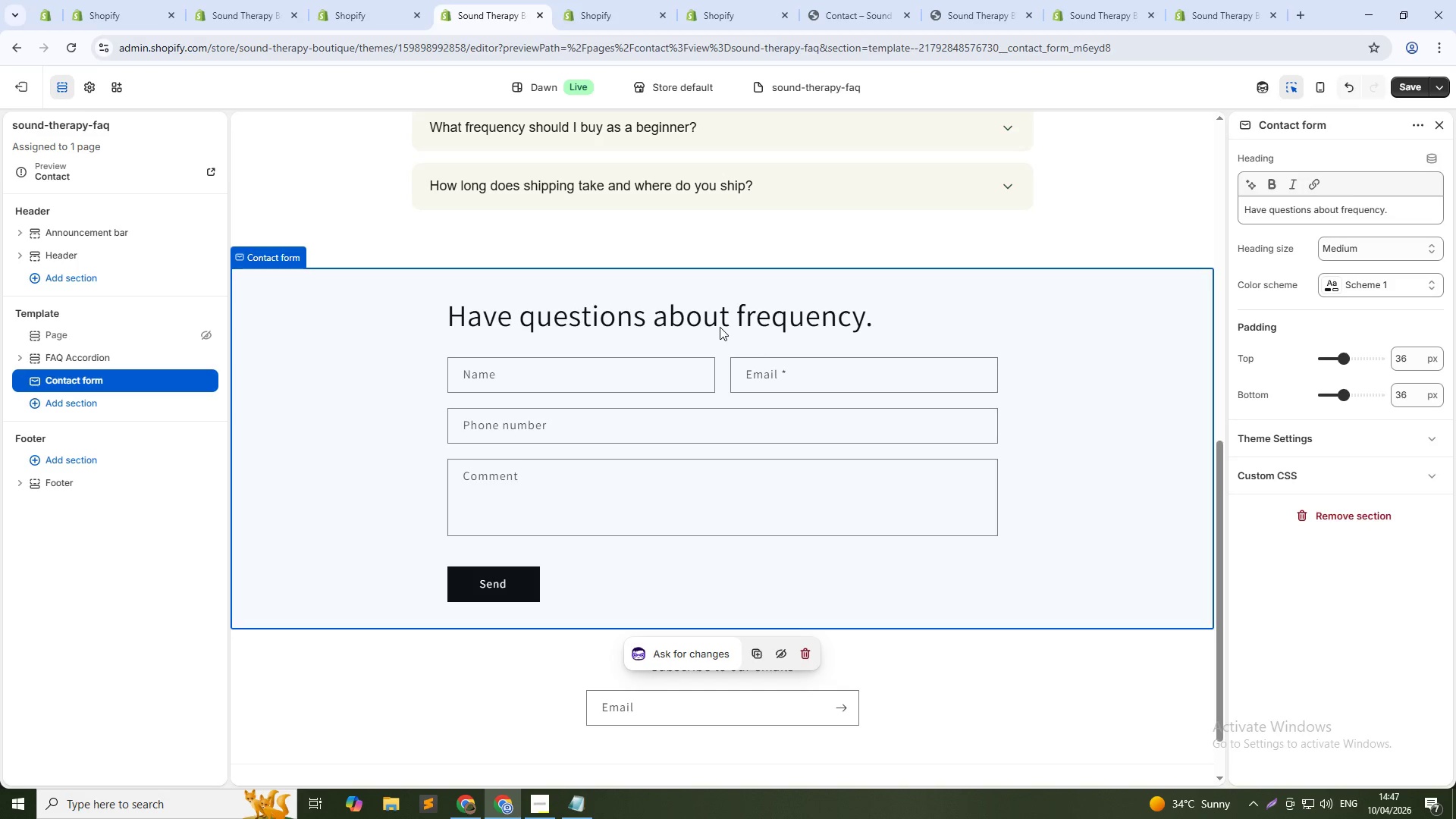 
left_click([1098, 0])
 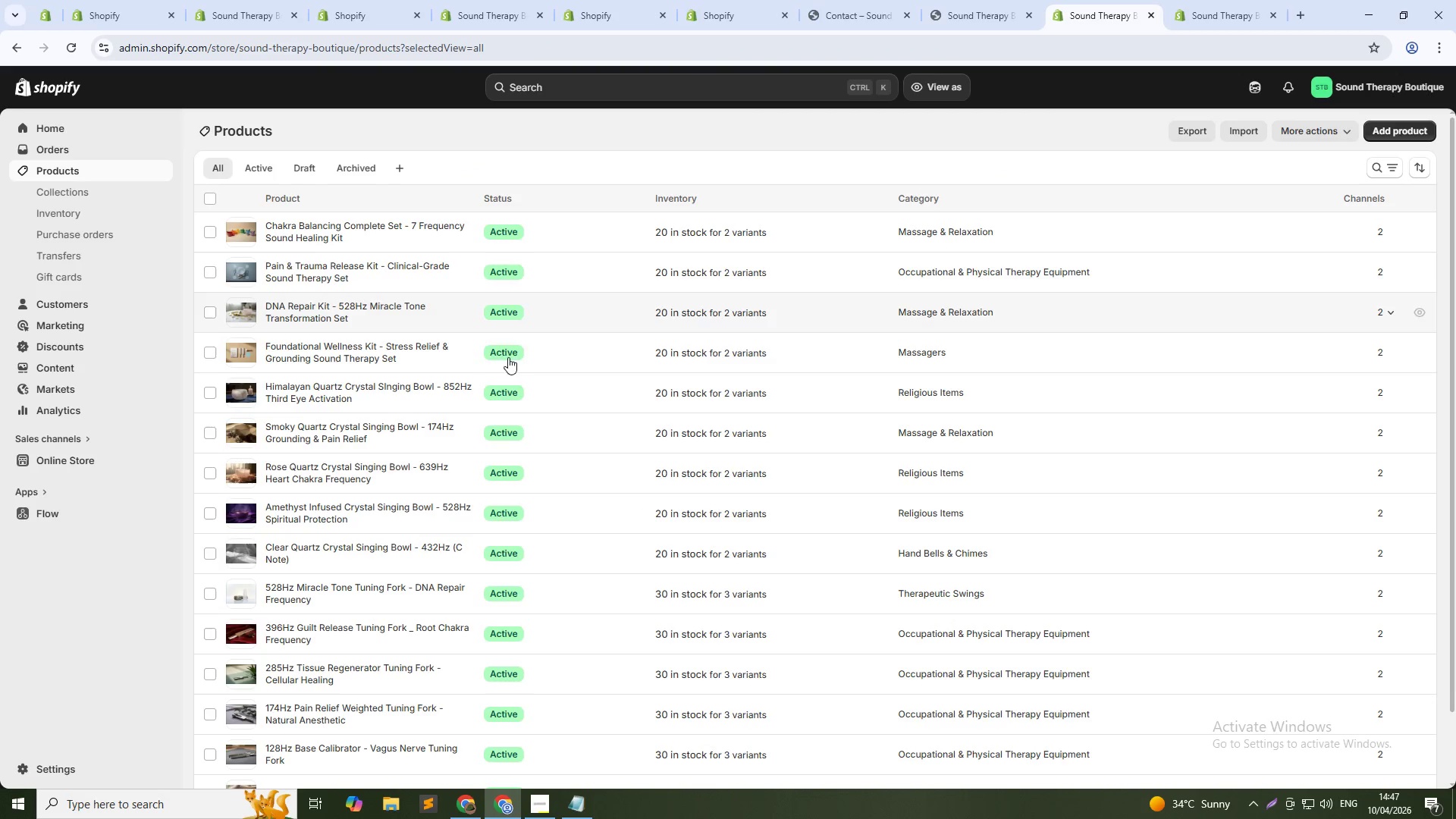 
scroll: coordinate [487, 498], scroll_direction: down, amount: 3.0
 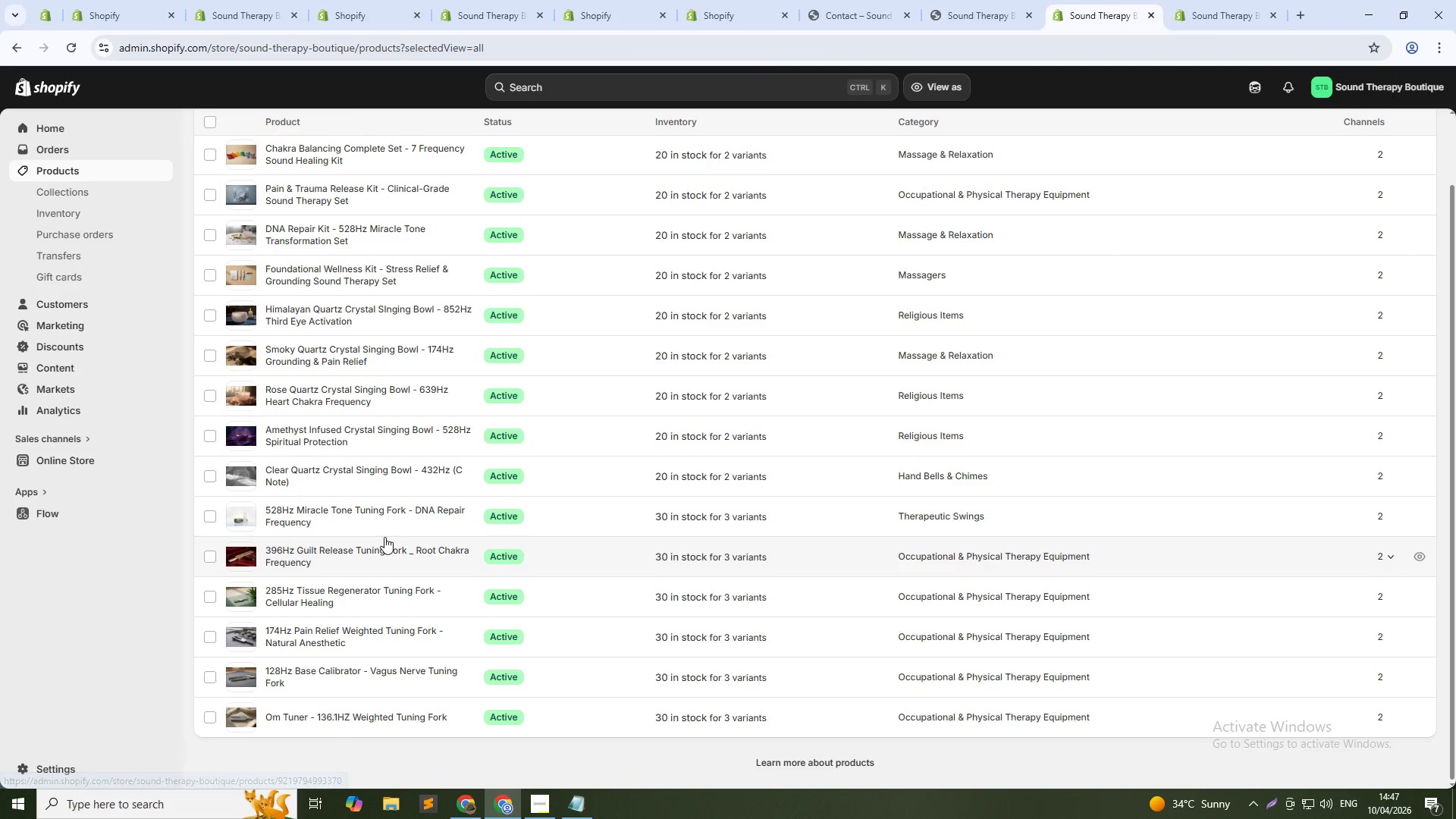 
left_click([713, 0])
 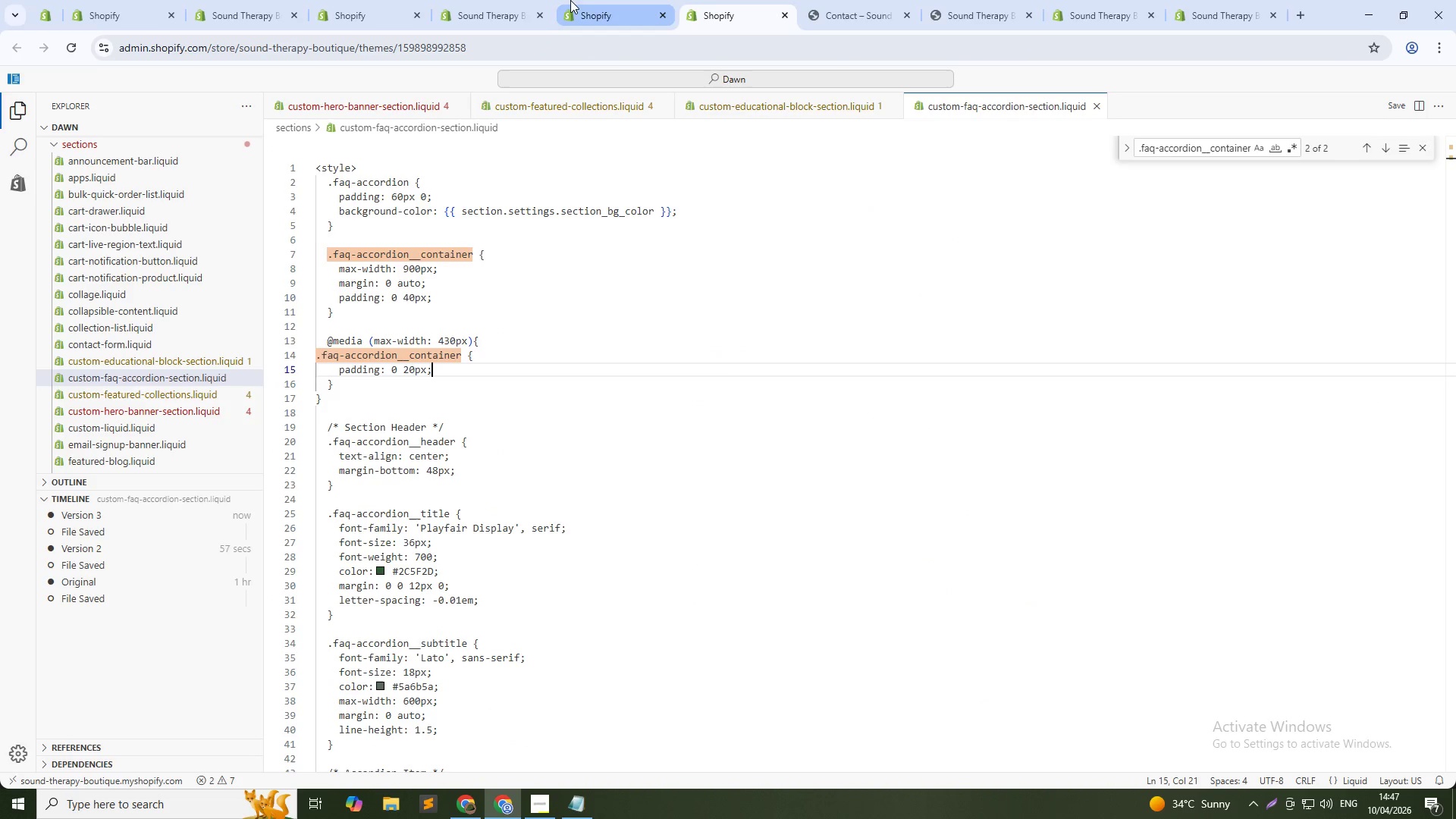 
left_click([507, 0])
 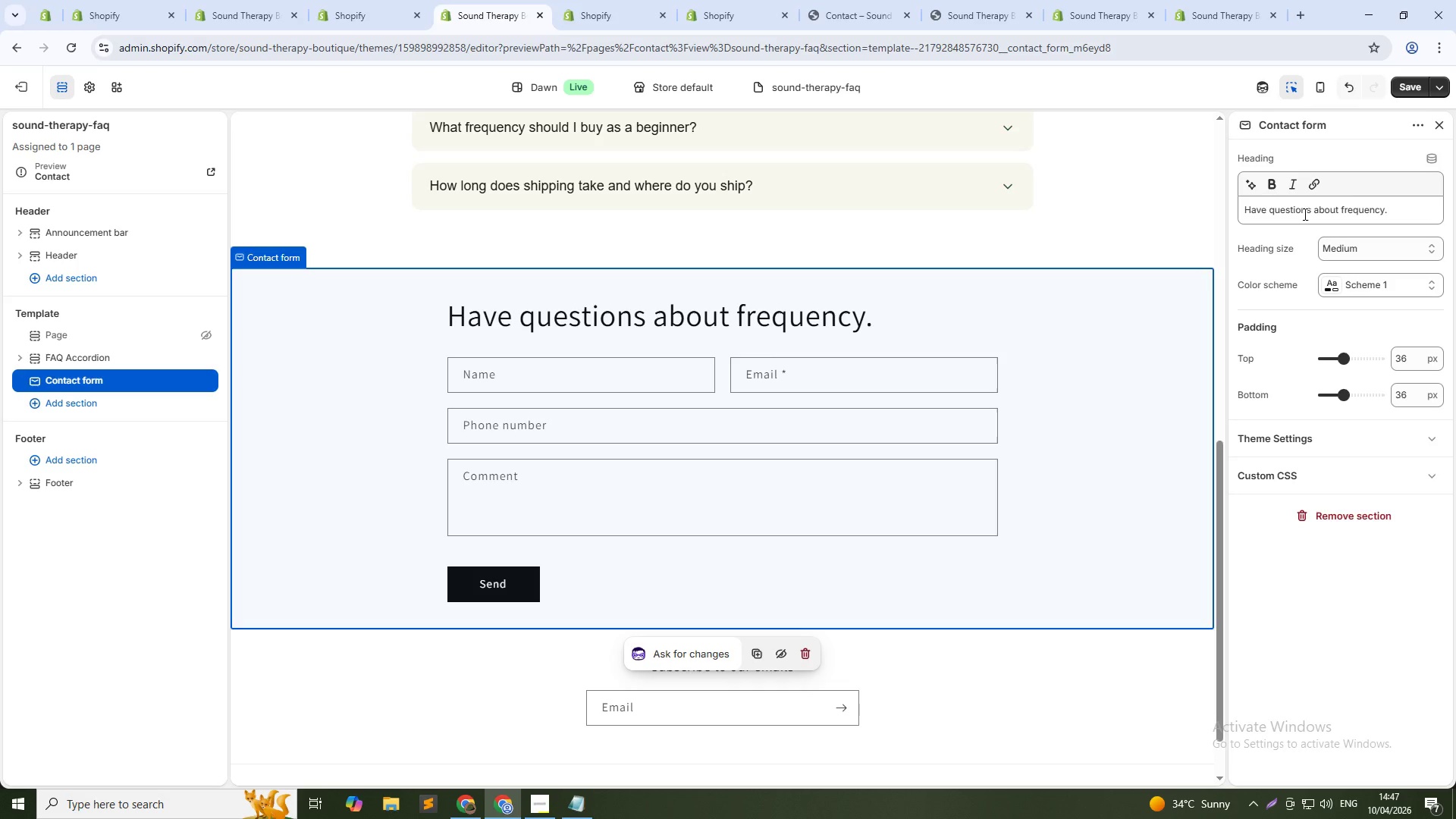 
left_click([1392, 213])
 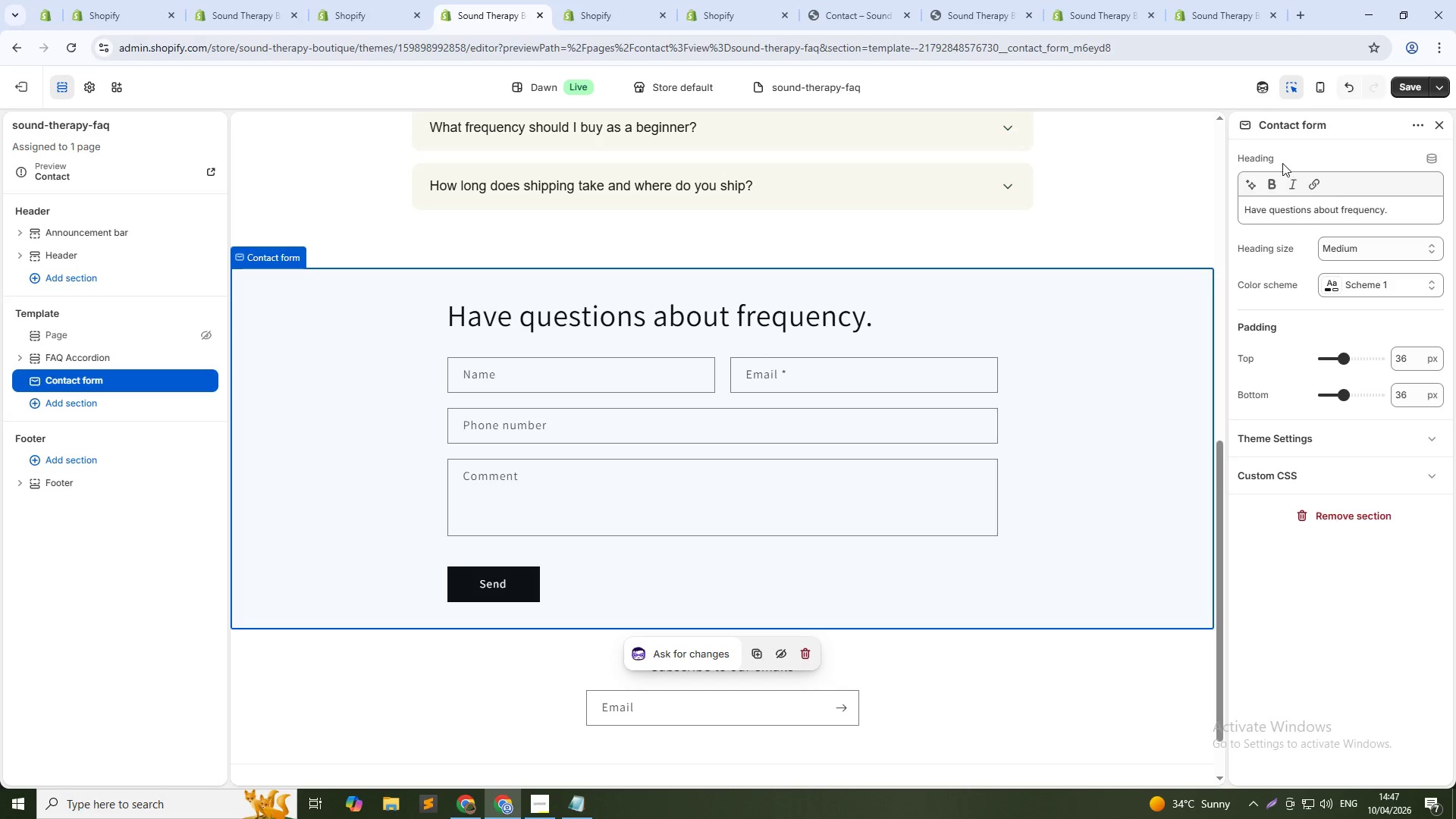 
key(Backspace)
 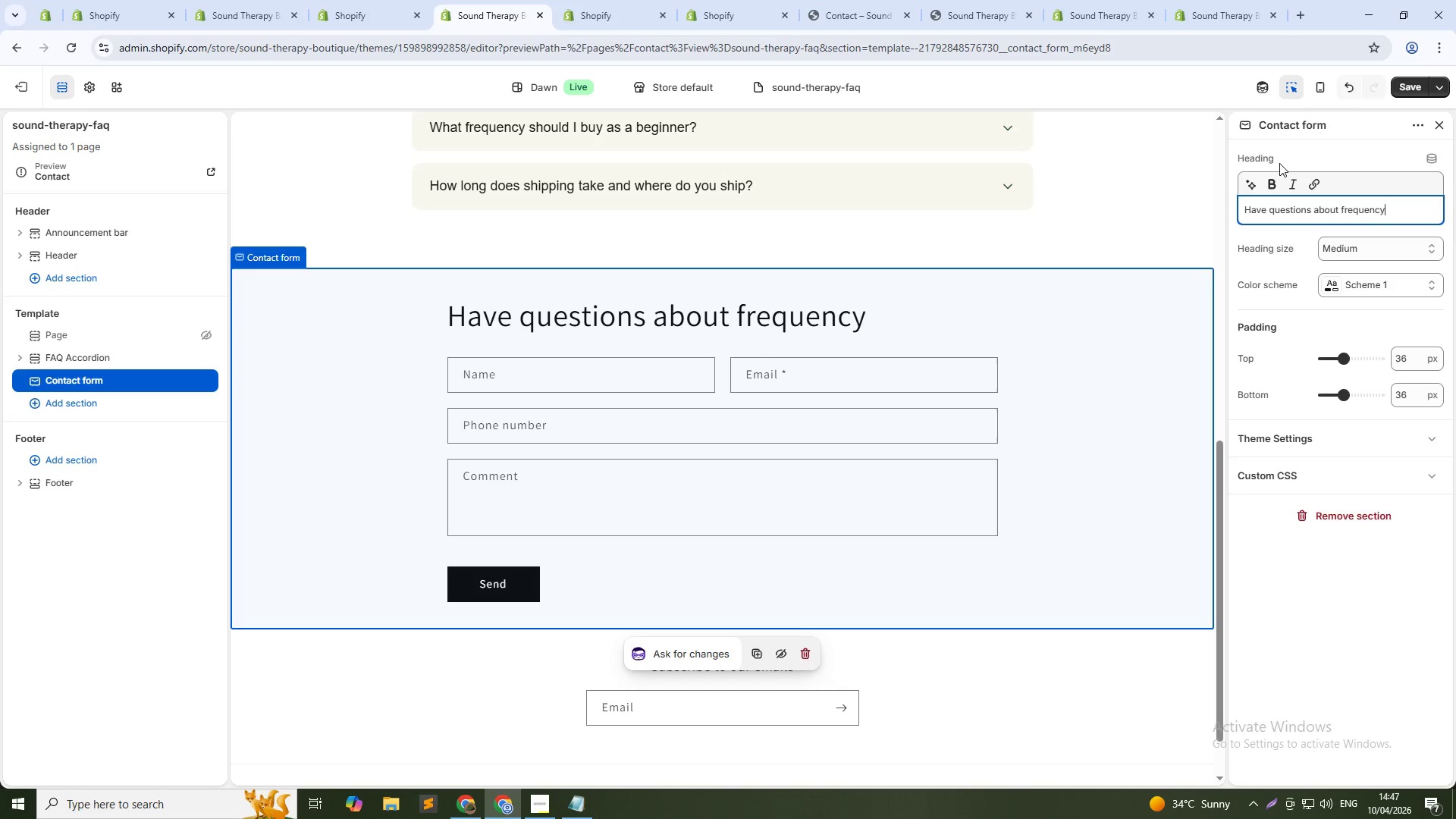 
key(Shift+ShiftRight)
 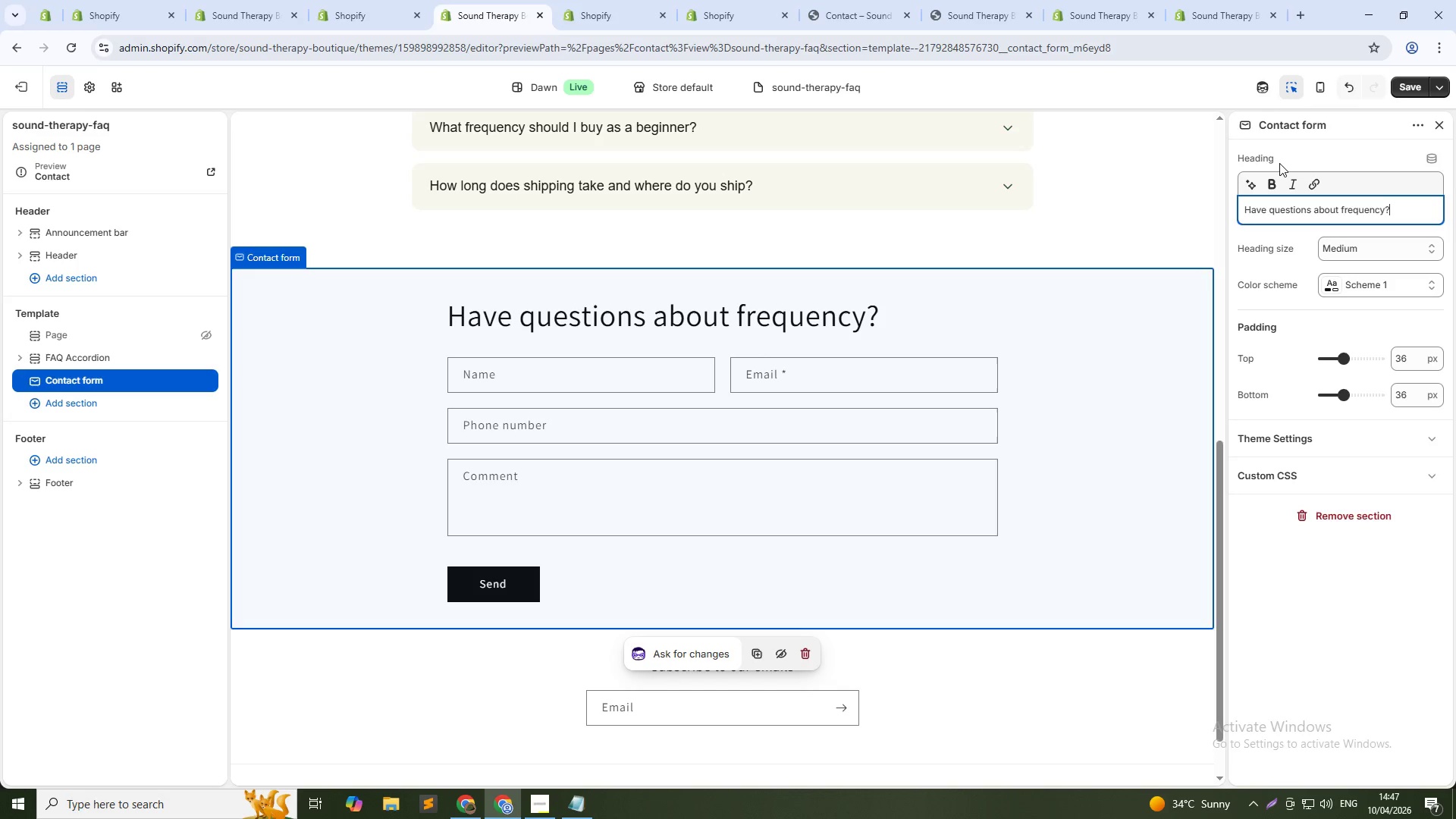 
key(Shift+Slash)
 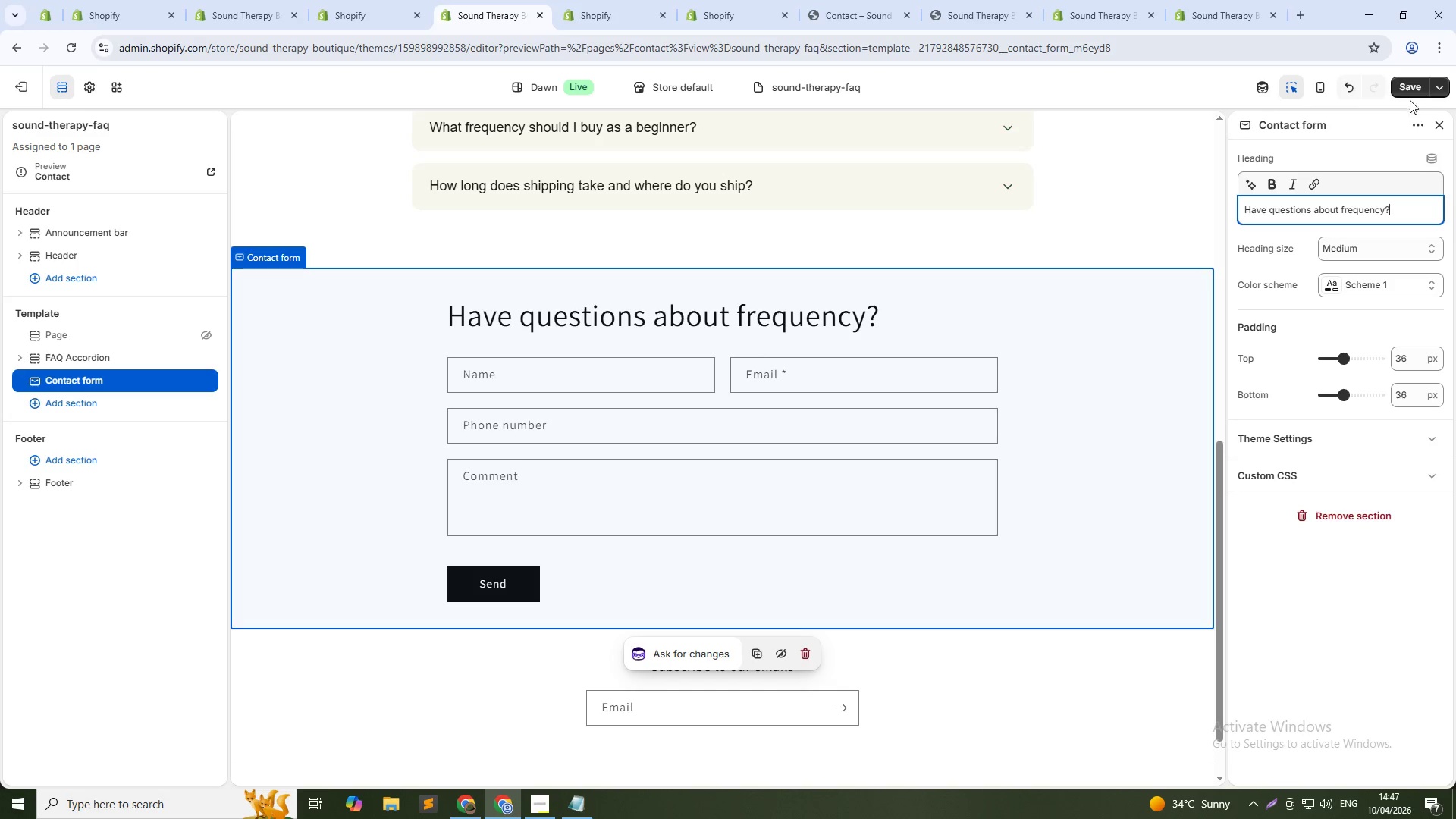 
left_click([1410, 87])
 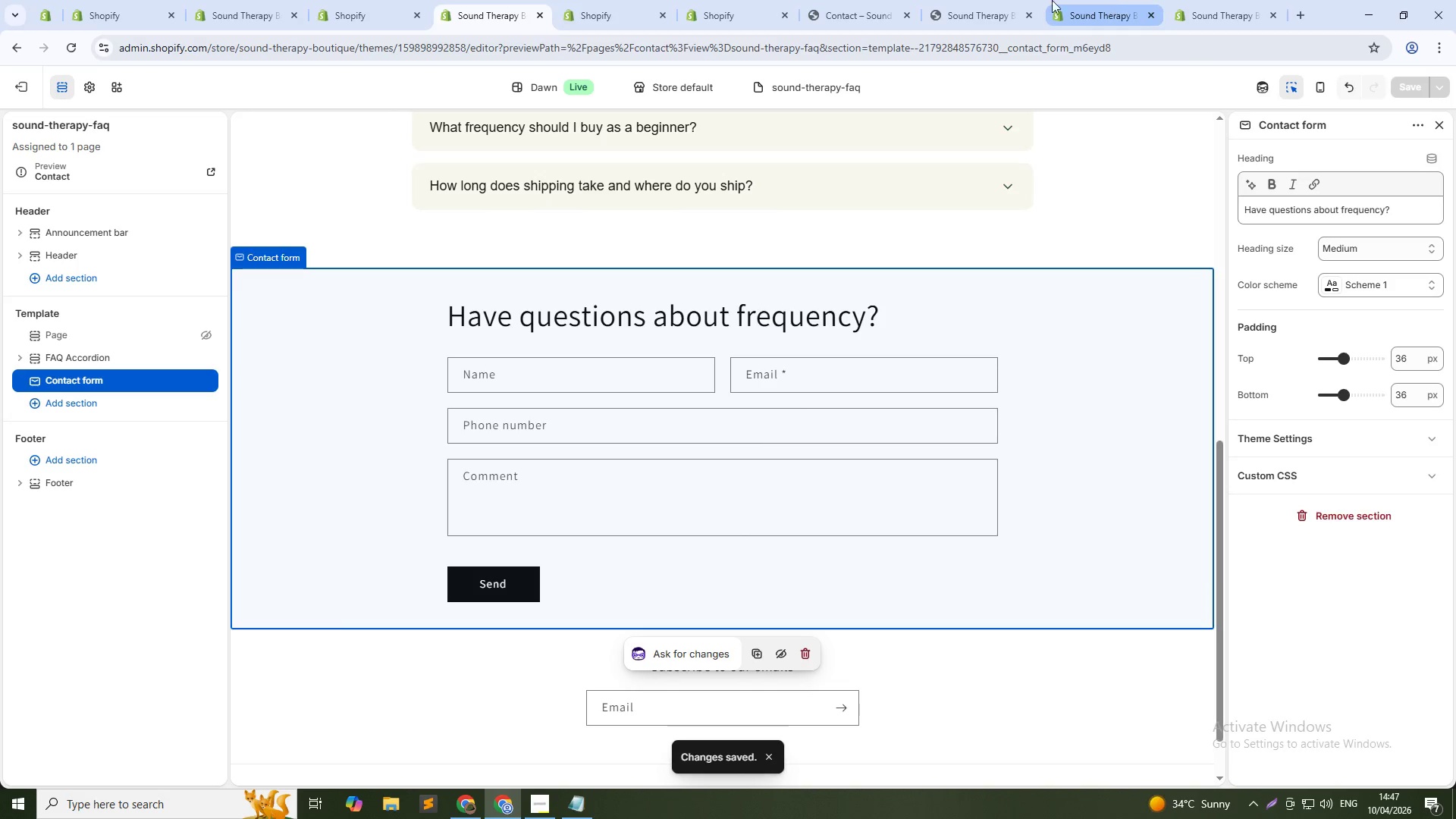 
wait(5.44)
 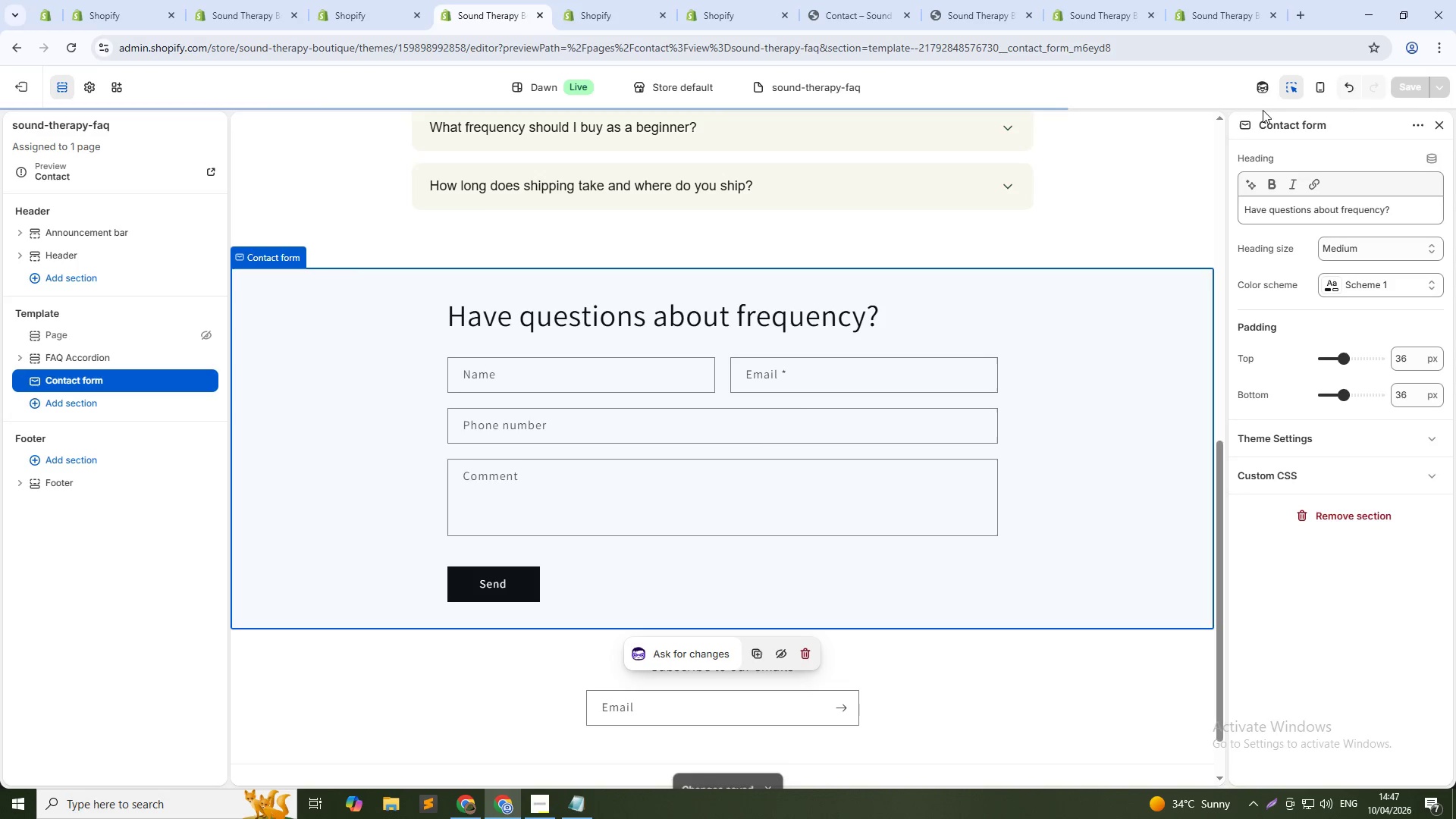 
left_click([623, 0])
 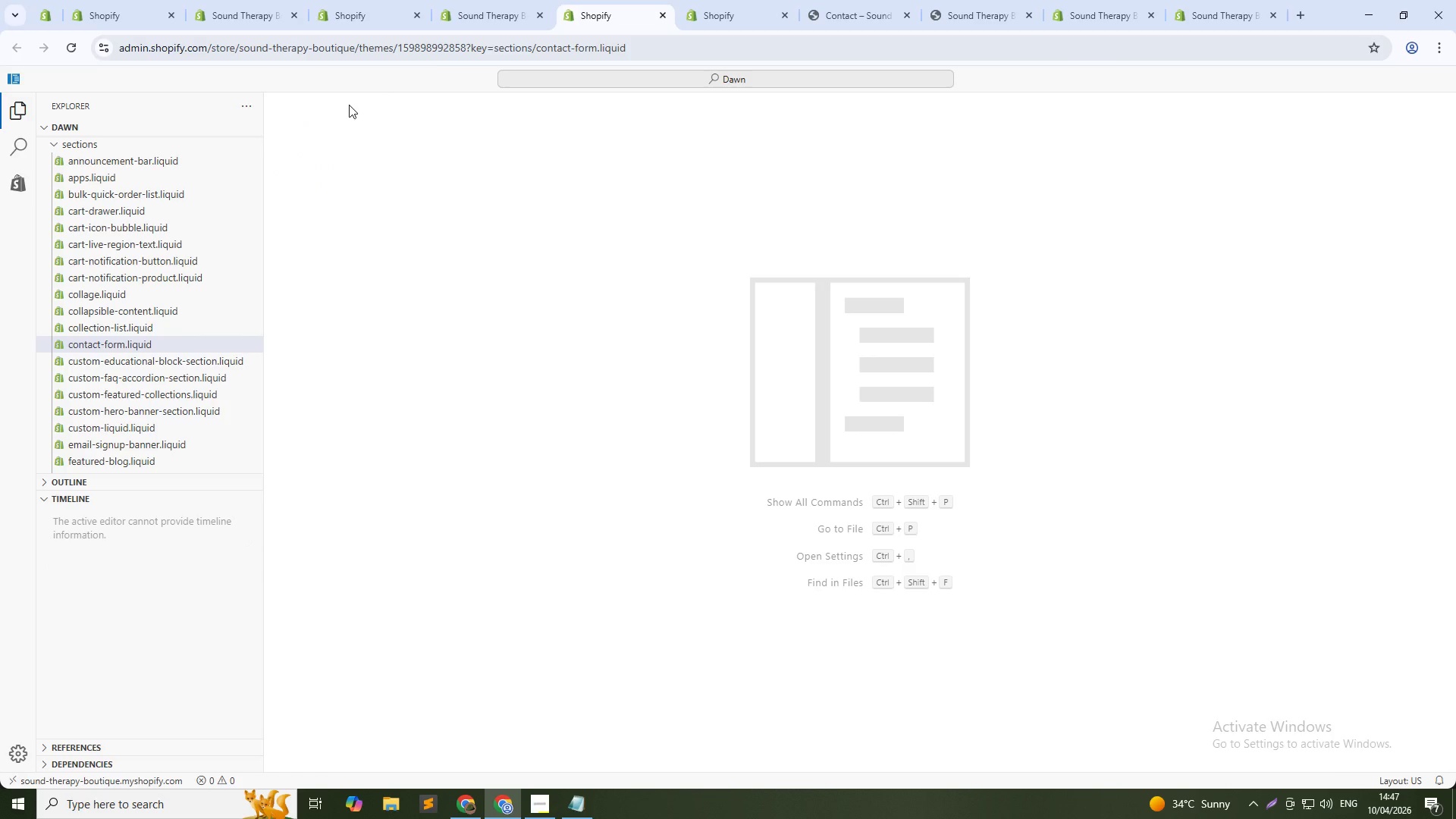 
middle_click([615, 0])
 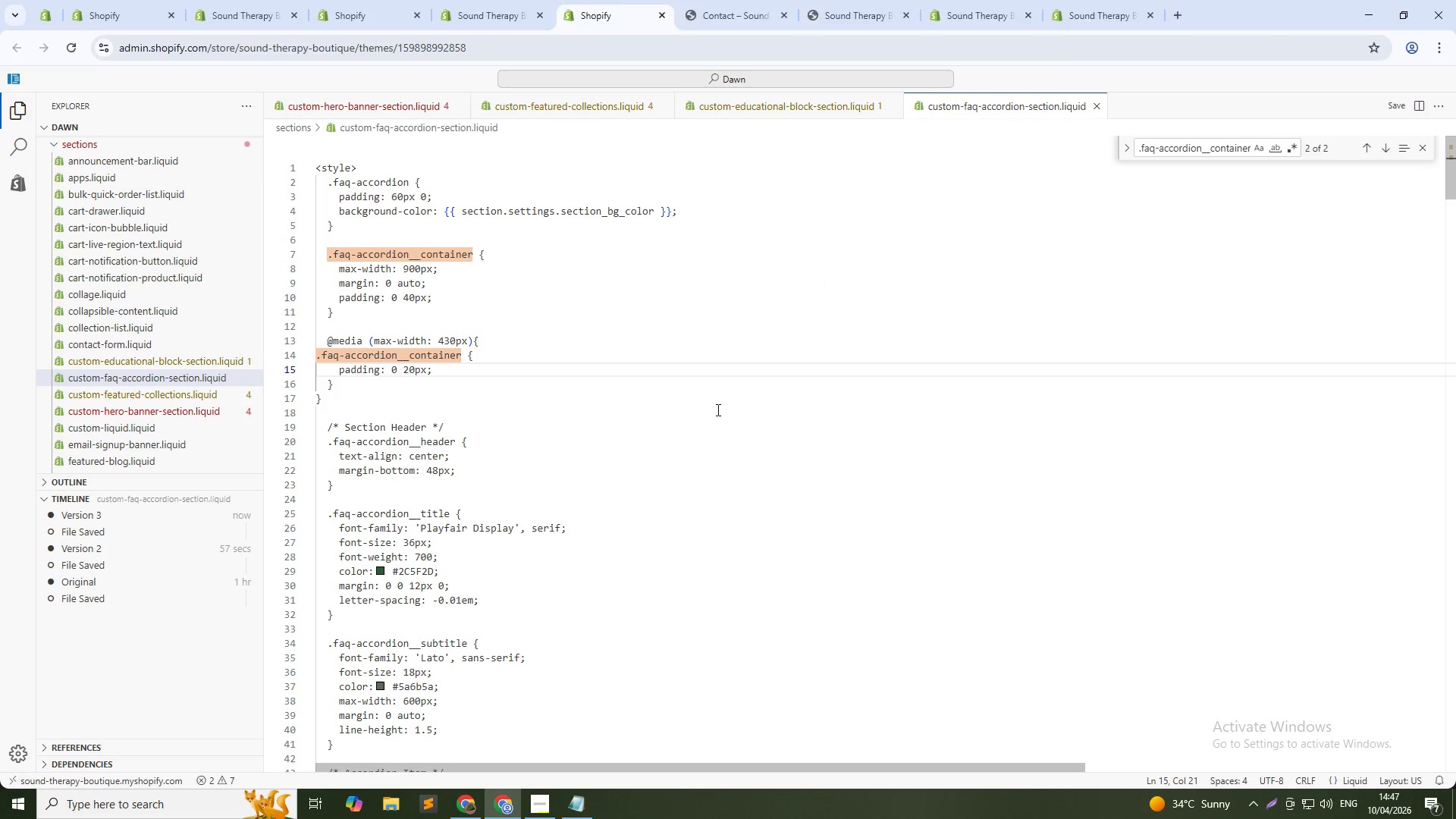 
left_click([704, 431])
 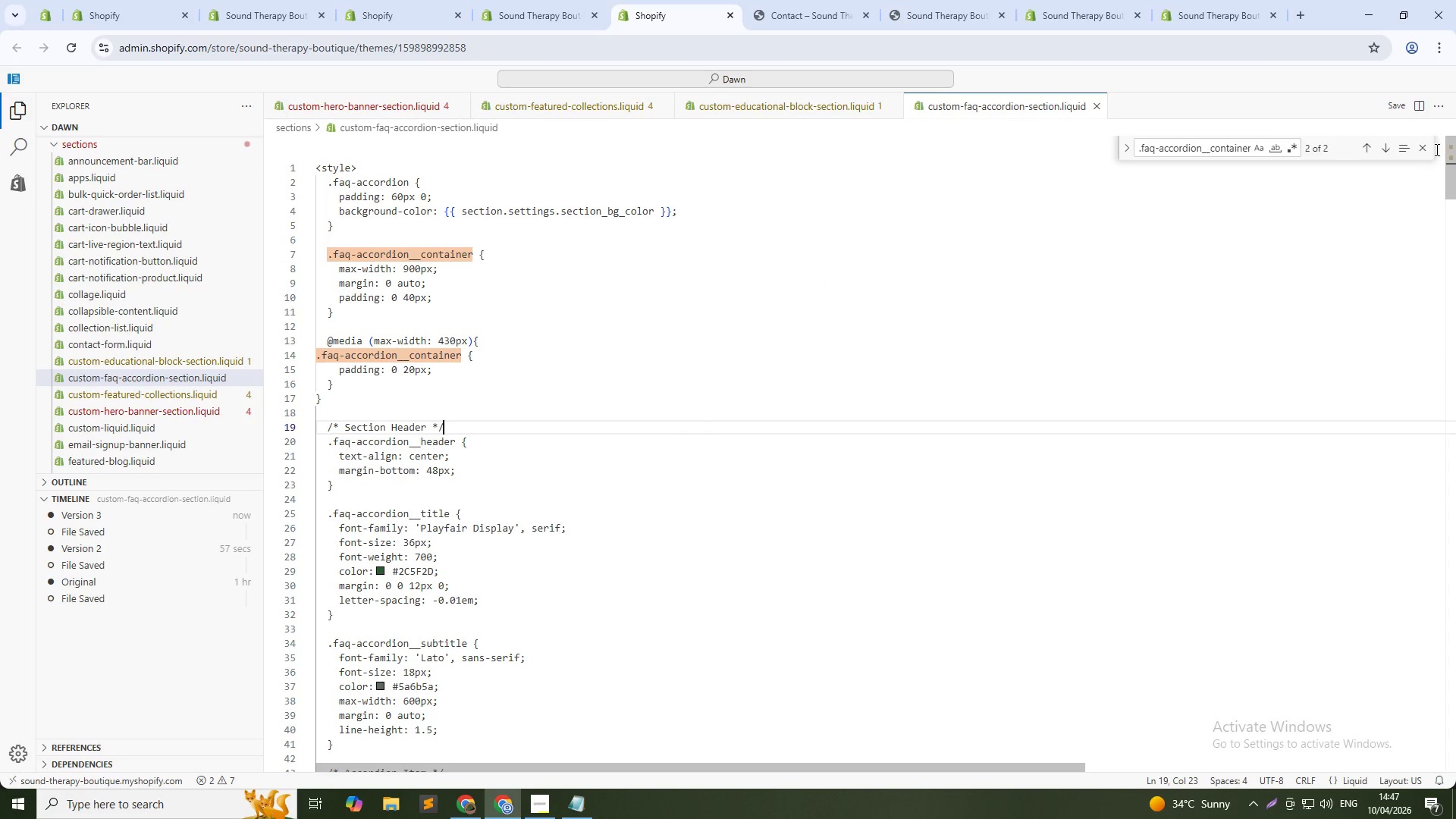 
left_click([1428, 149])
 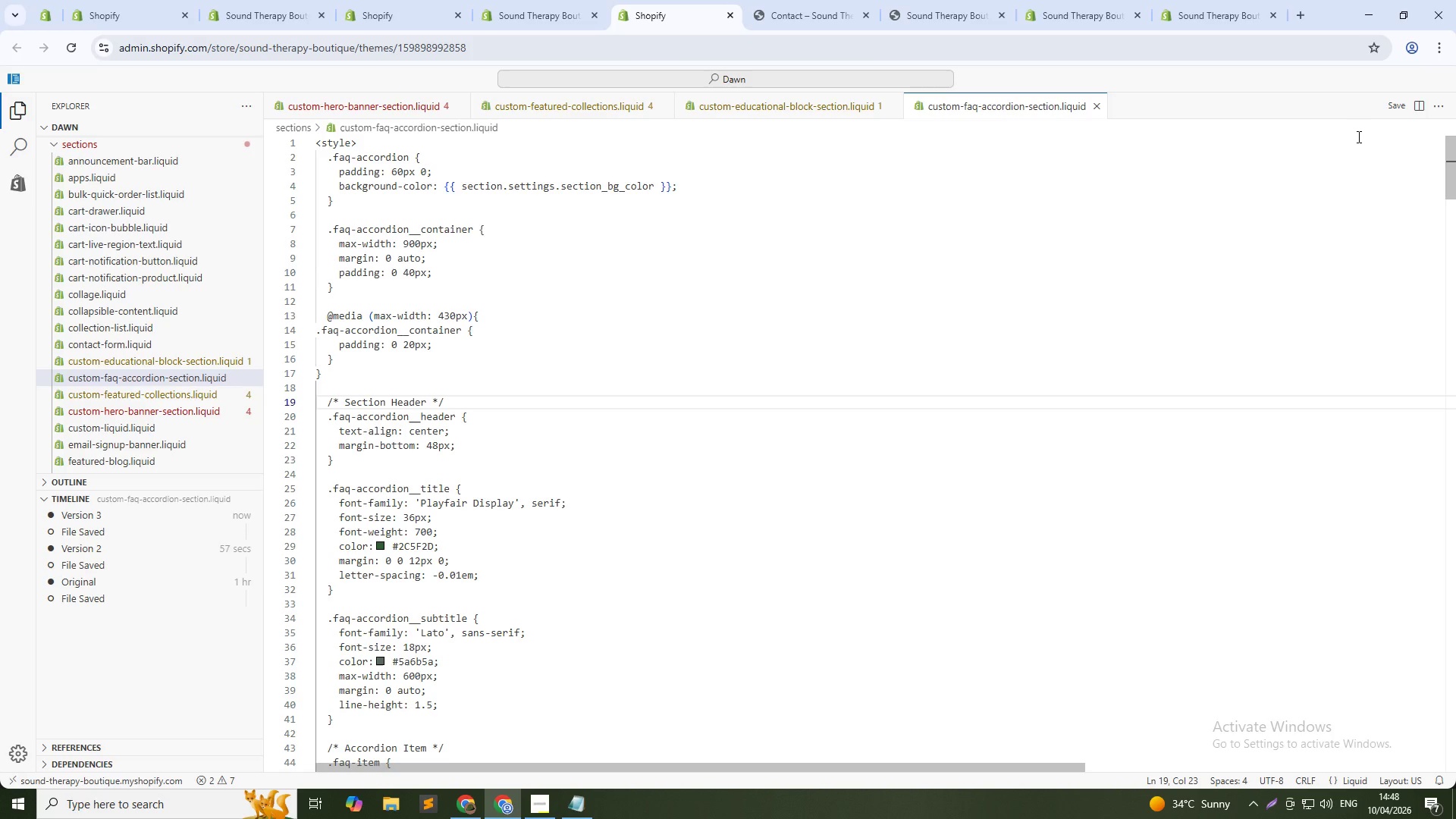 
wait(30.69)
 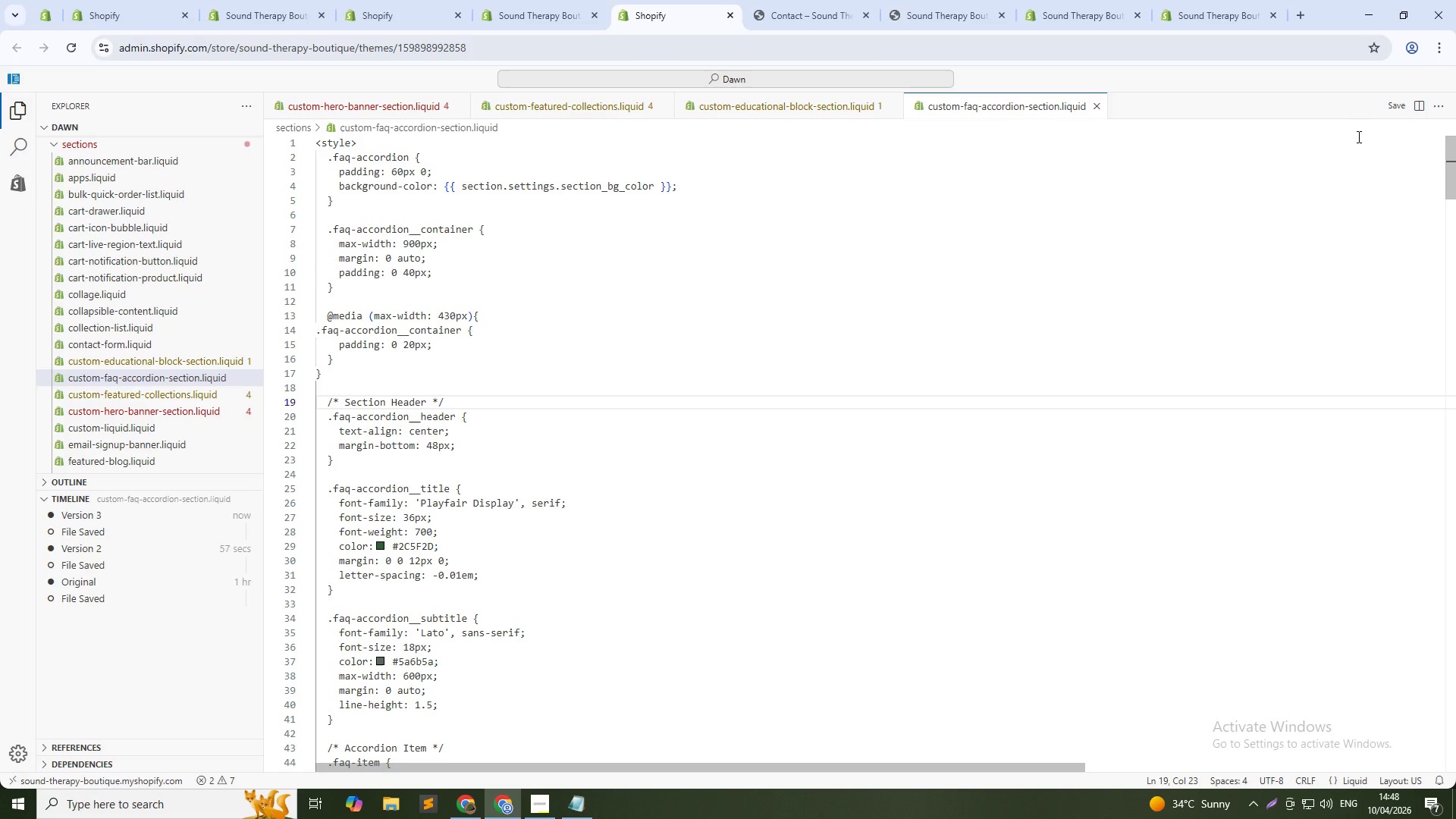 
key(Alt+AltLeft)
 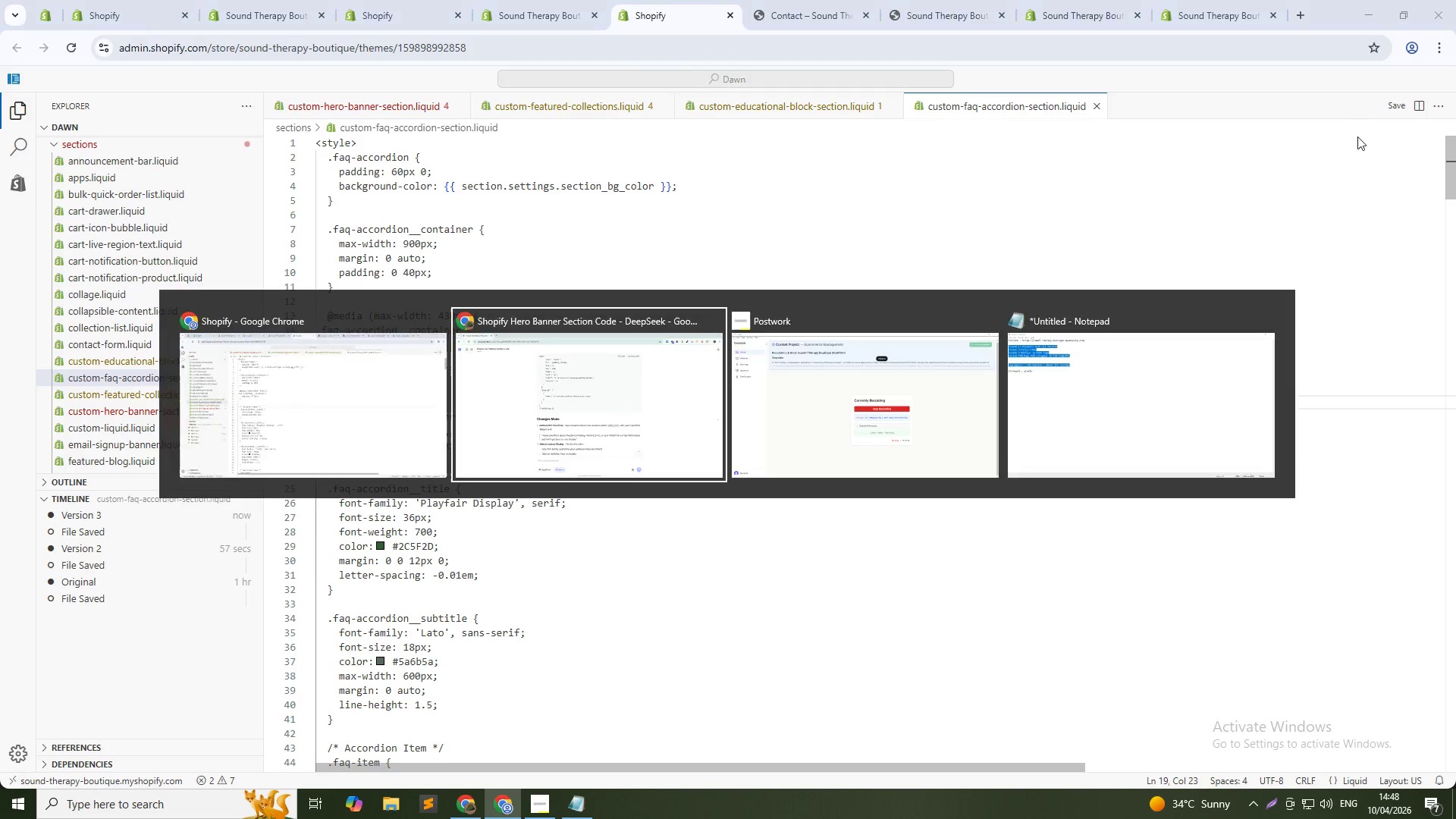 
key(Alt+Tab)
 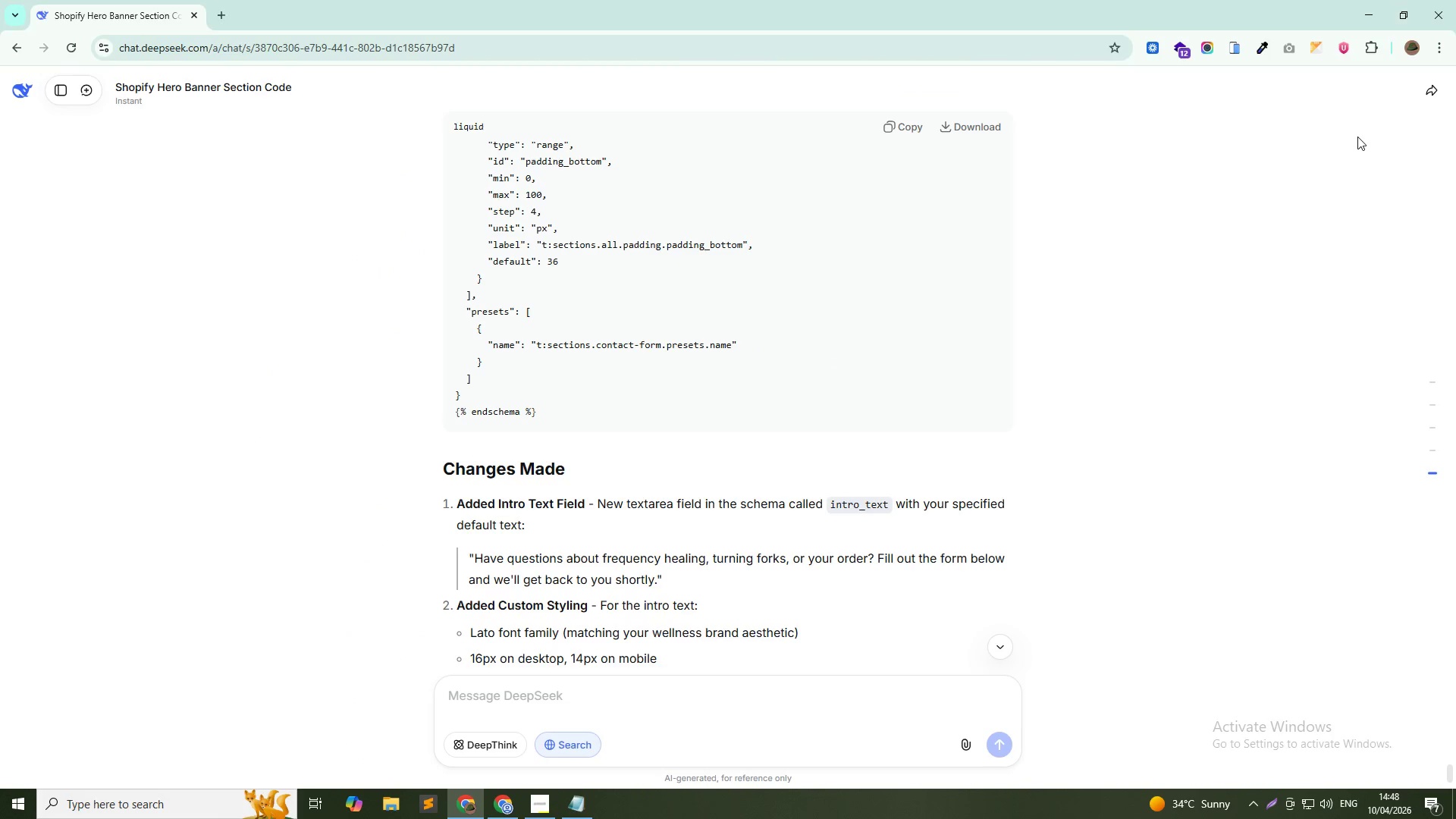 
key(Alt+Tab)
 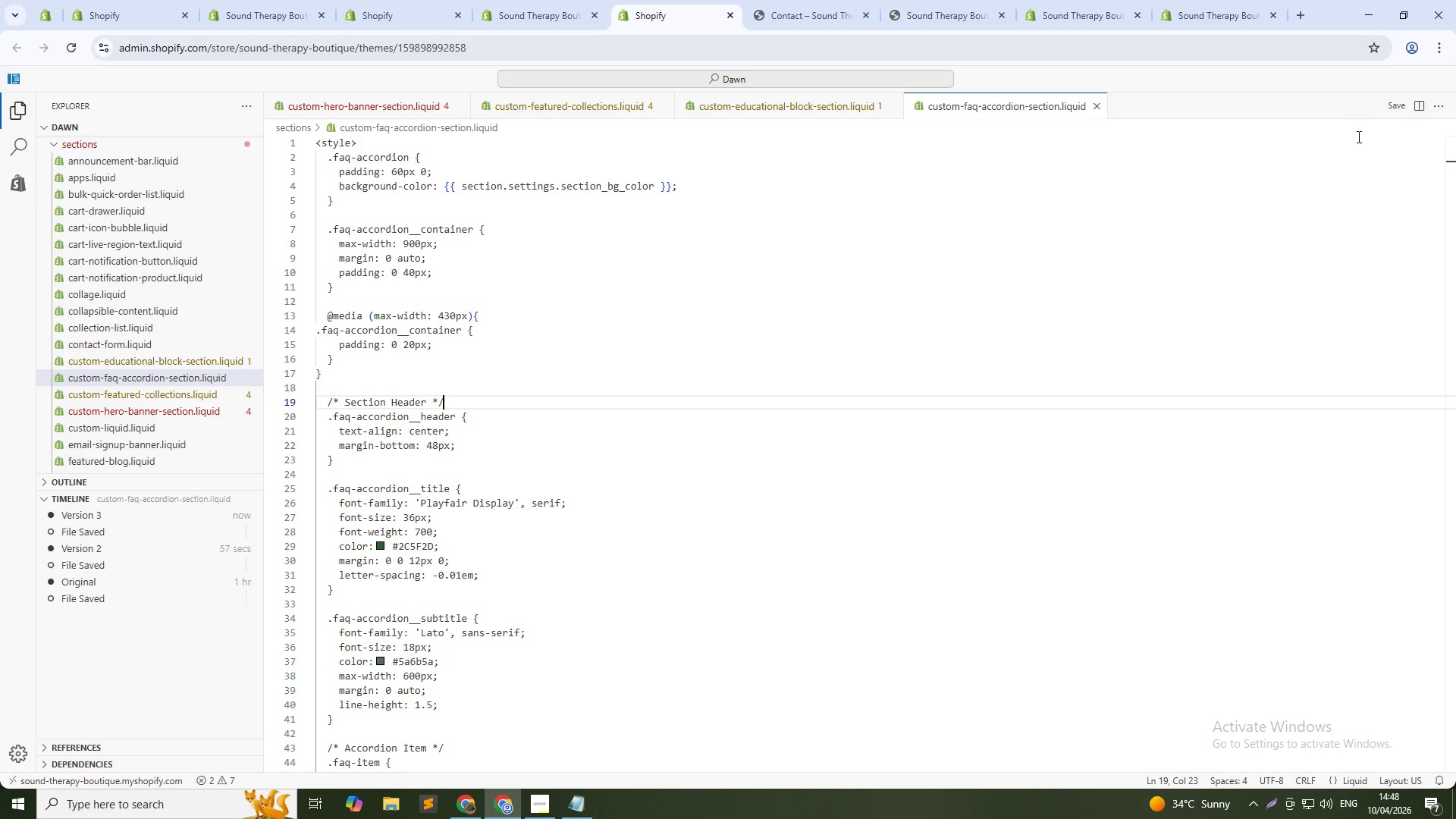 
wait(23.69)
 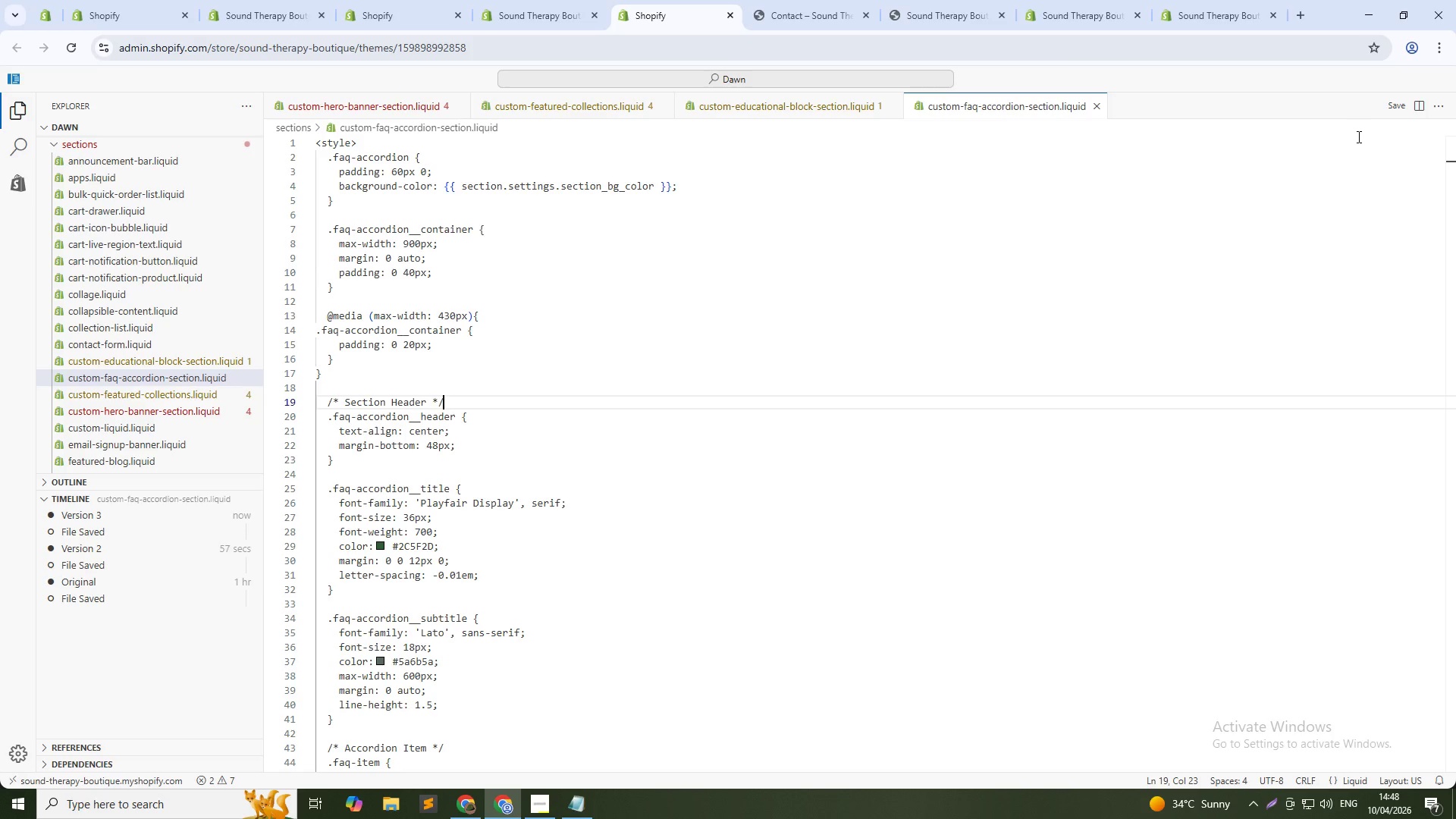 
left_click([434, 0])
 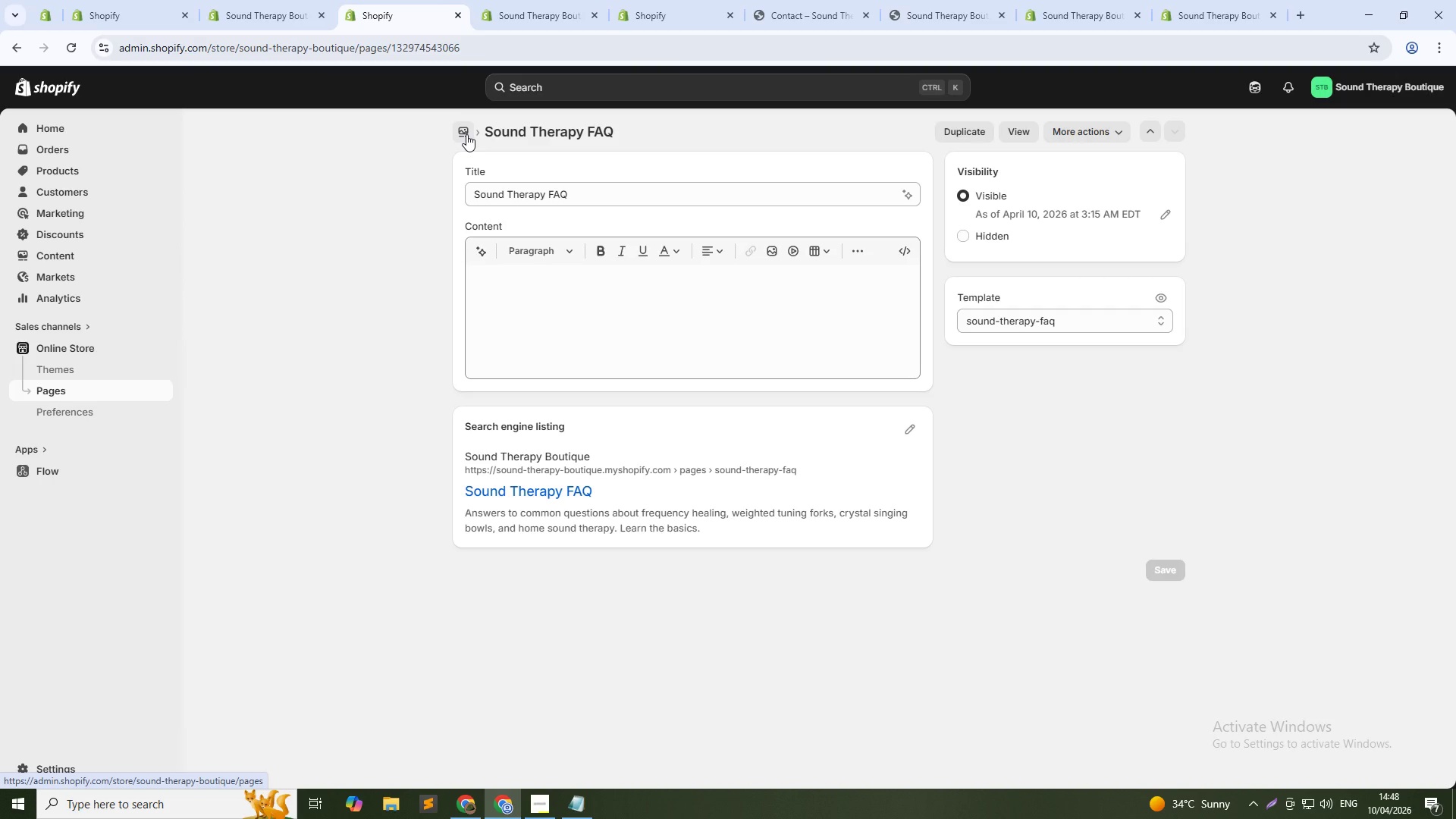 
left_click([466, 134])
 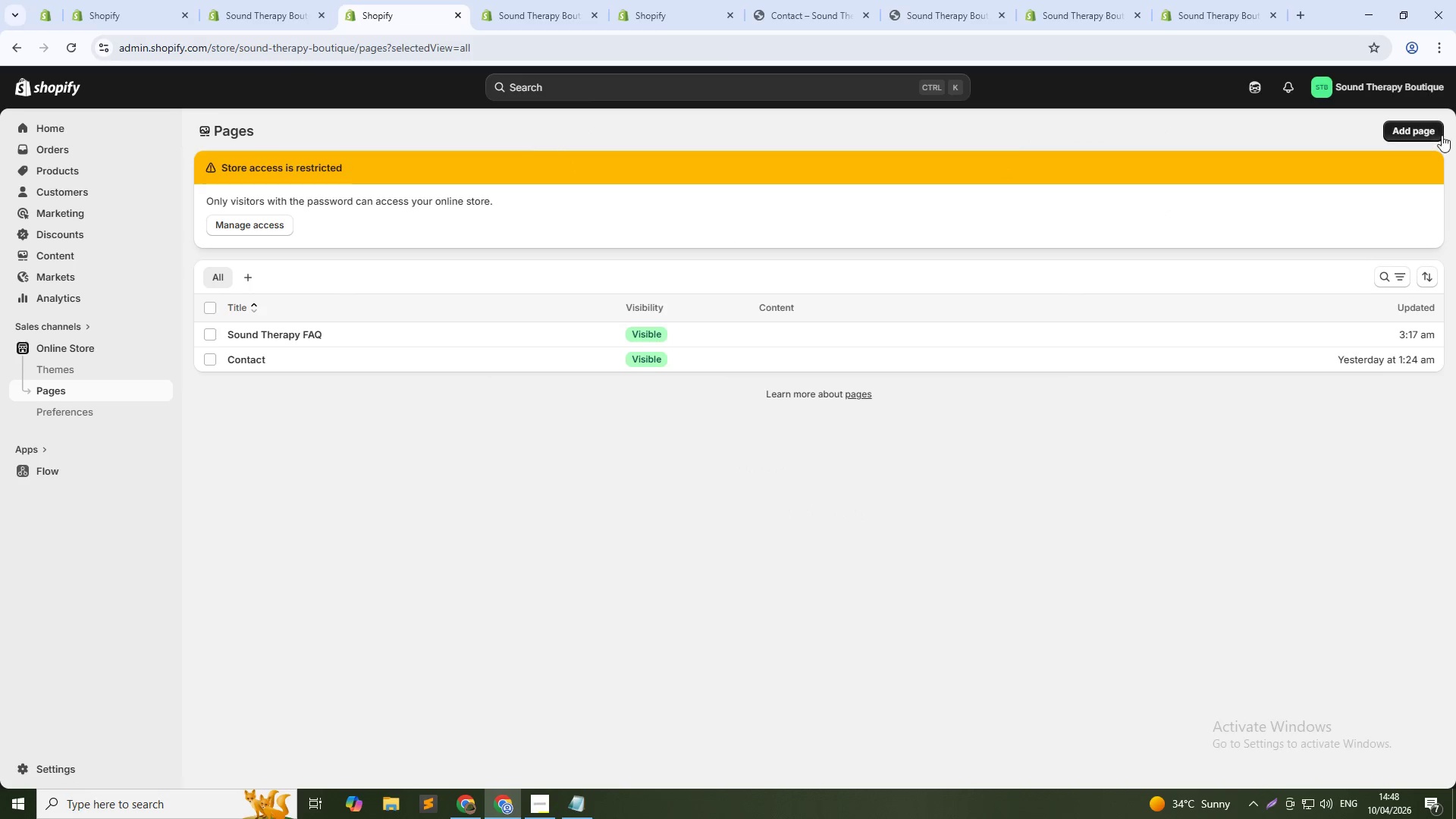 
left_click([1427, 133])
 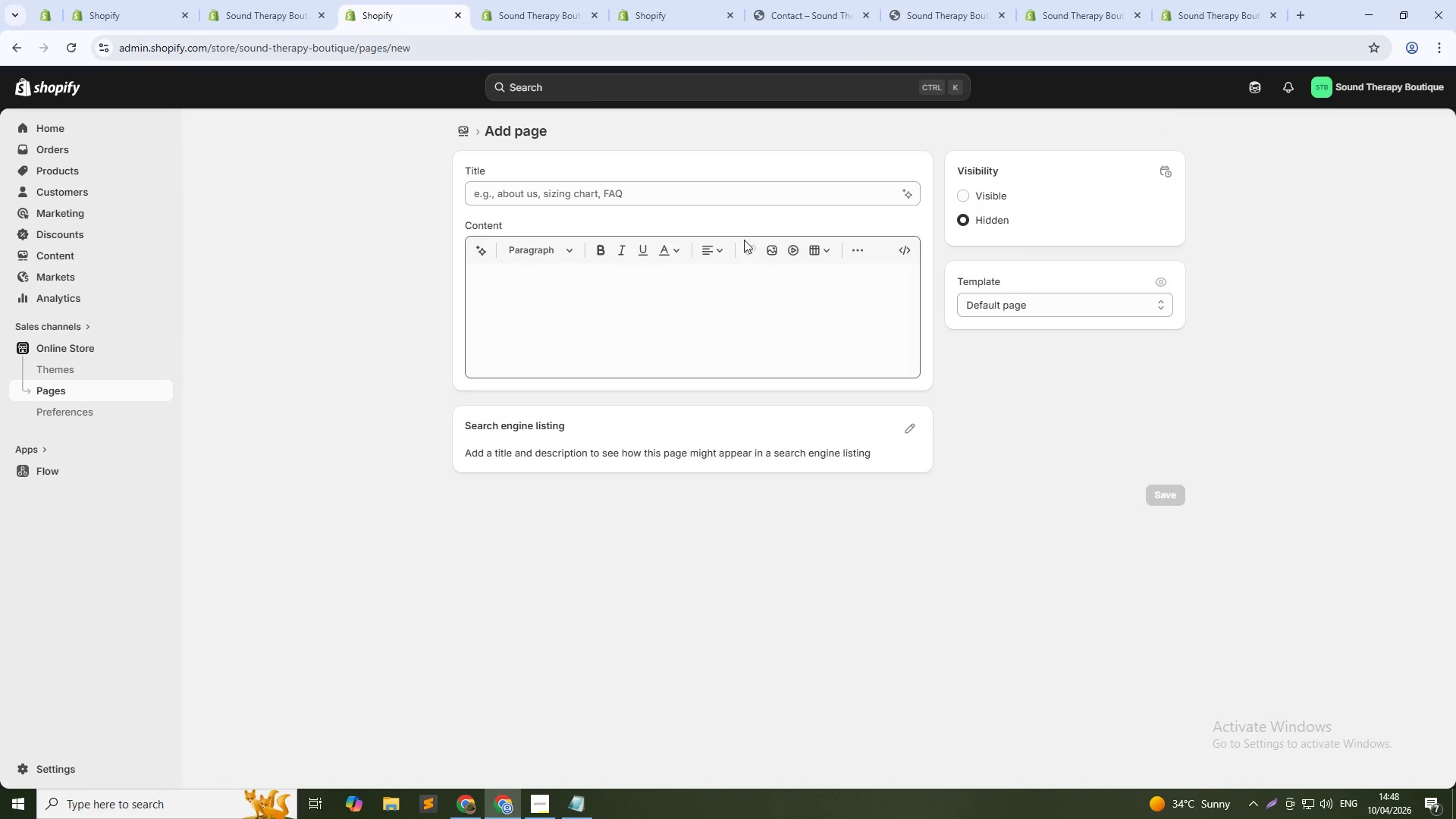 
left_click([737, 196])
 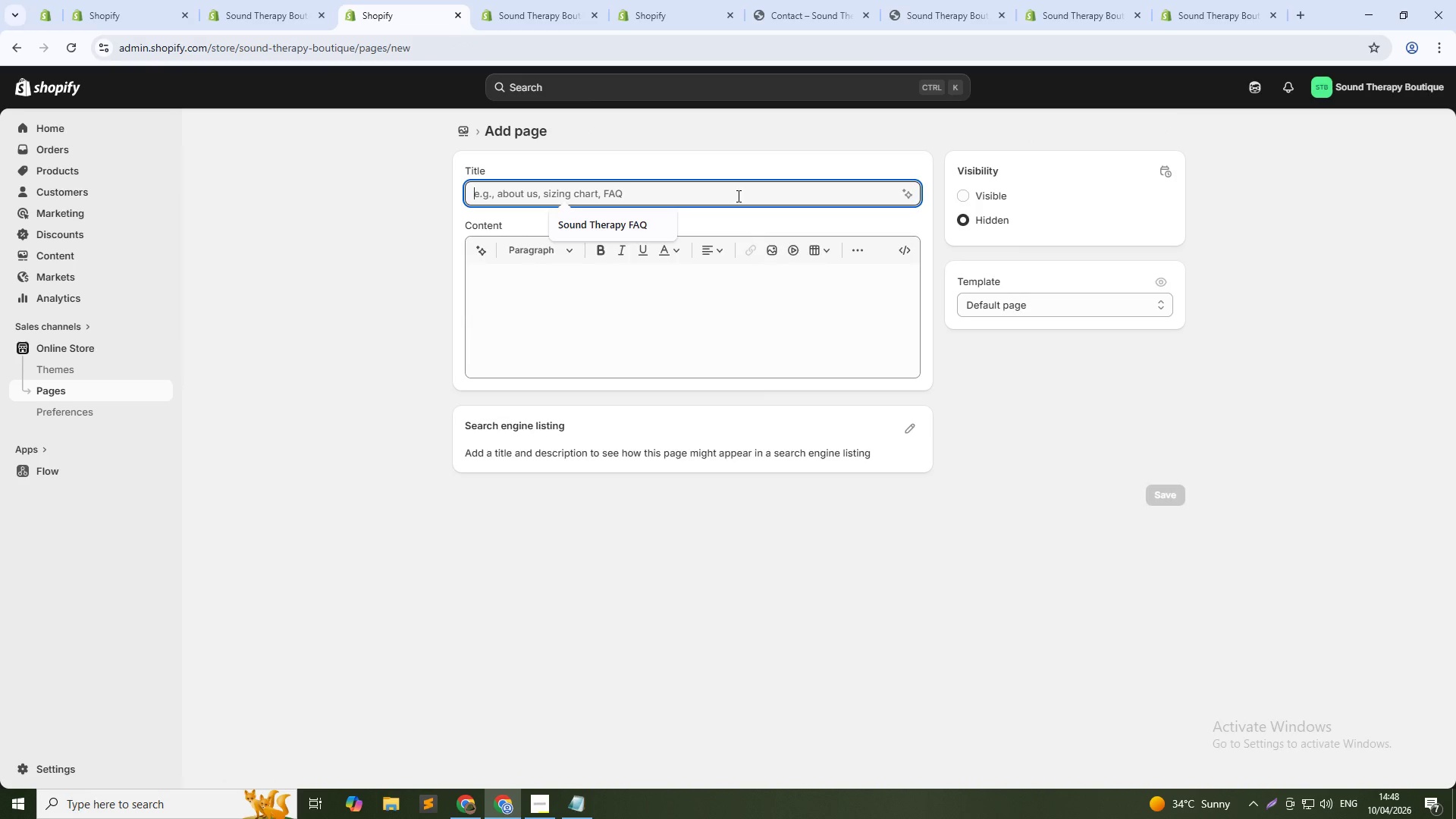 
type(About the Founder Page)
 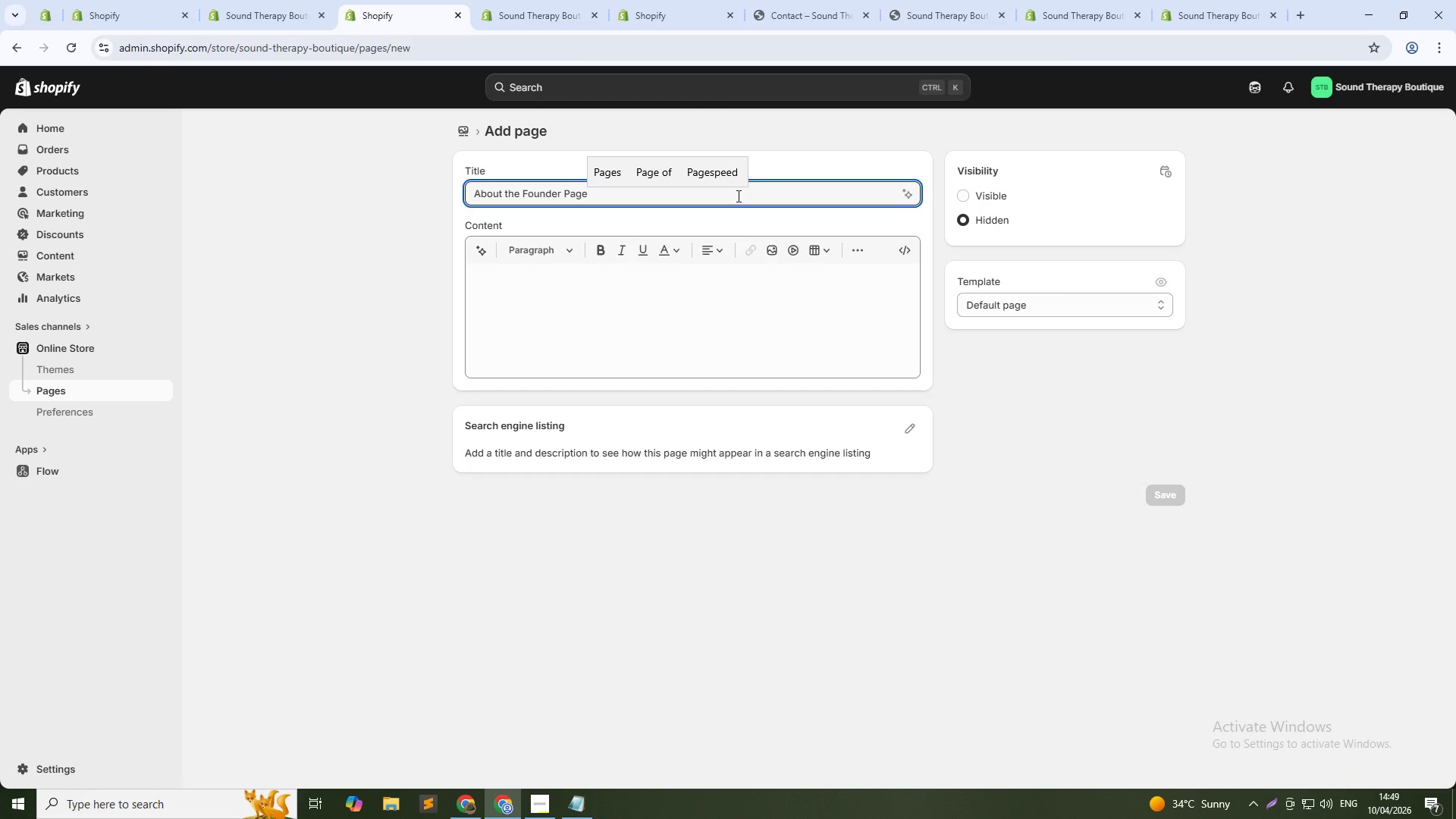 
left_click([964, 198])
 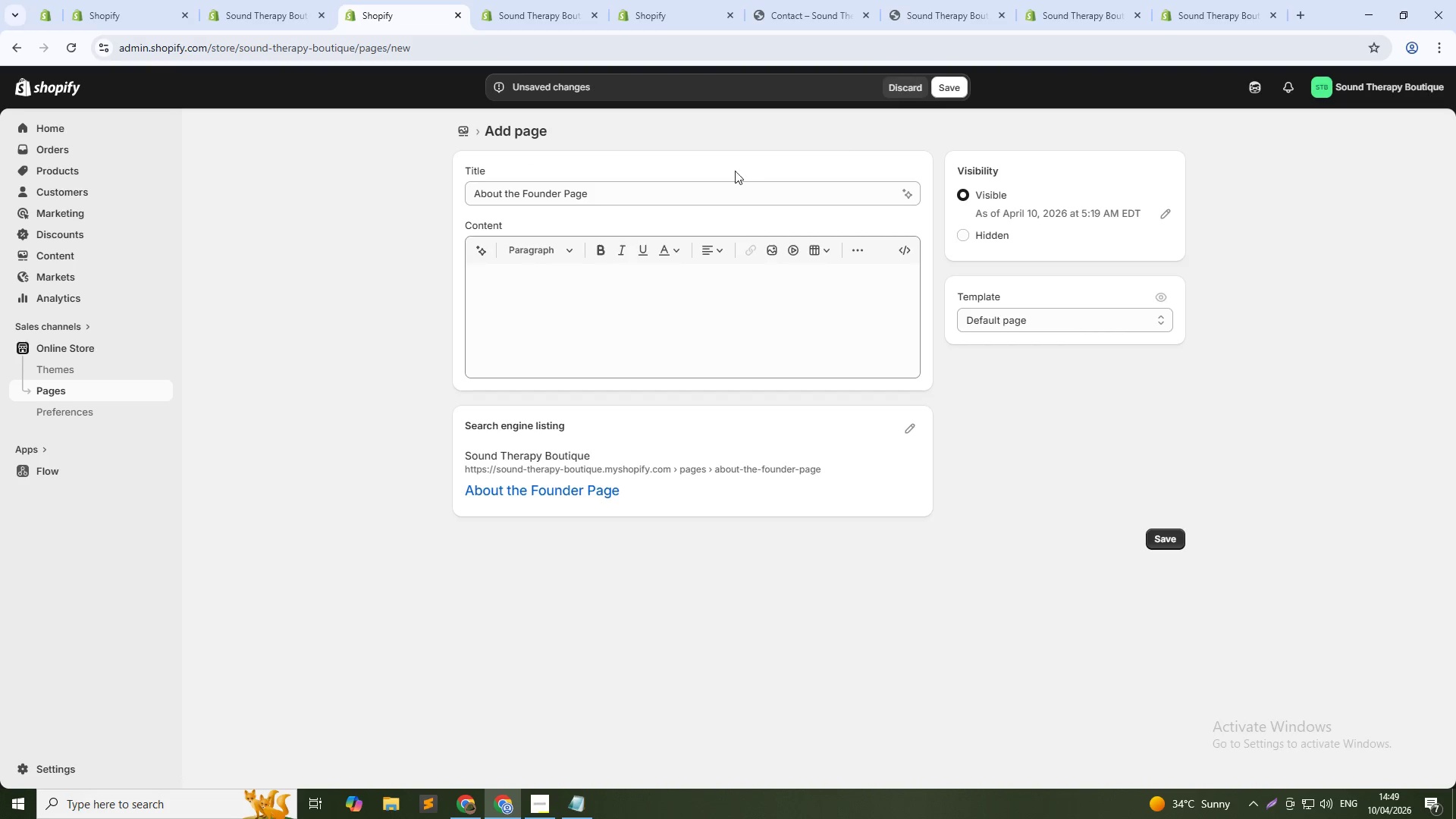 
double_click([727, 196])
 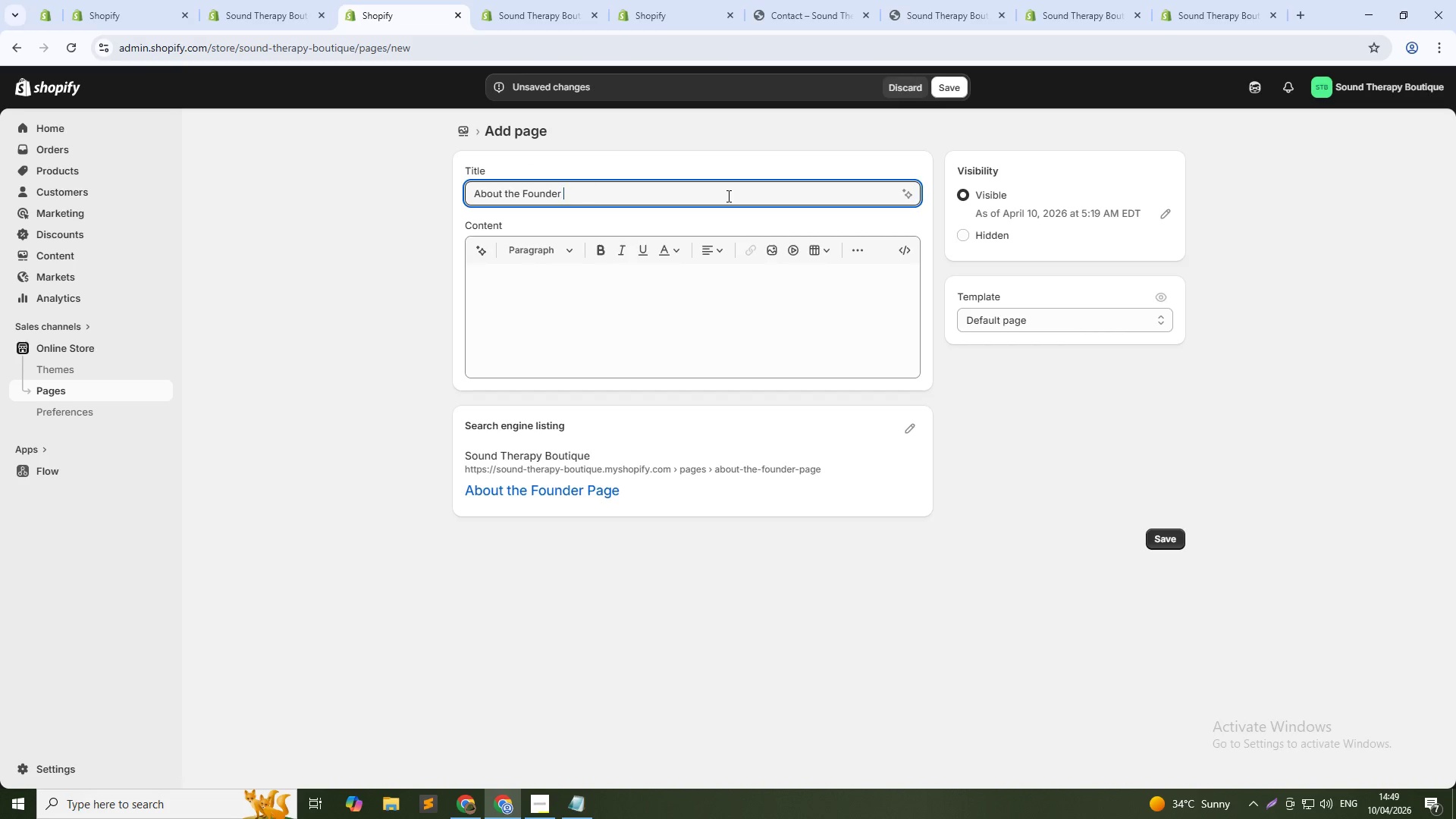 
key(Backspace)
 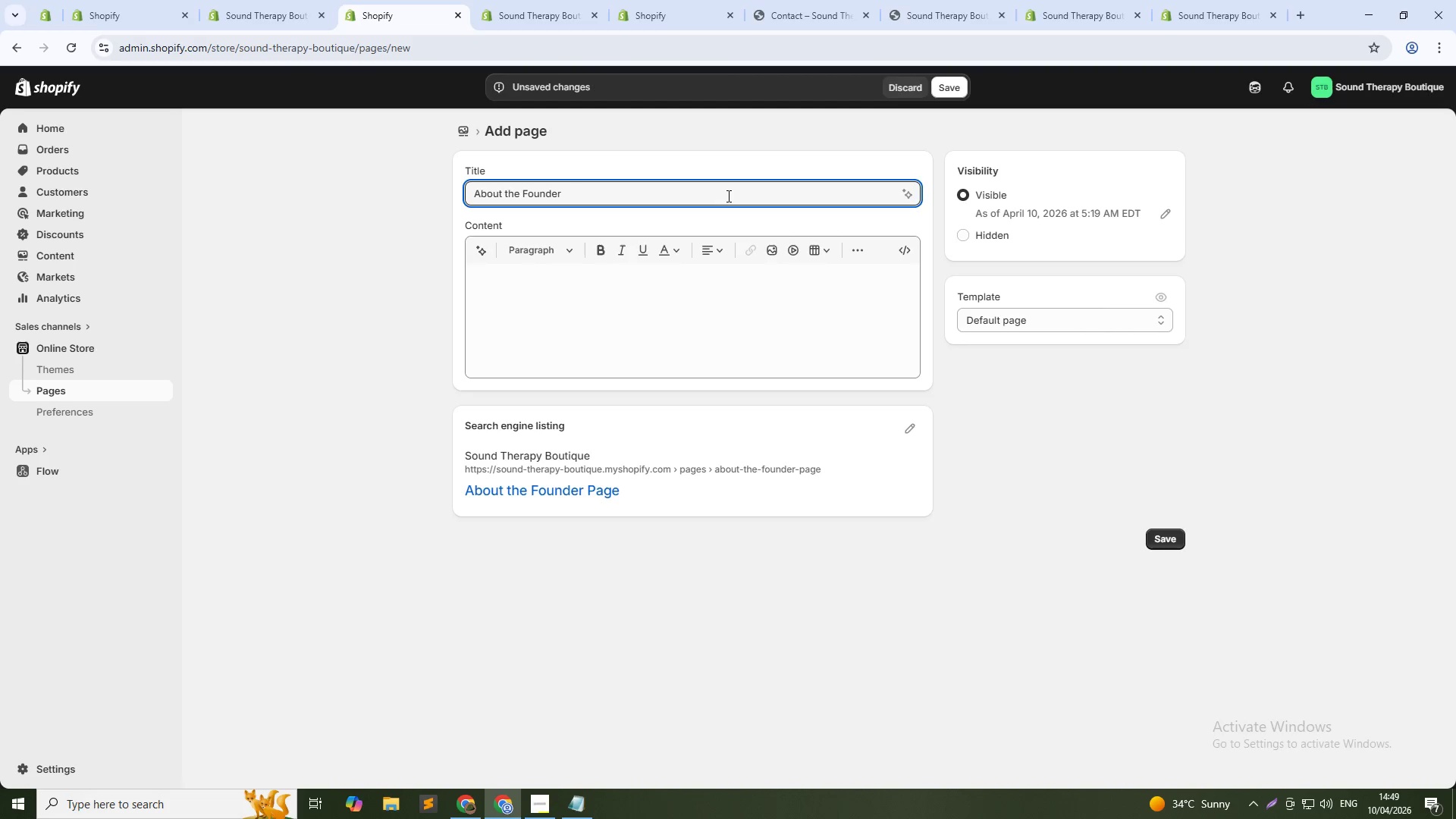 
key(Backspace)
 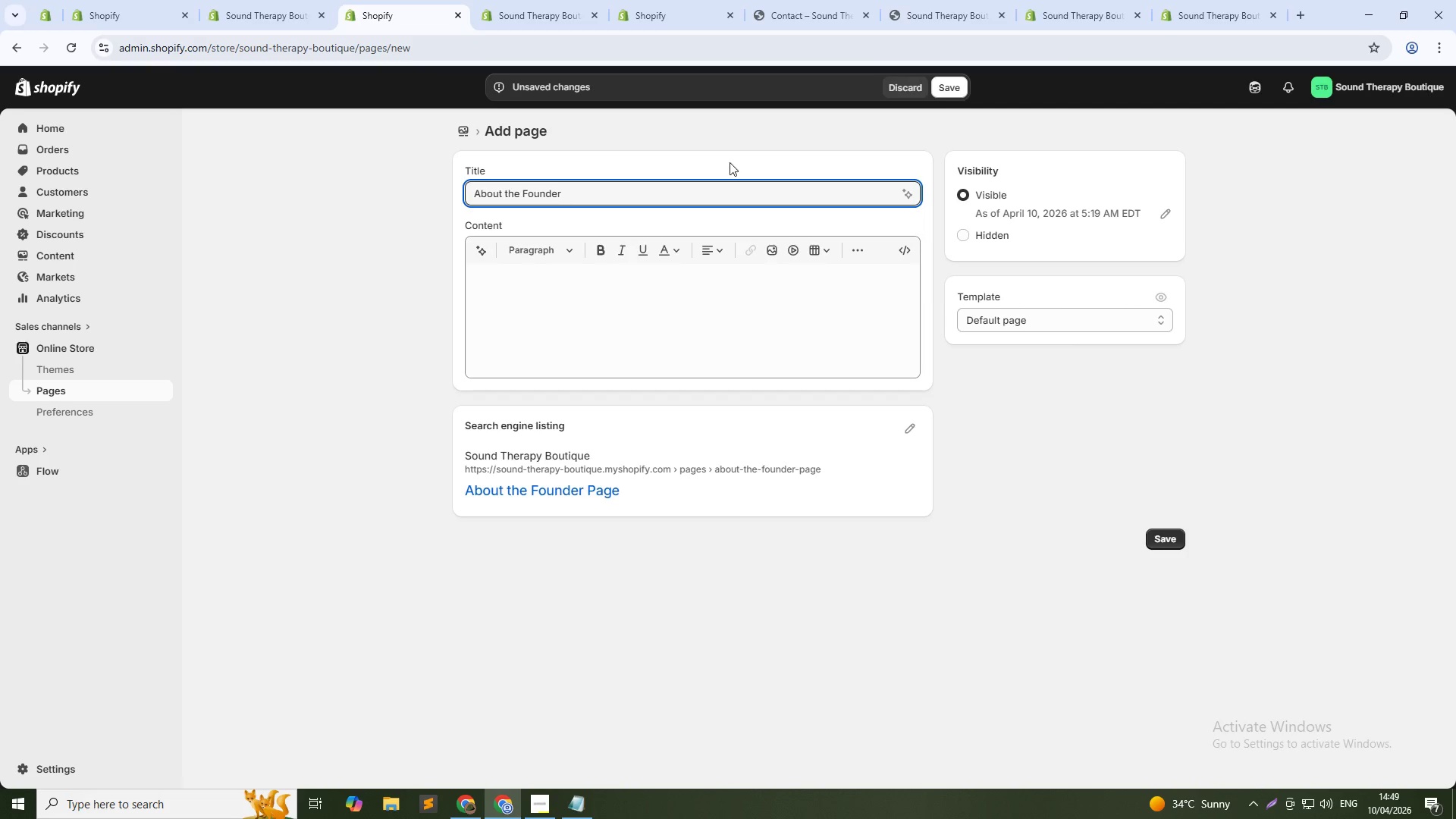 
wait(6.25)
 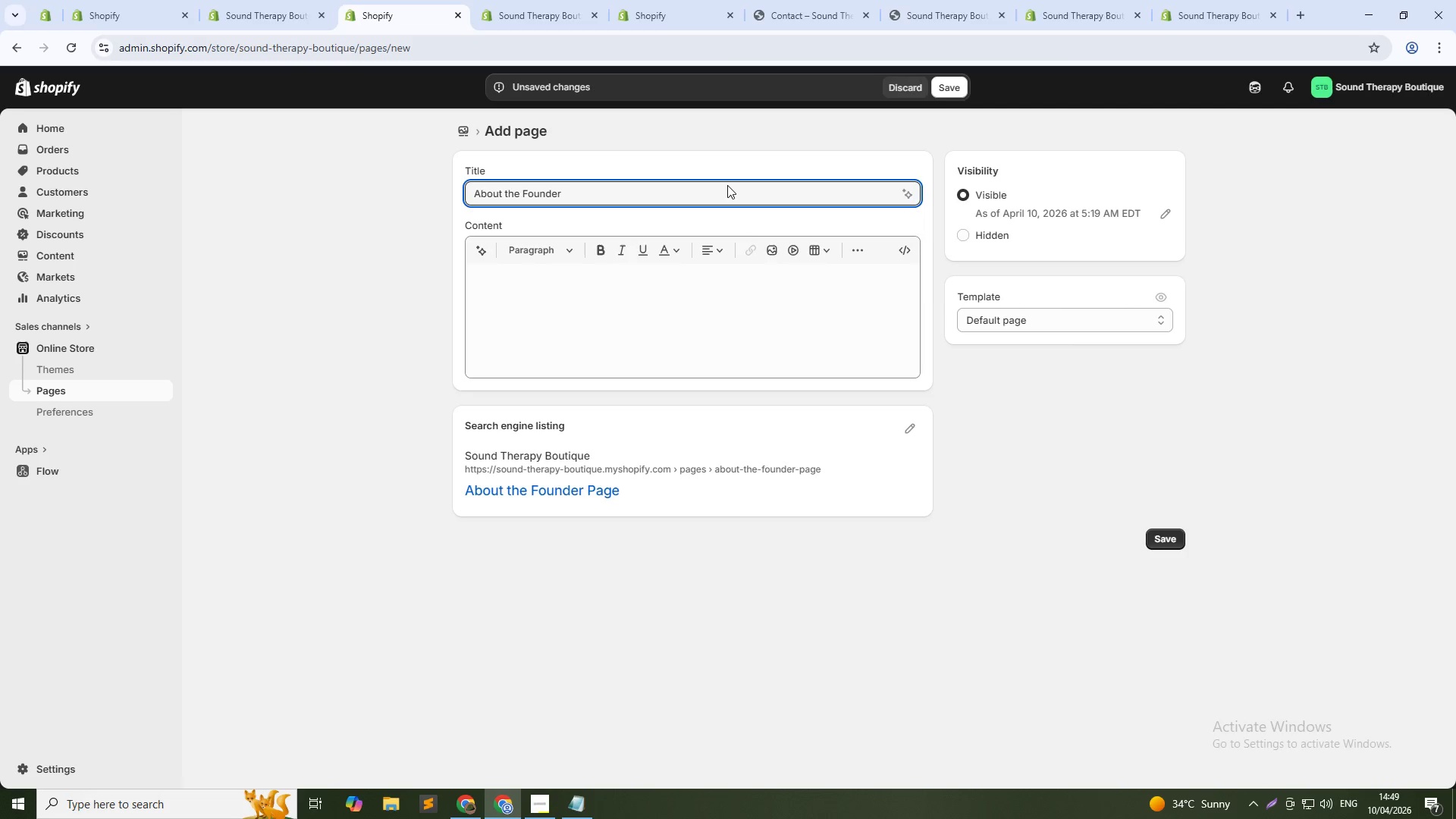 
left_click([575, 190])
 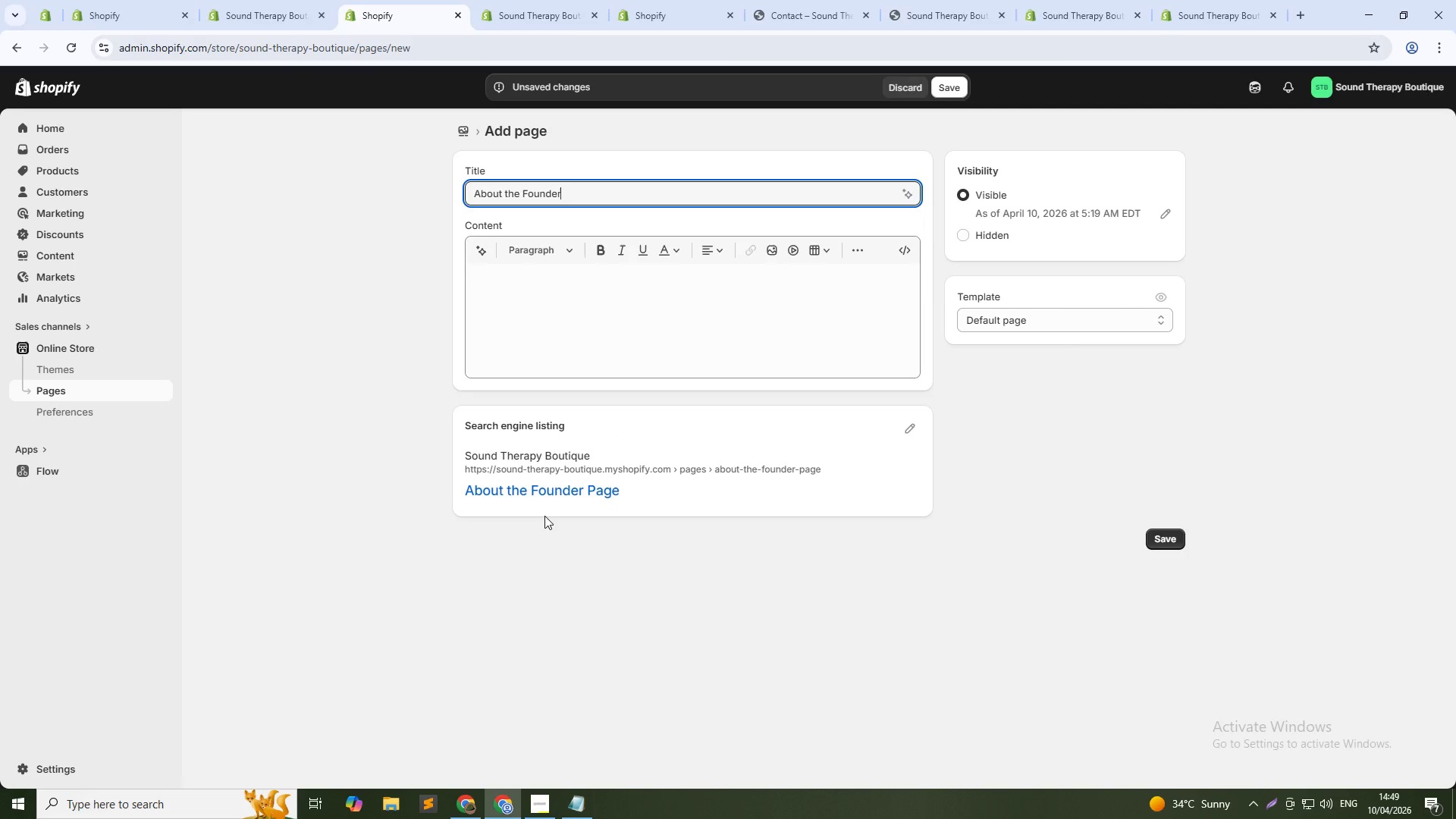 
wait(12.69)
 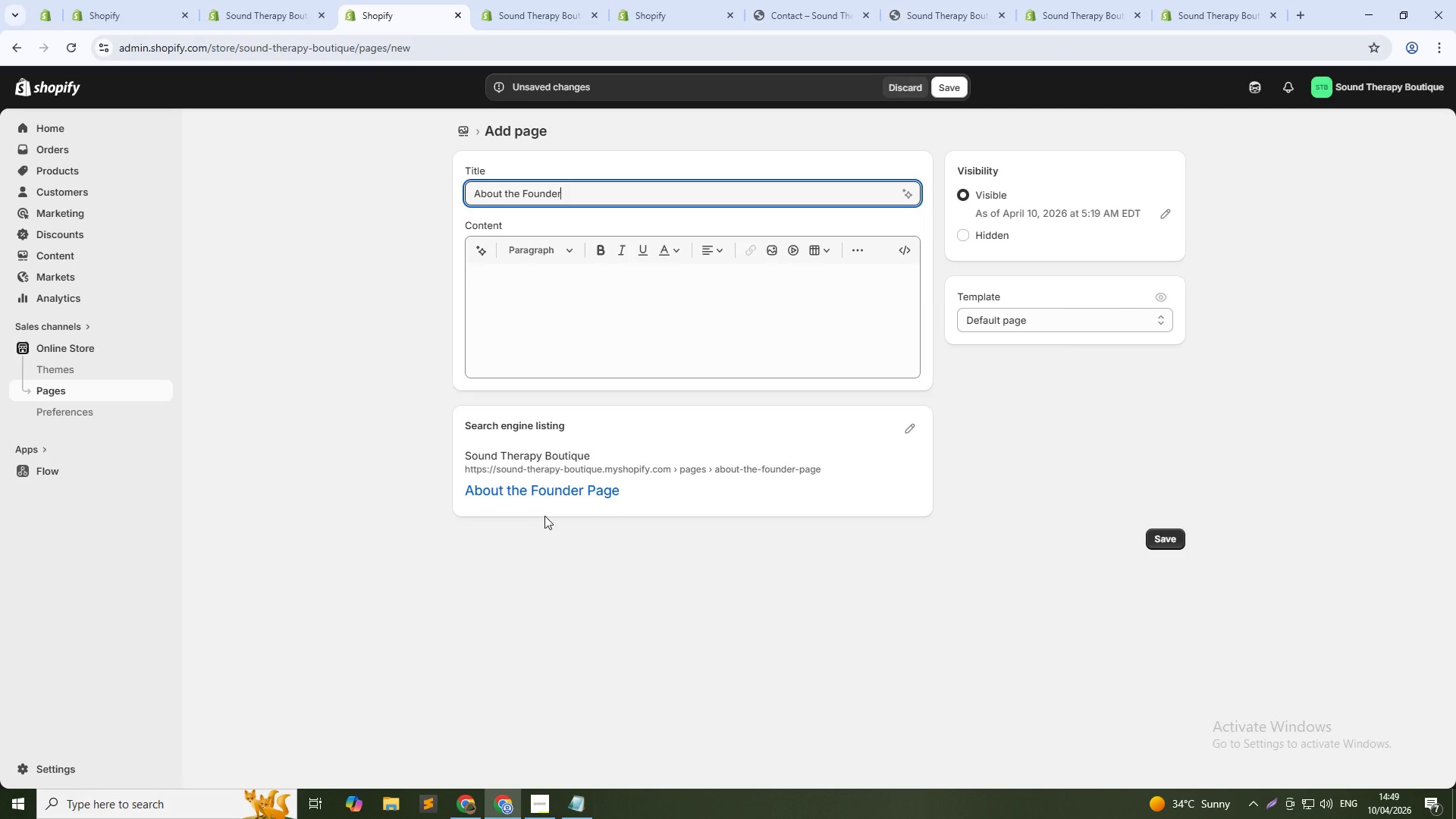 
left_click([909, 424])
 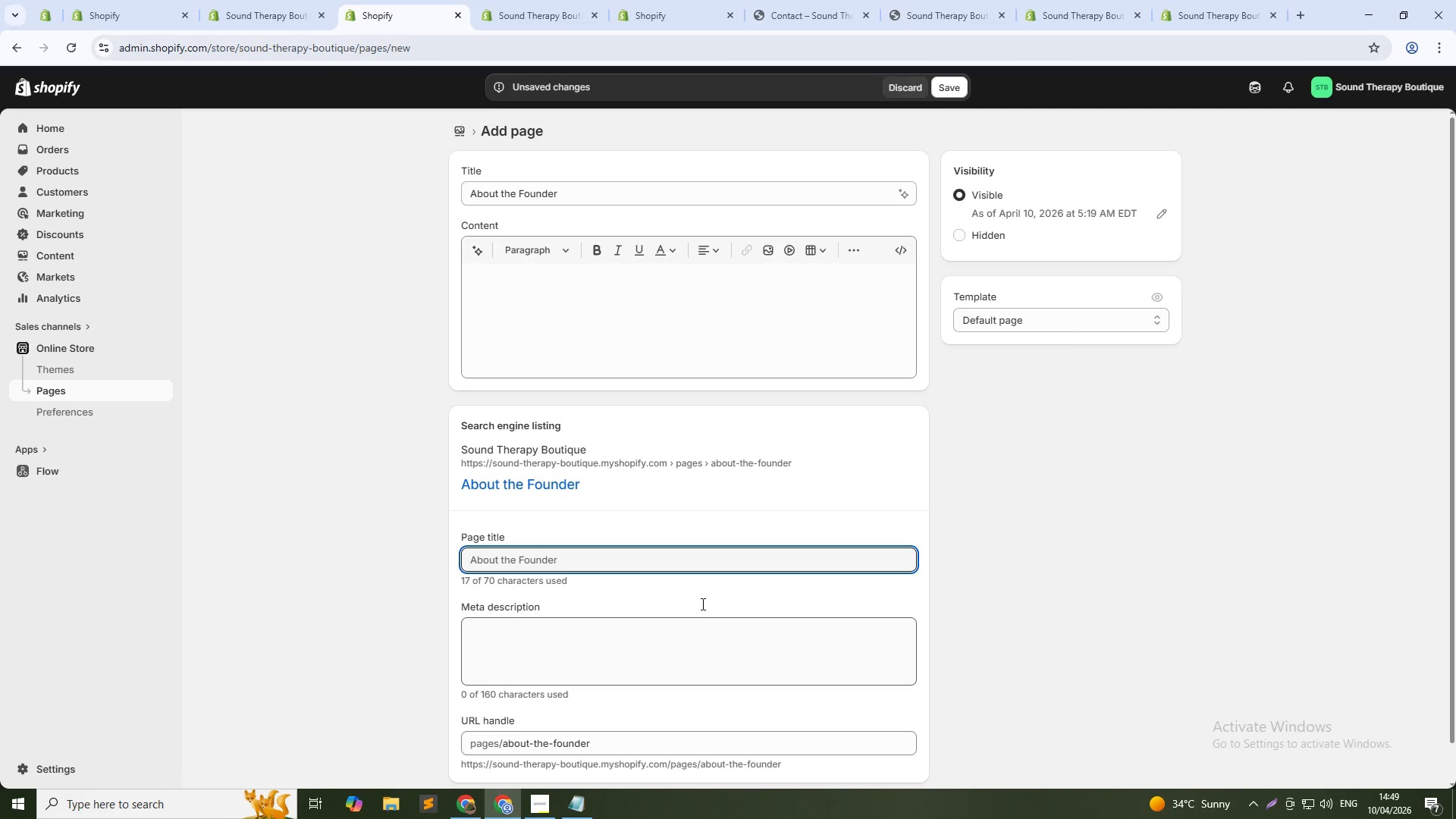 
left_click_drag(start_coordinate=[1042, 466], to_coordinate=[1043, 470])
 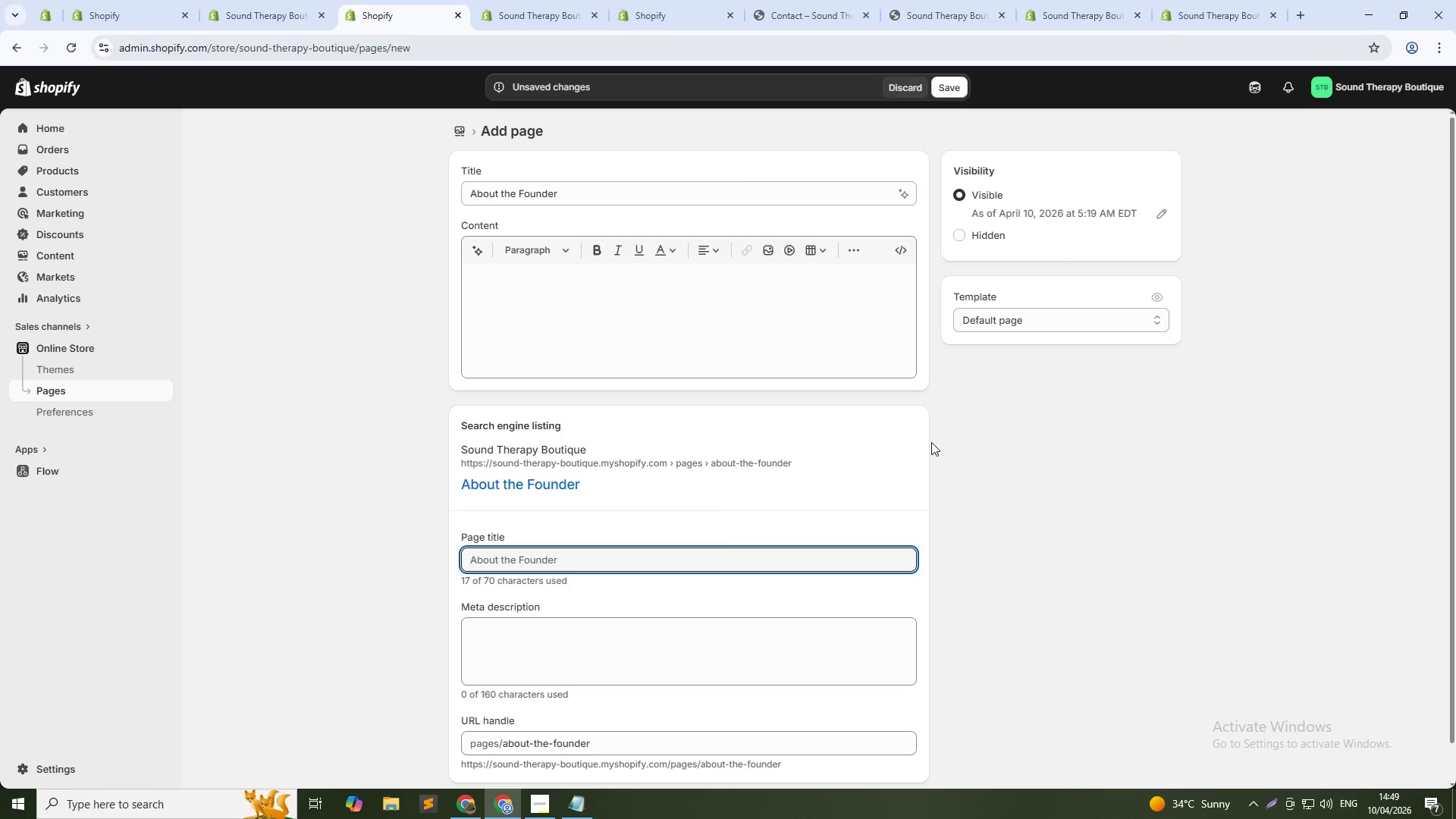 
left_click([985, 438])
 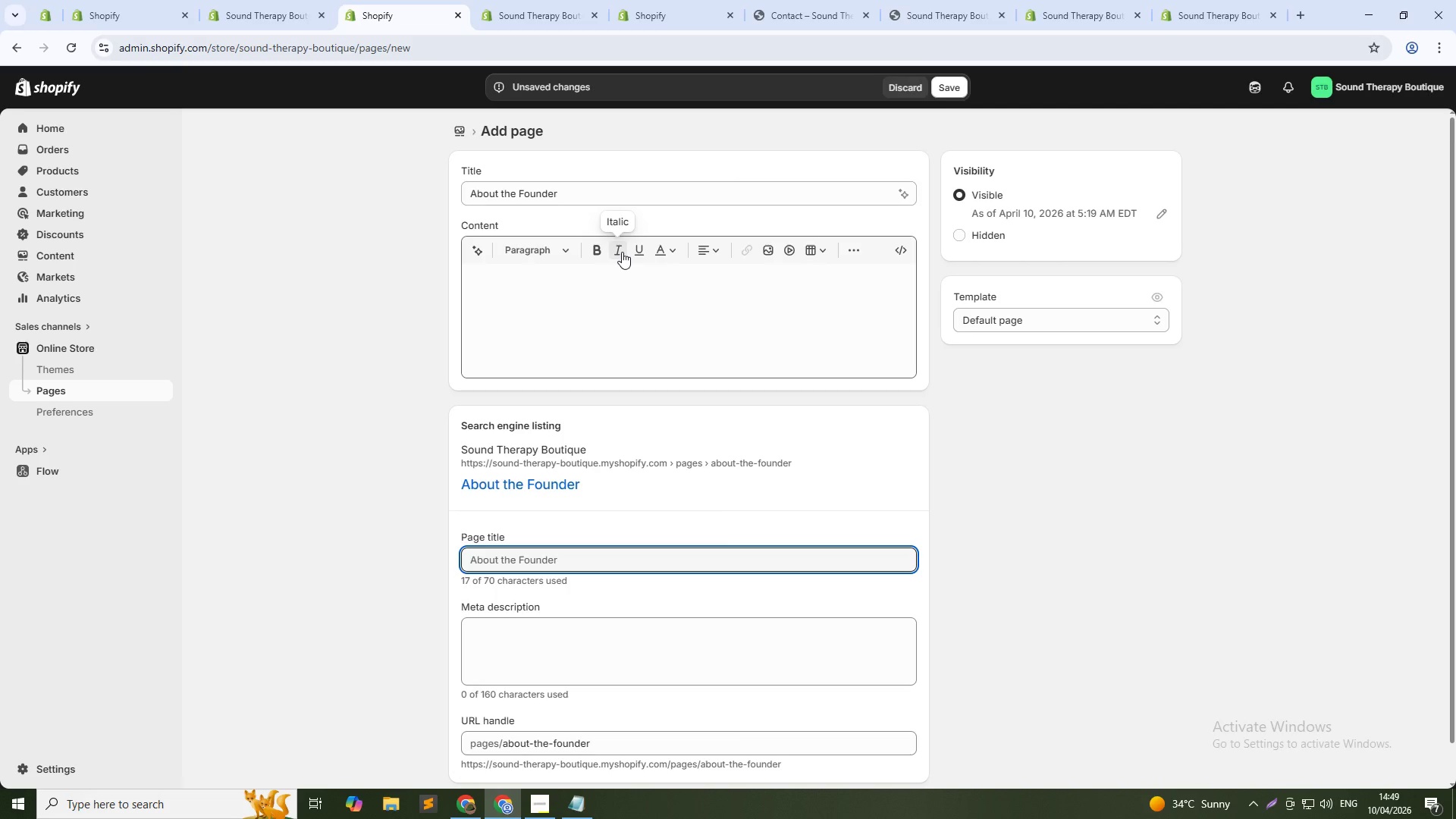 
wait(33.89)
 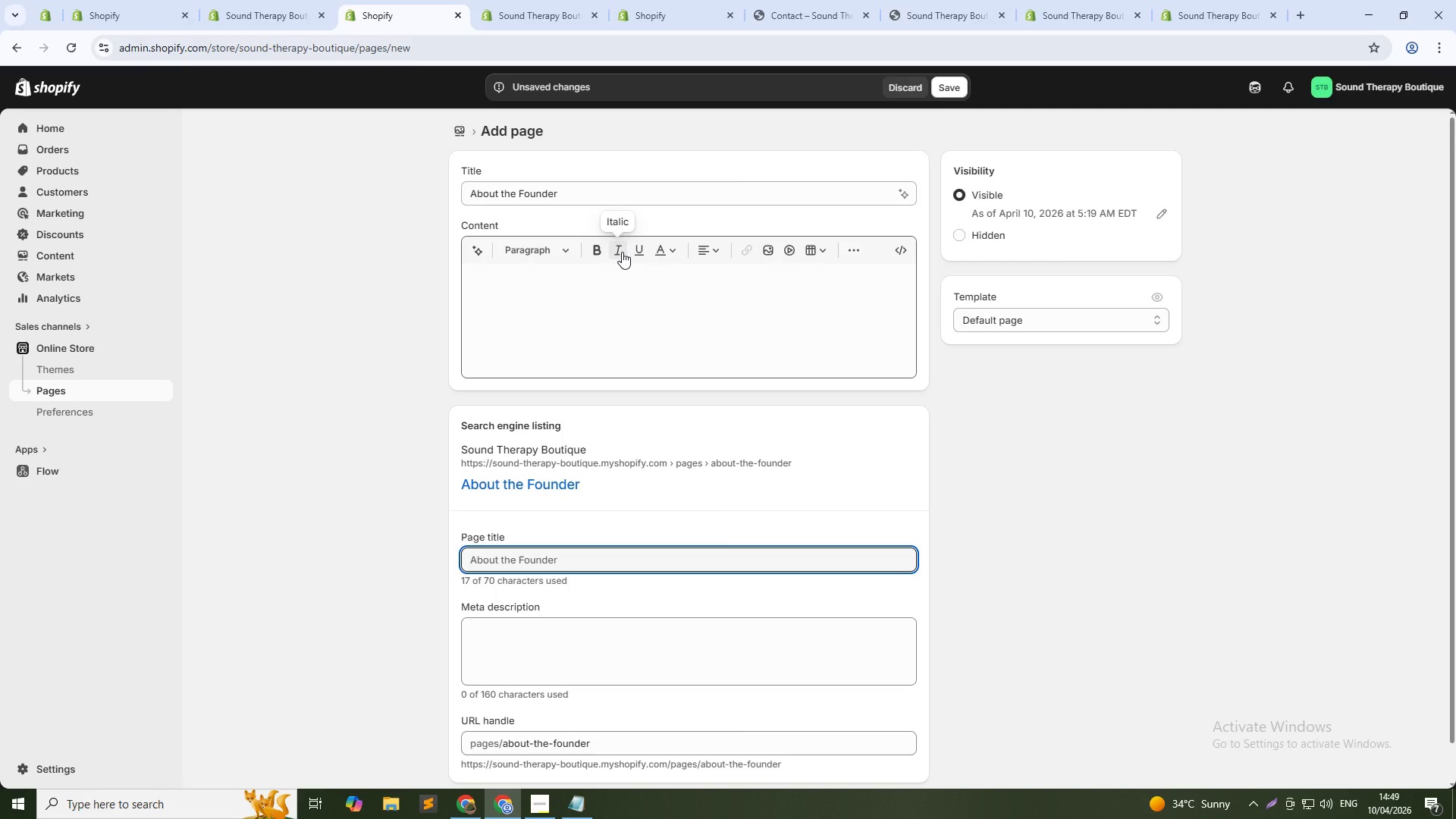 
left_click([1080, 0])
 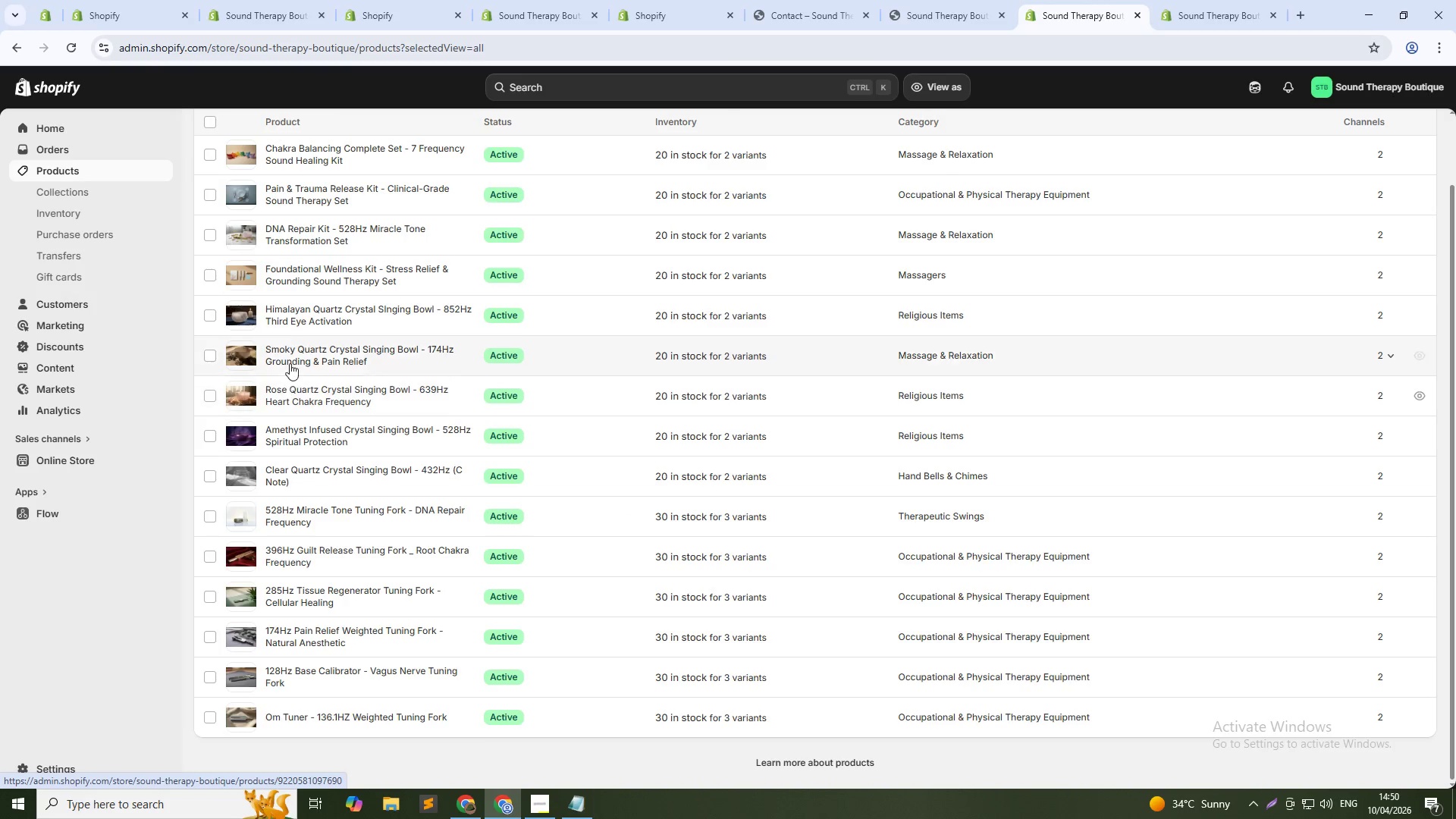 
left_click([326, 322])
 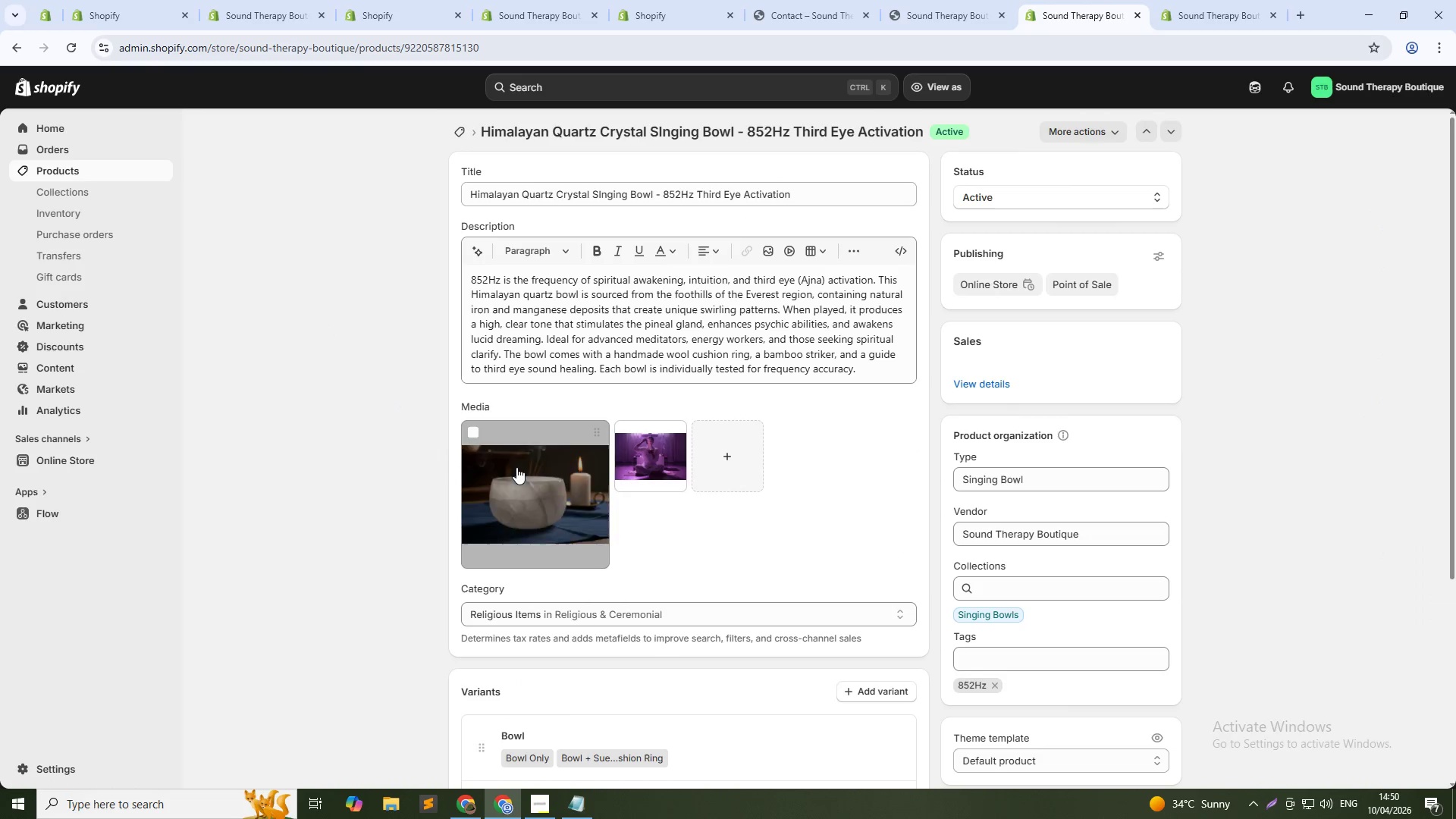 
left_click([532, 479])
 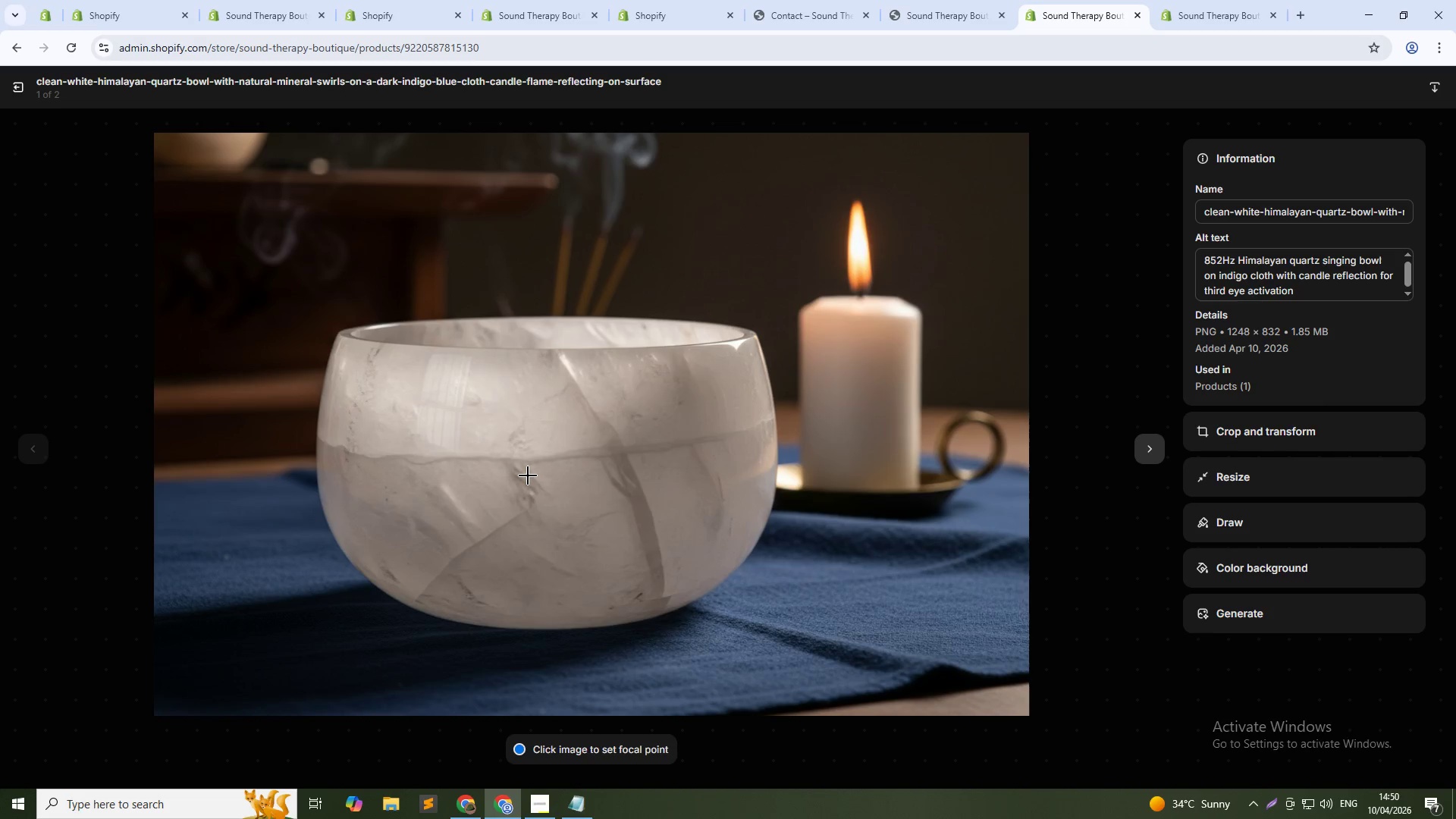 
key(ArrowRight)
 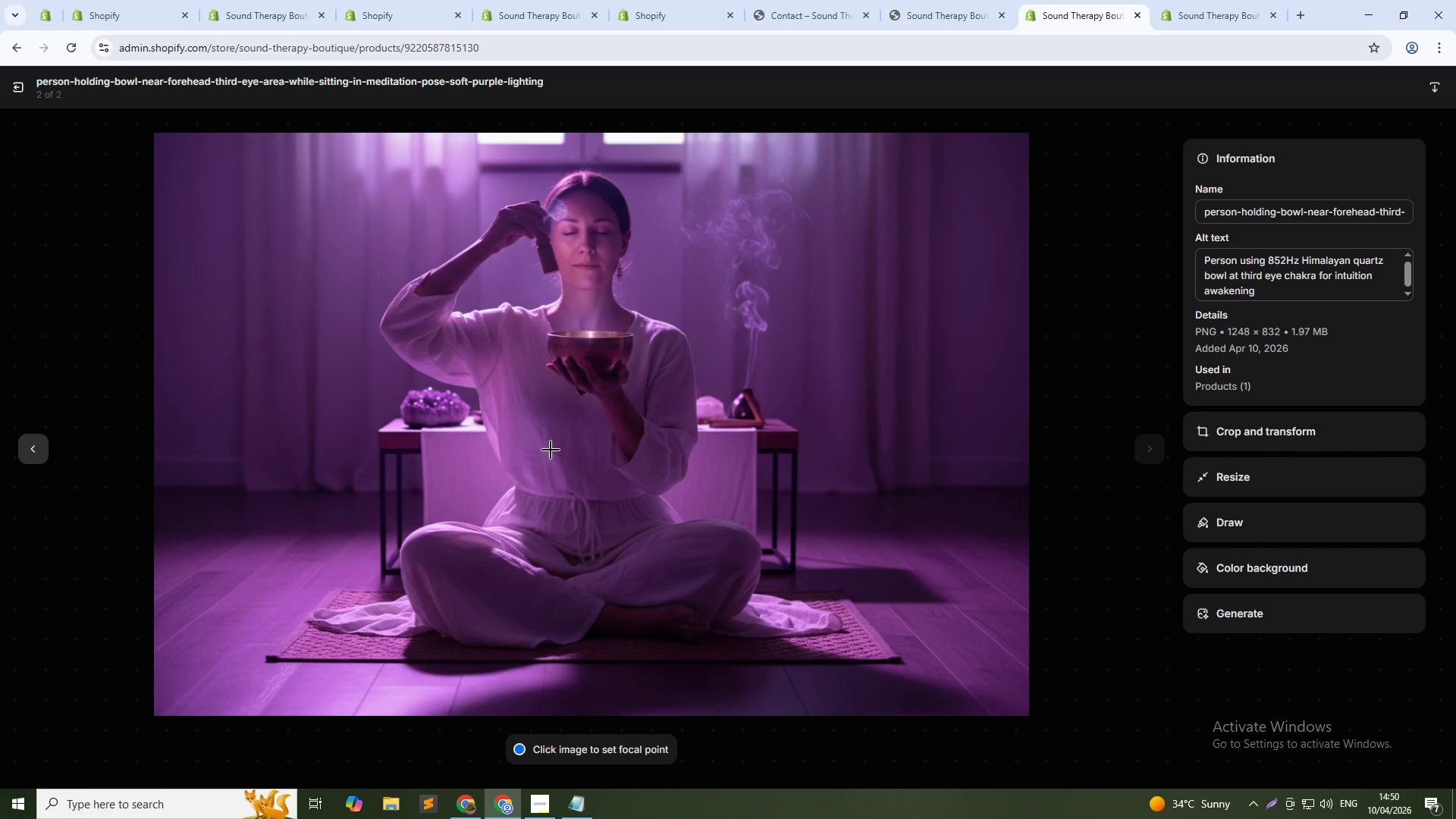 
wait(5.2)
 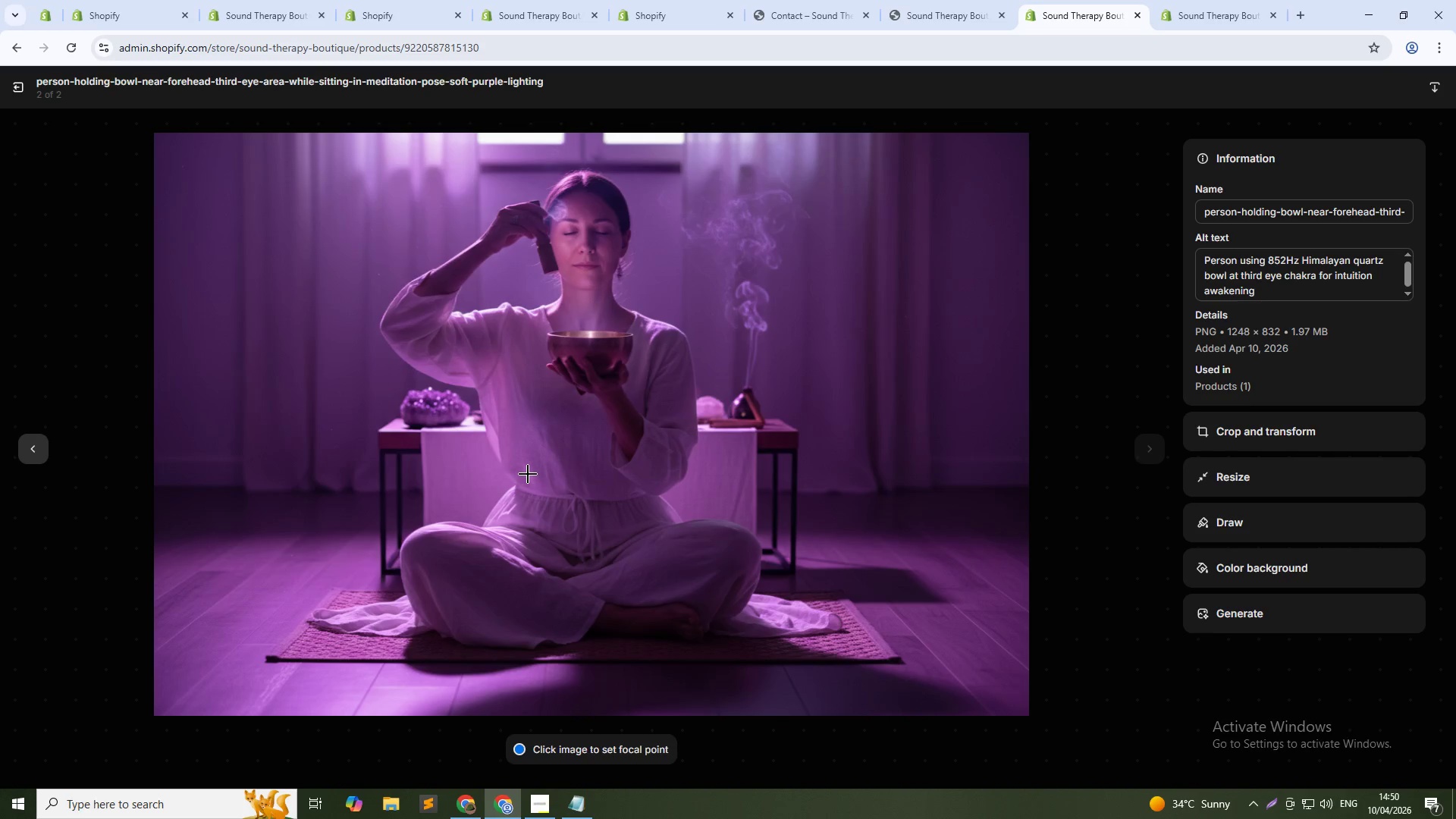 
left_click([15, 84])
 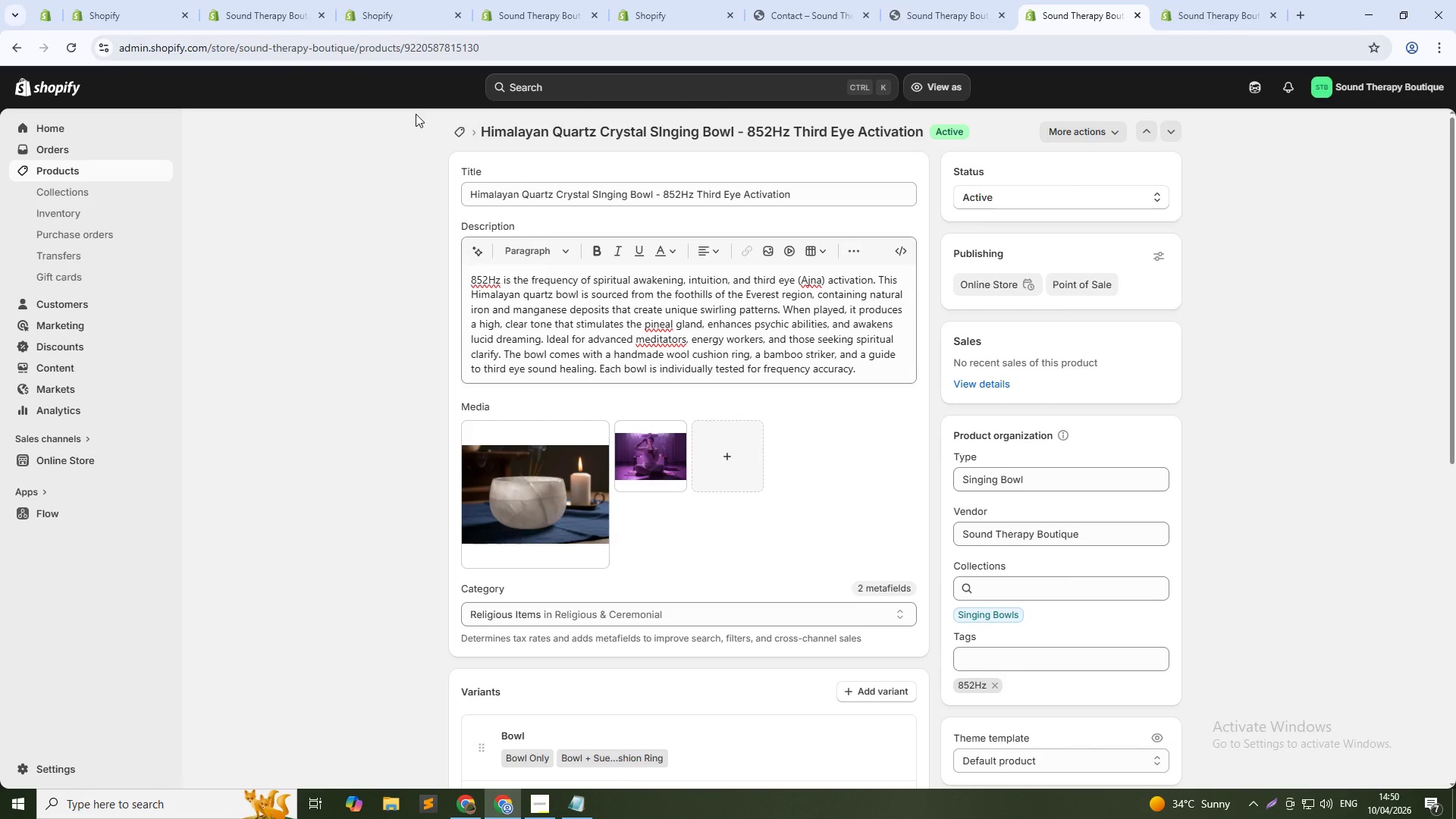 
left_click([466, 134])
 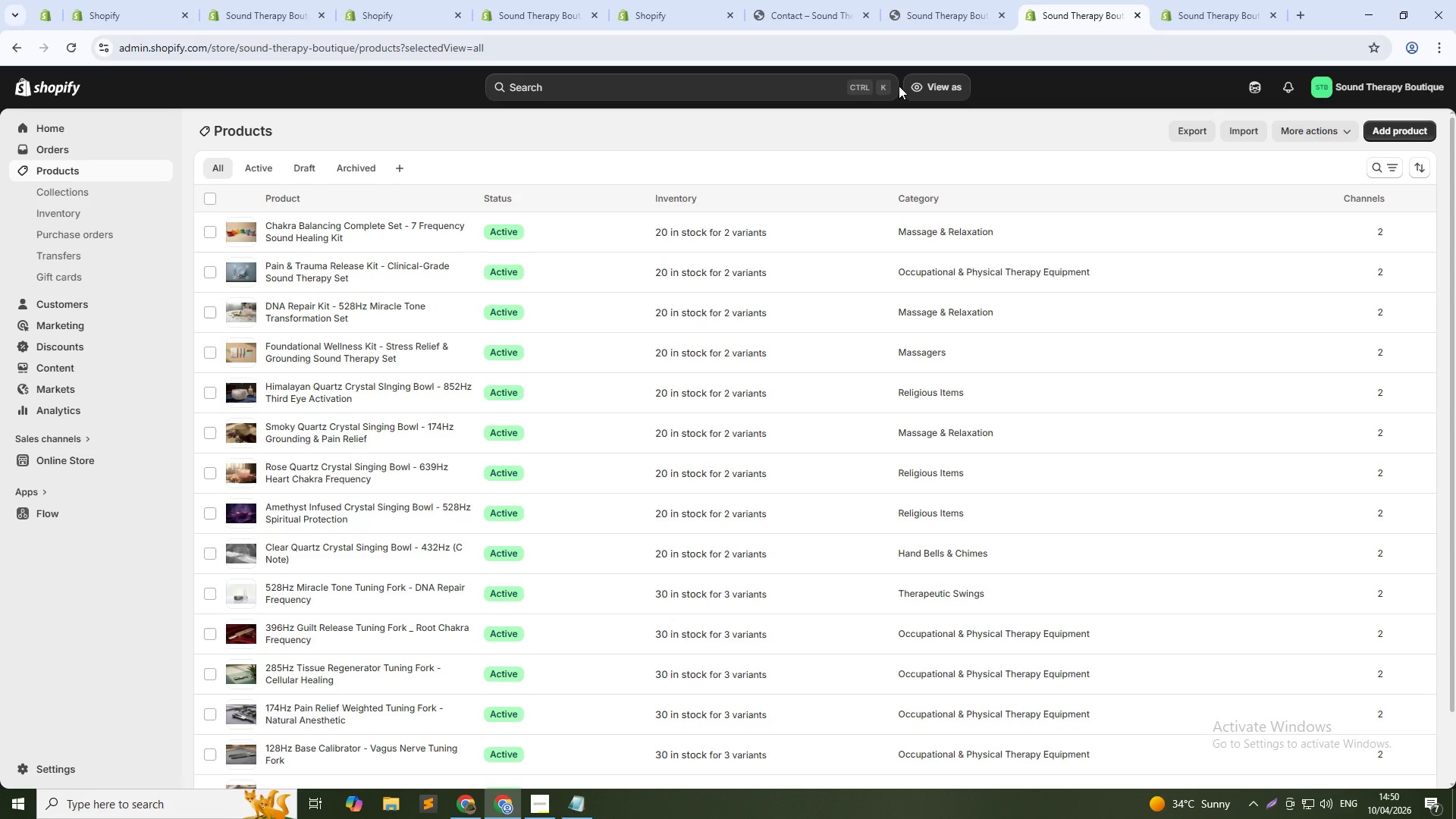 
wait(15.86)
 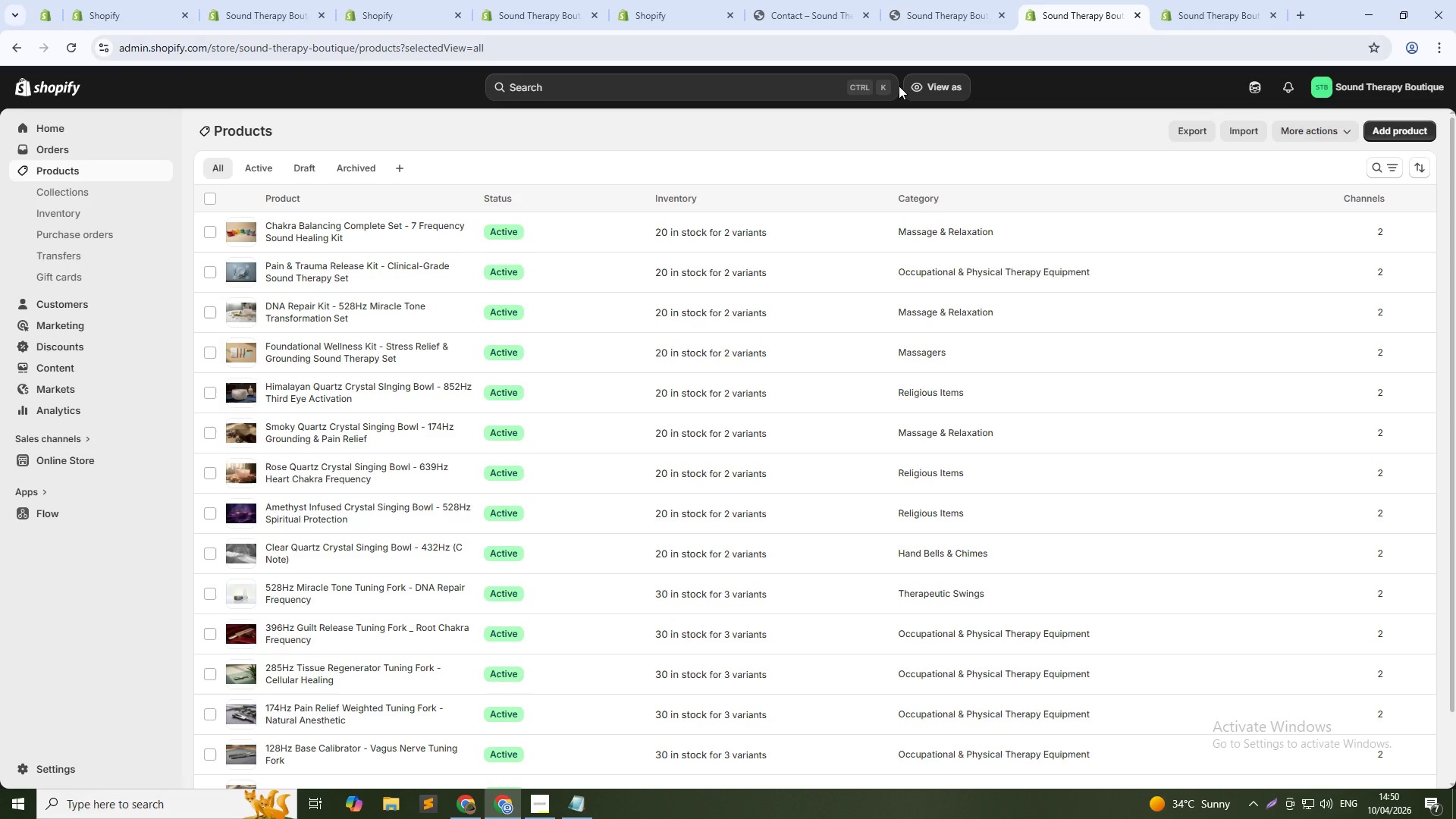 
left_click([338, 435])
 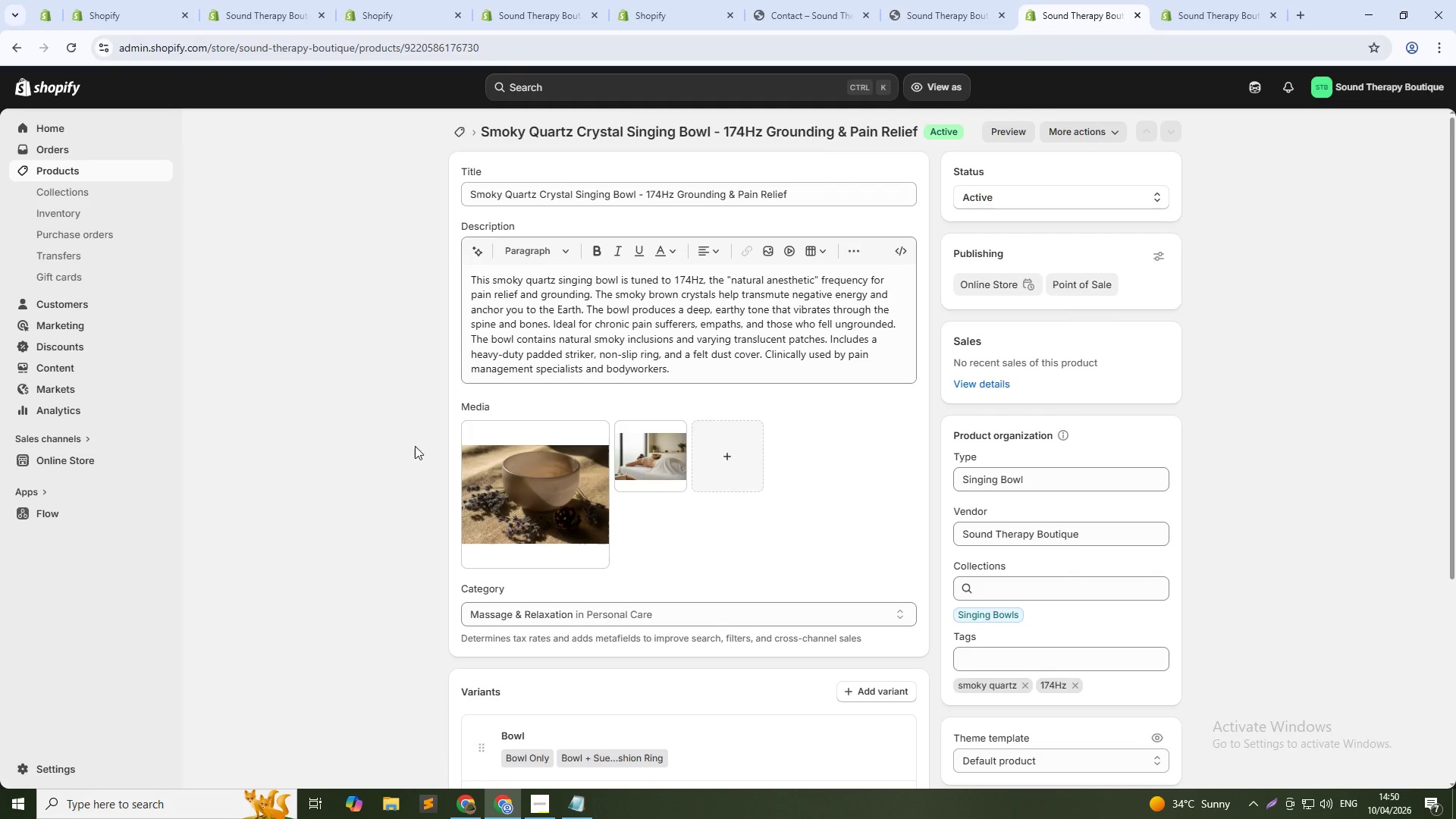 
left_click([521, 487])
 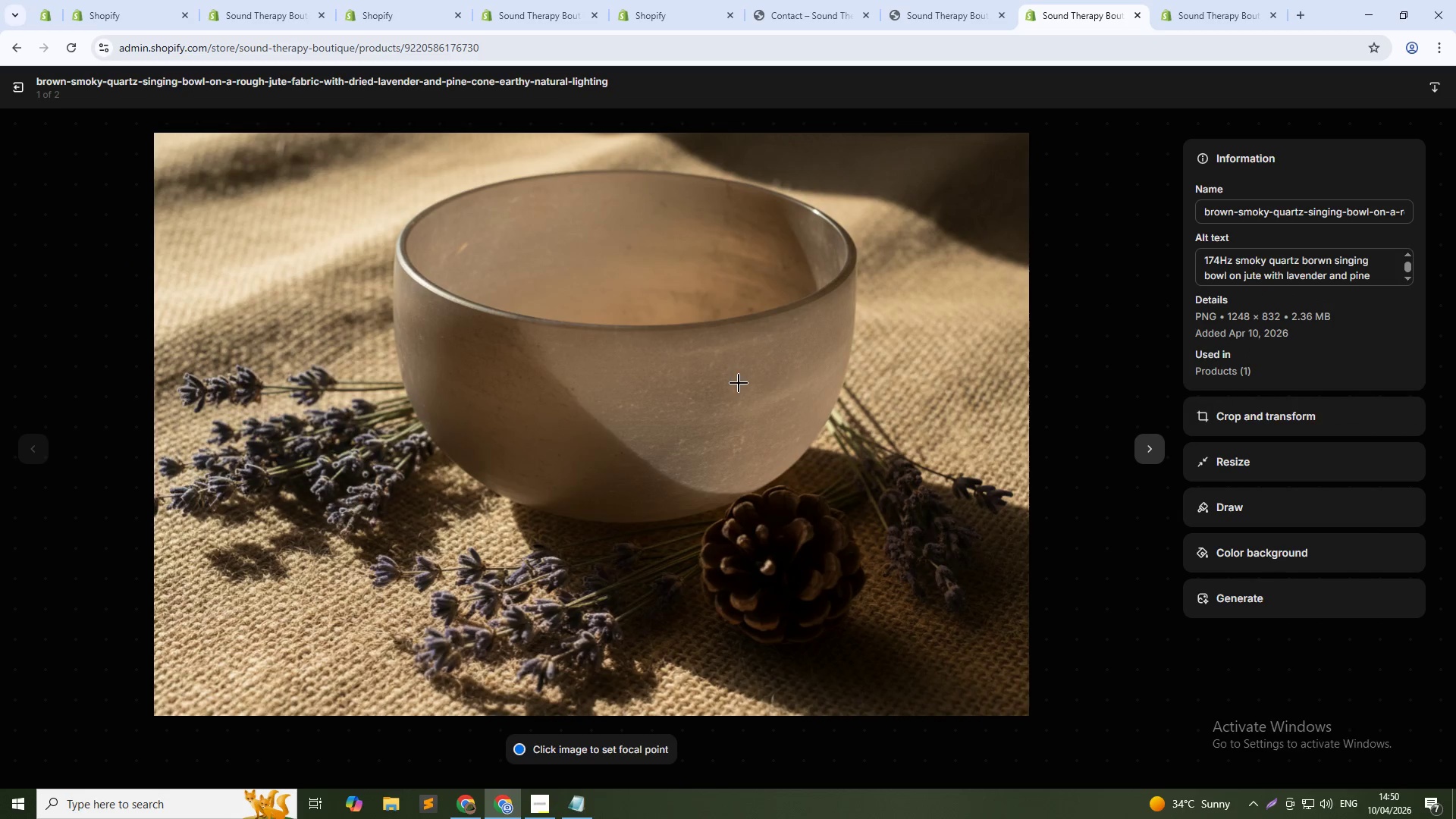 
key(ArrowRight)
 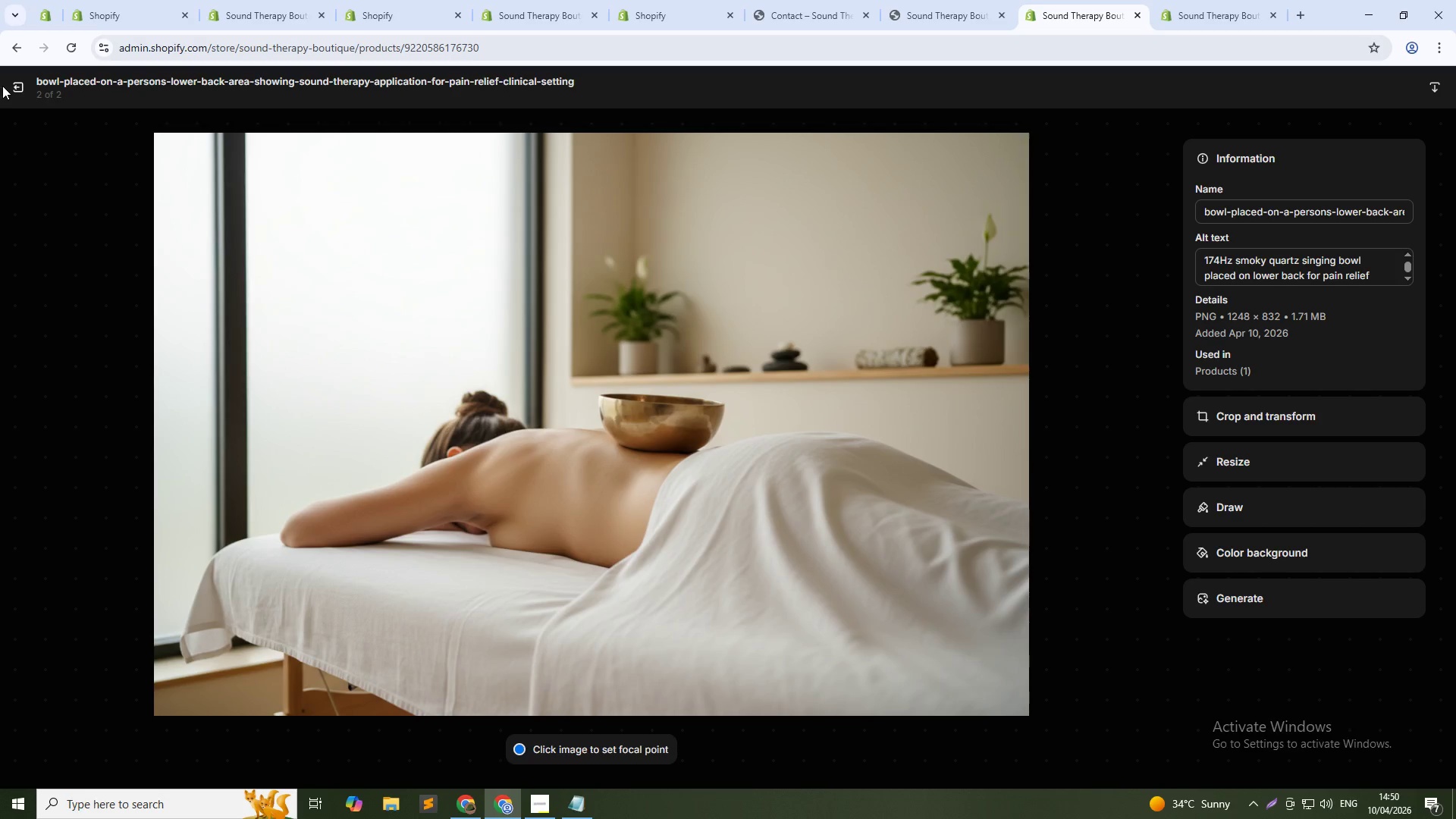 
left_click([24, 86])
 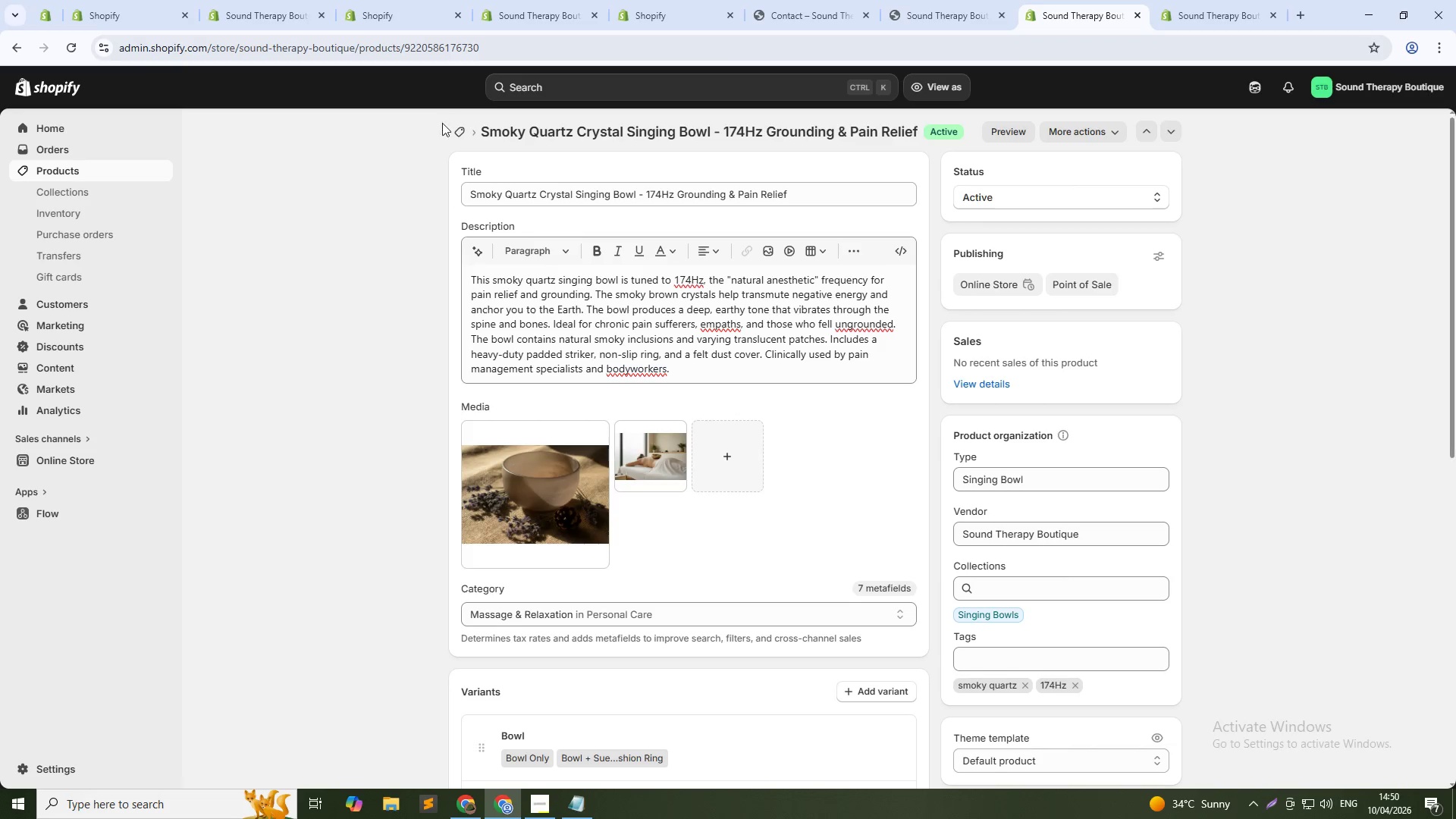 
left_click([457, 130])
 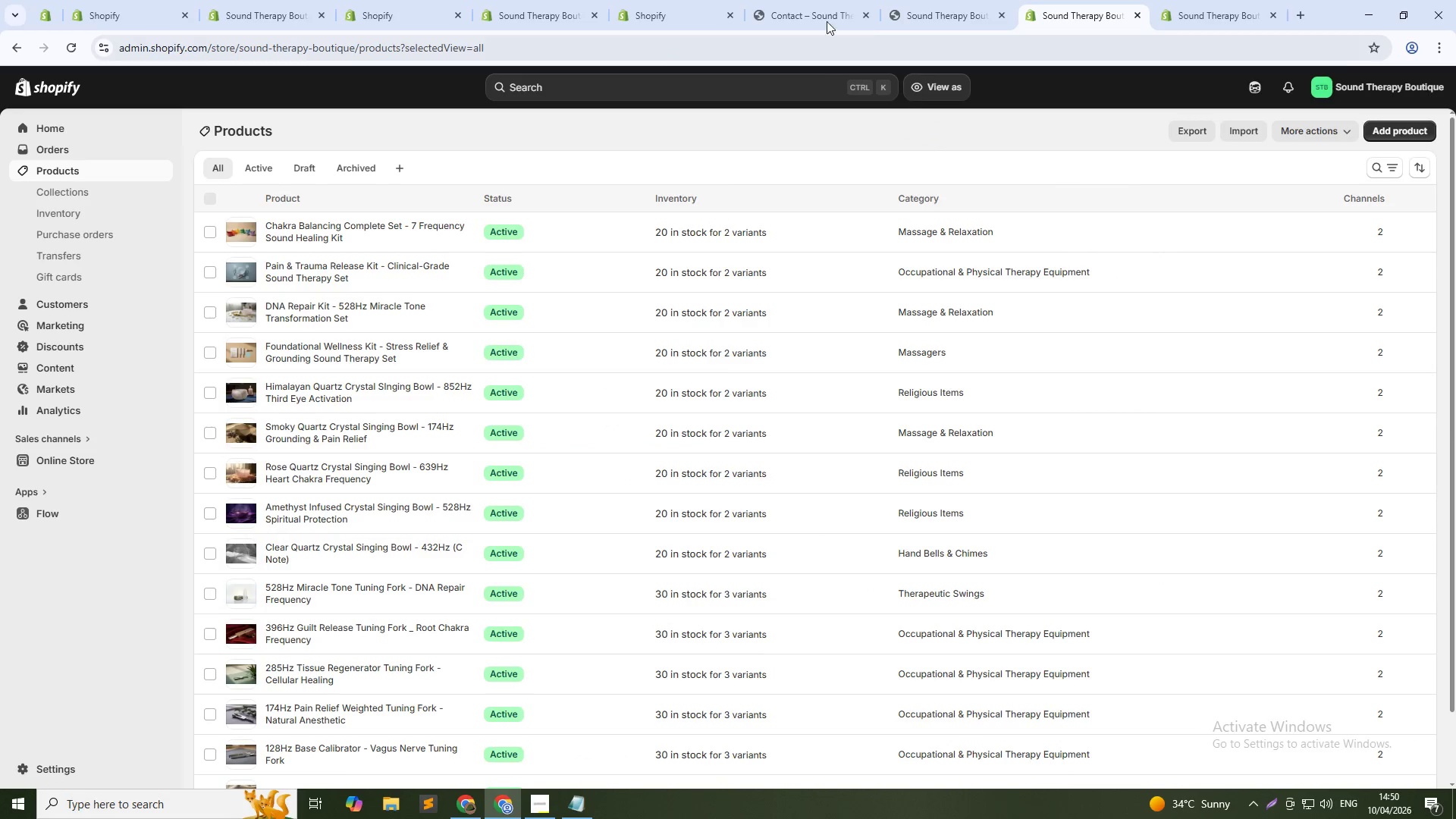 
mouse_move([879, -1])
 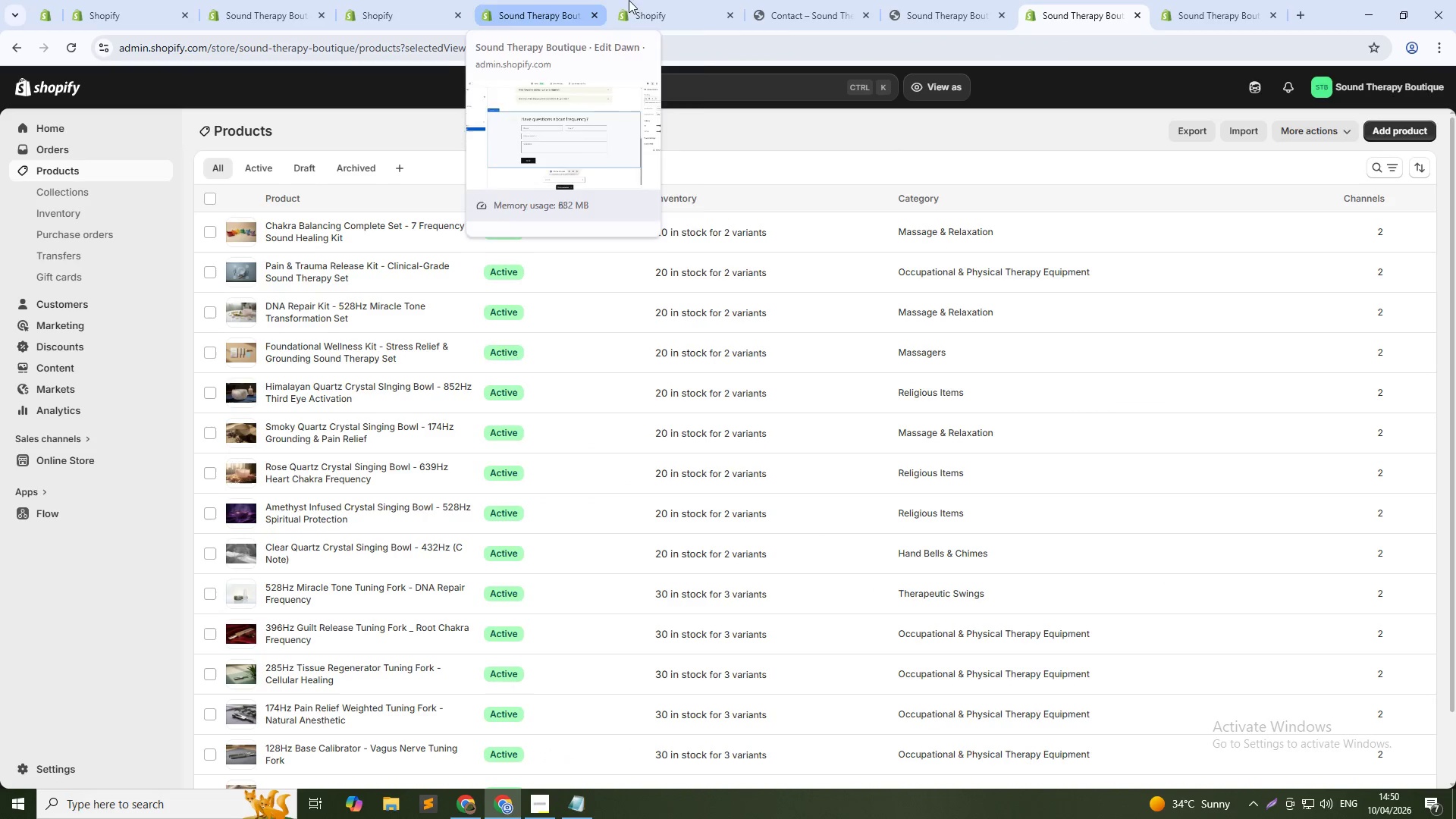 
left_click([633, 0])